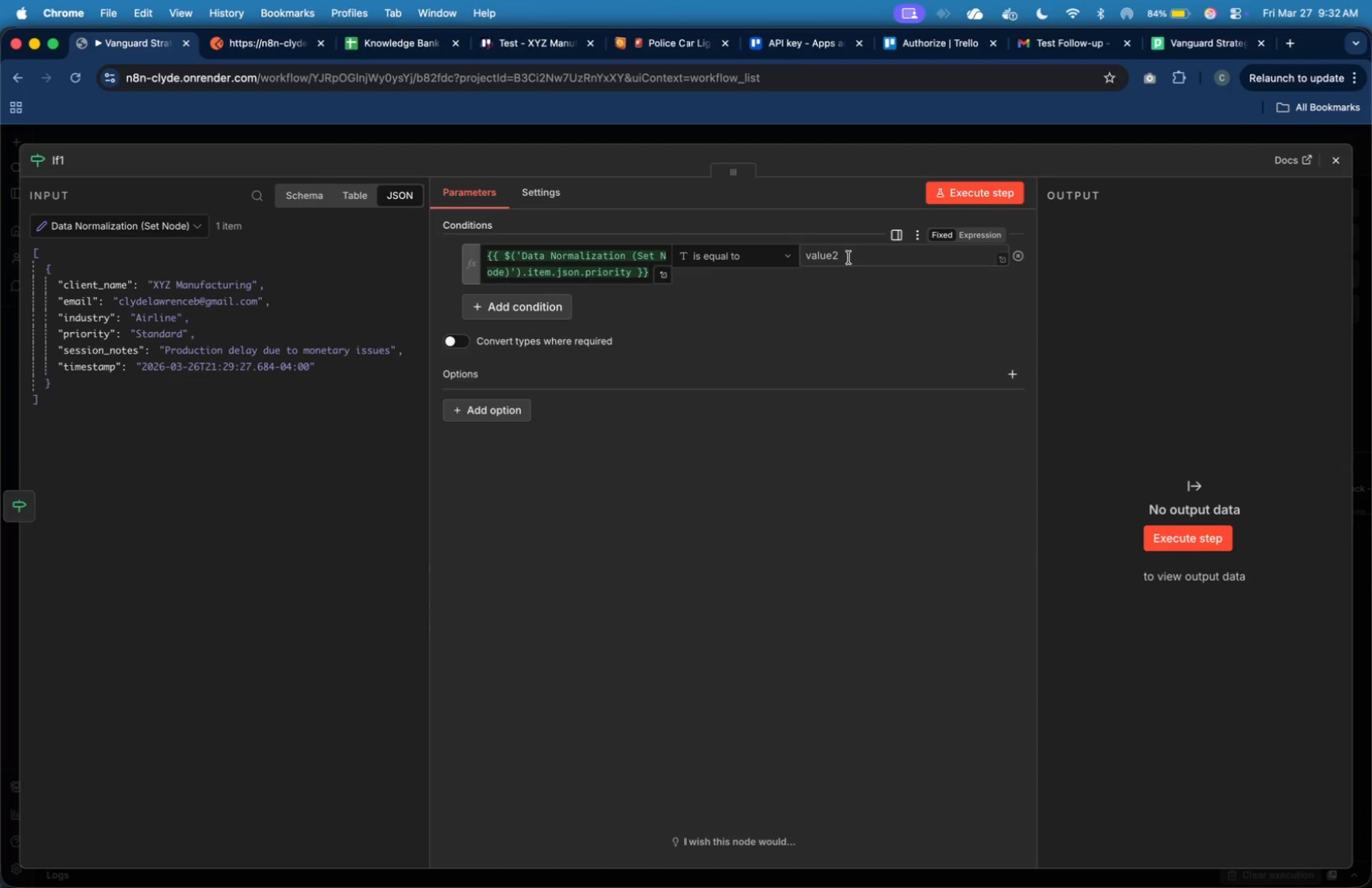 
left_click([849, 257])
 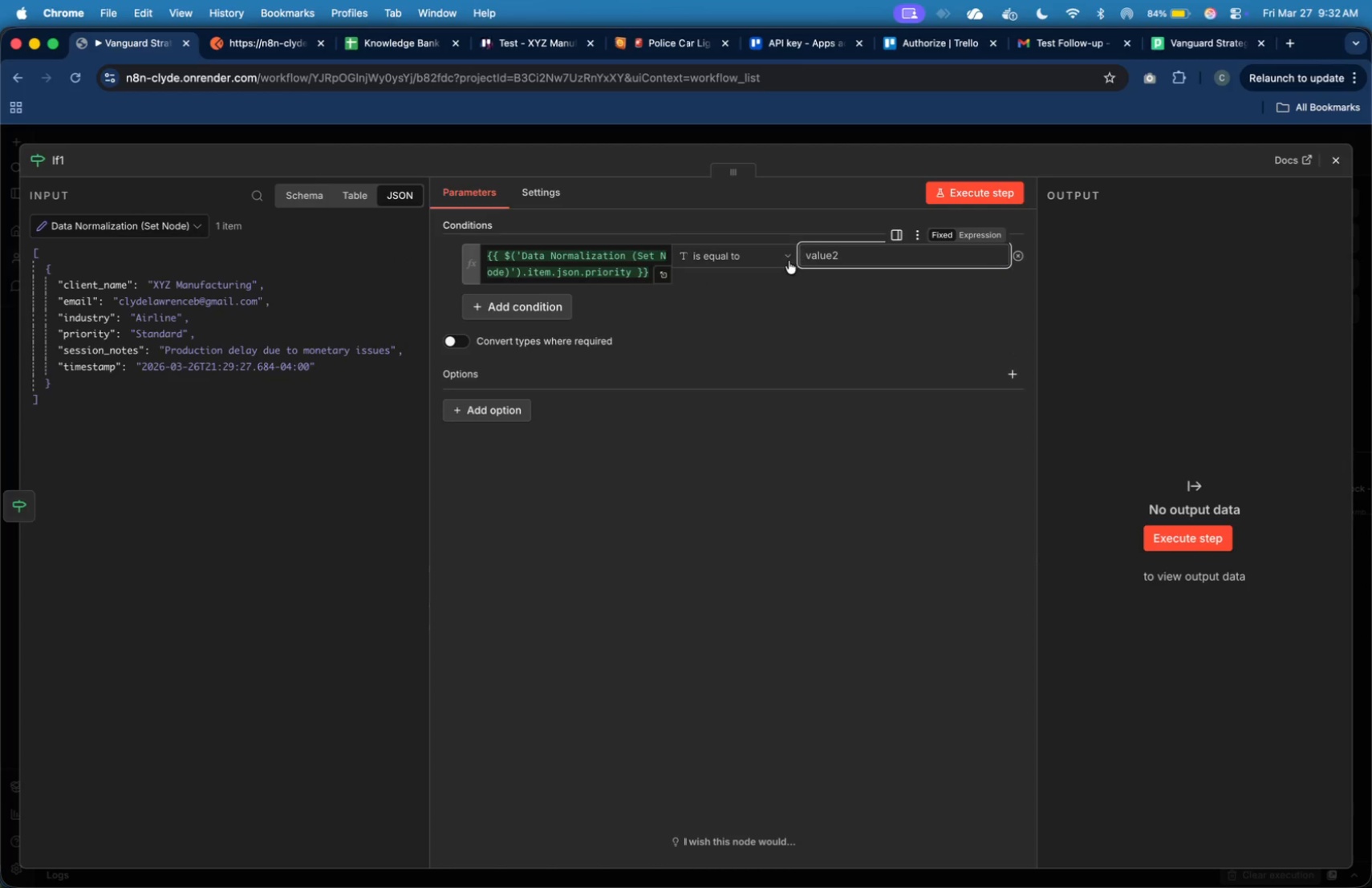 
left_click([785, 261])
 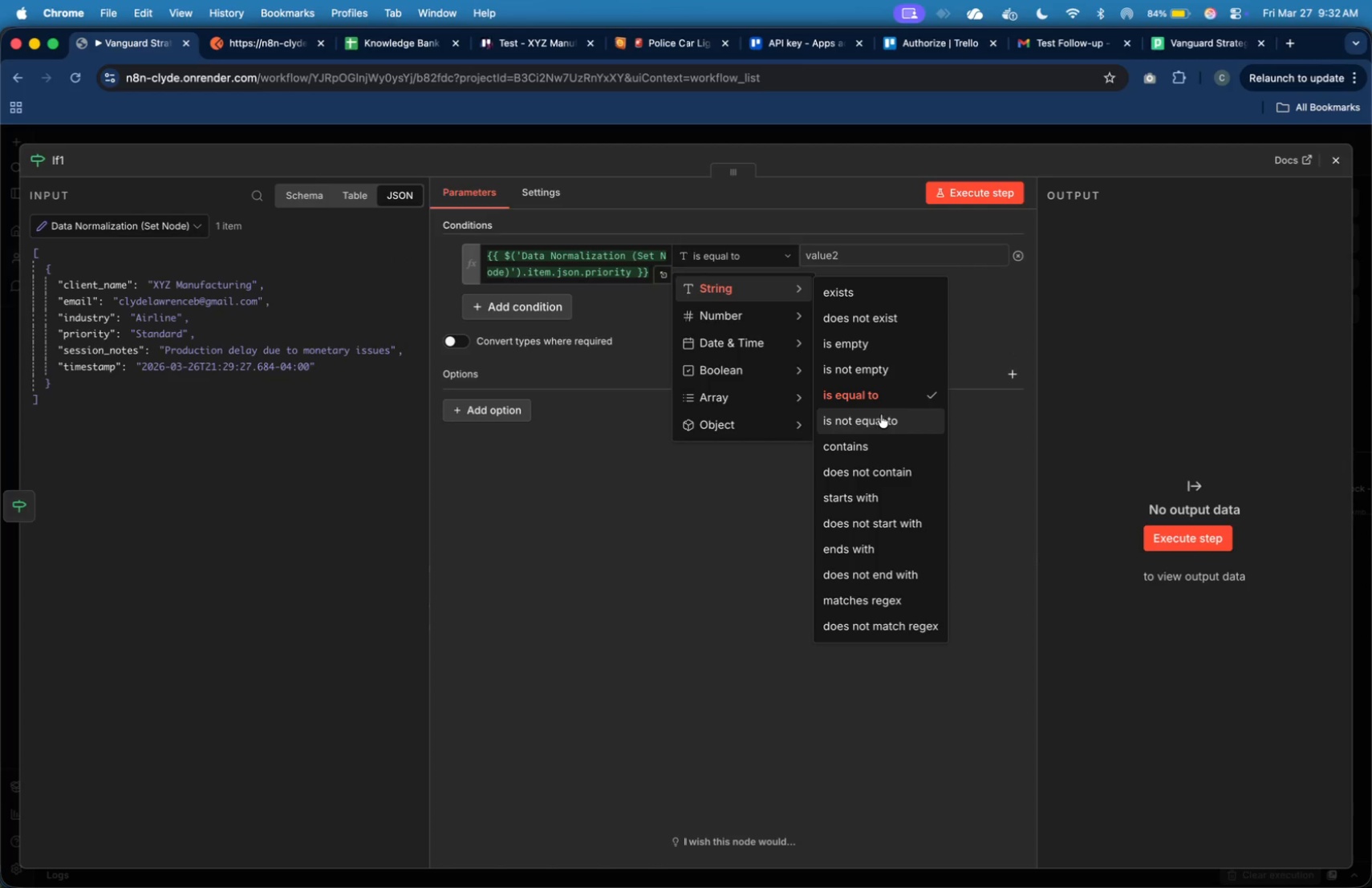 
left_click([884, 257])
 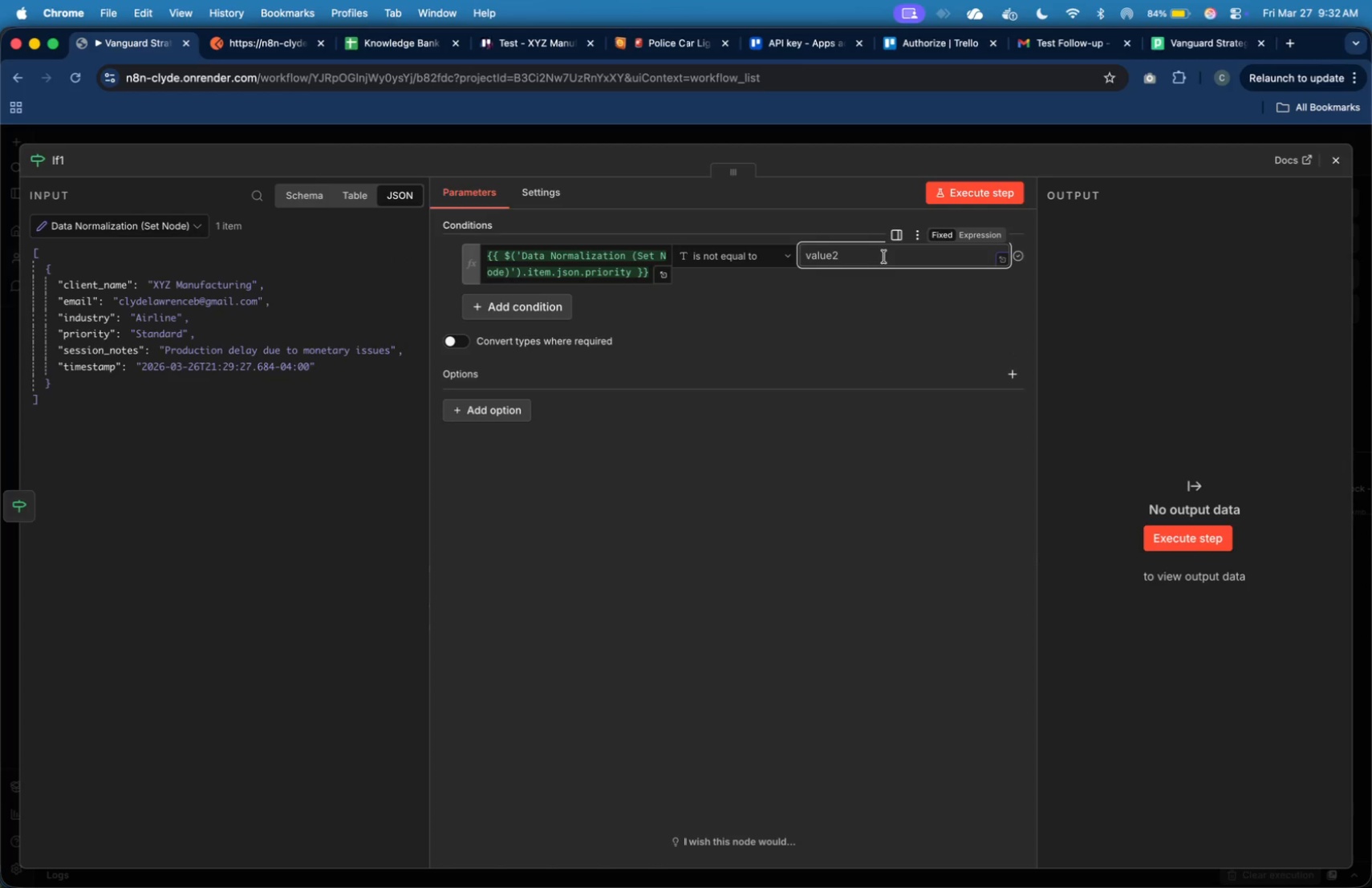 
type(Critical)
 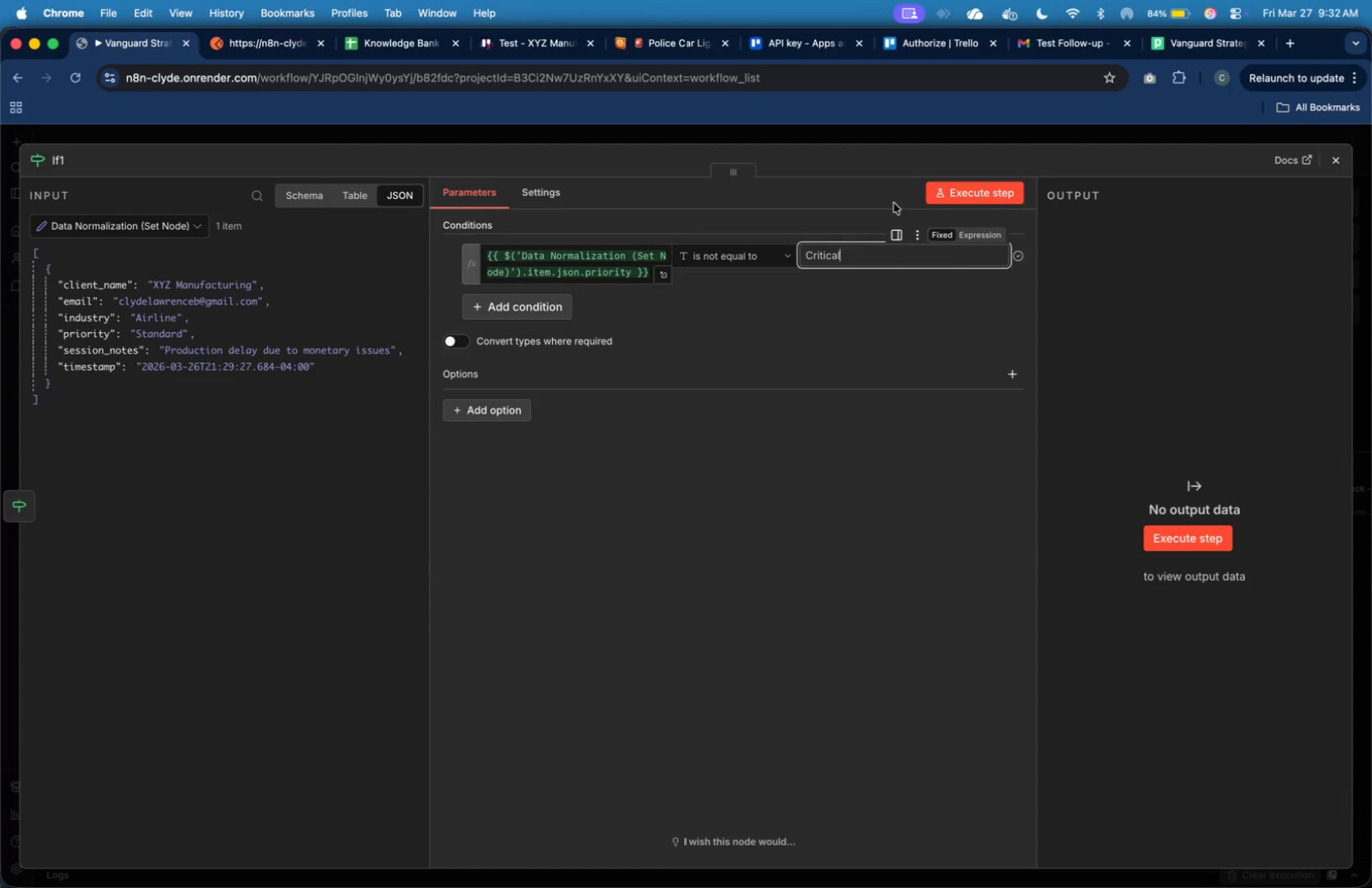 
left_click([948, 190])
 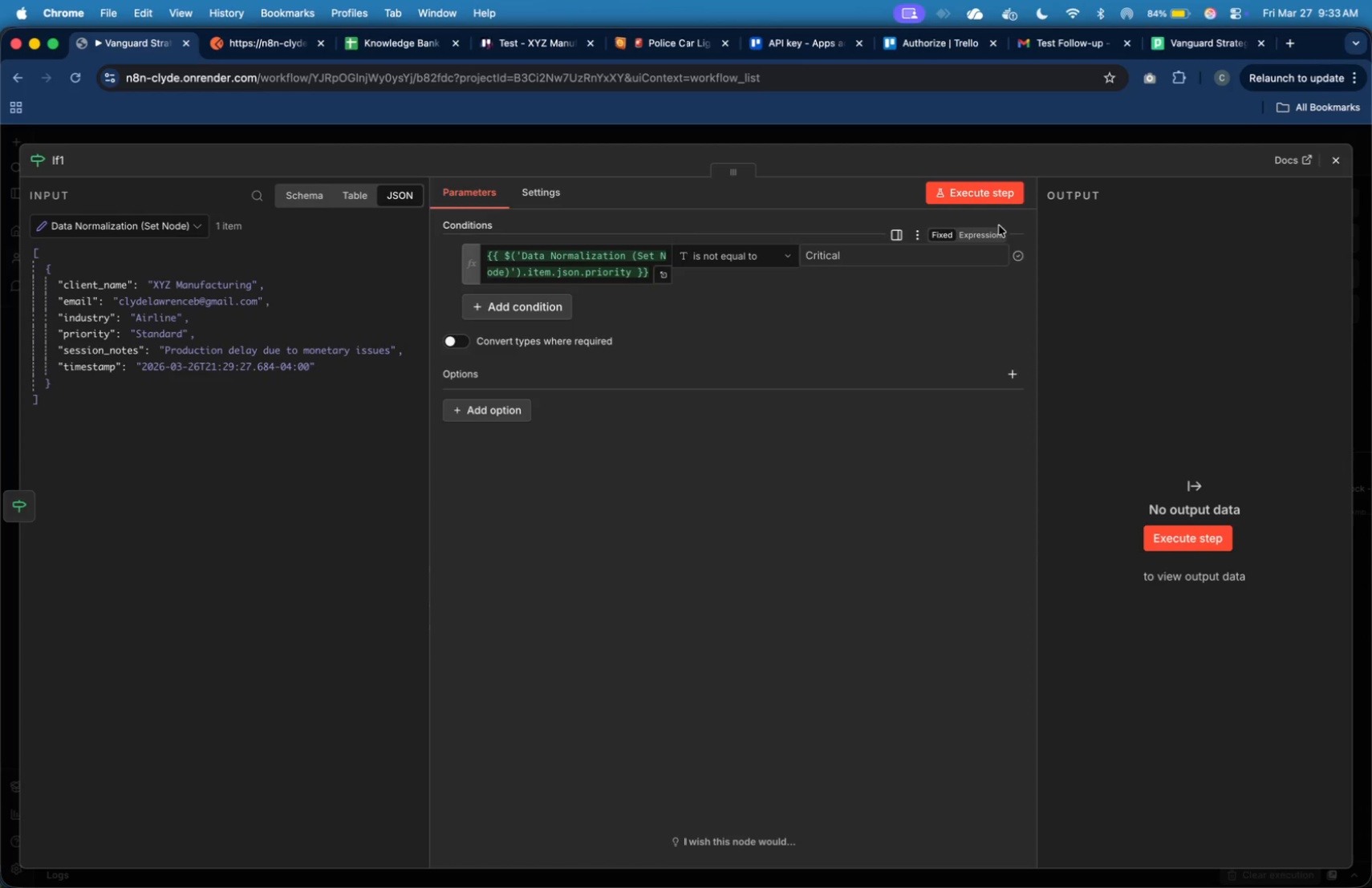 
mouse_move([1037, 233])
 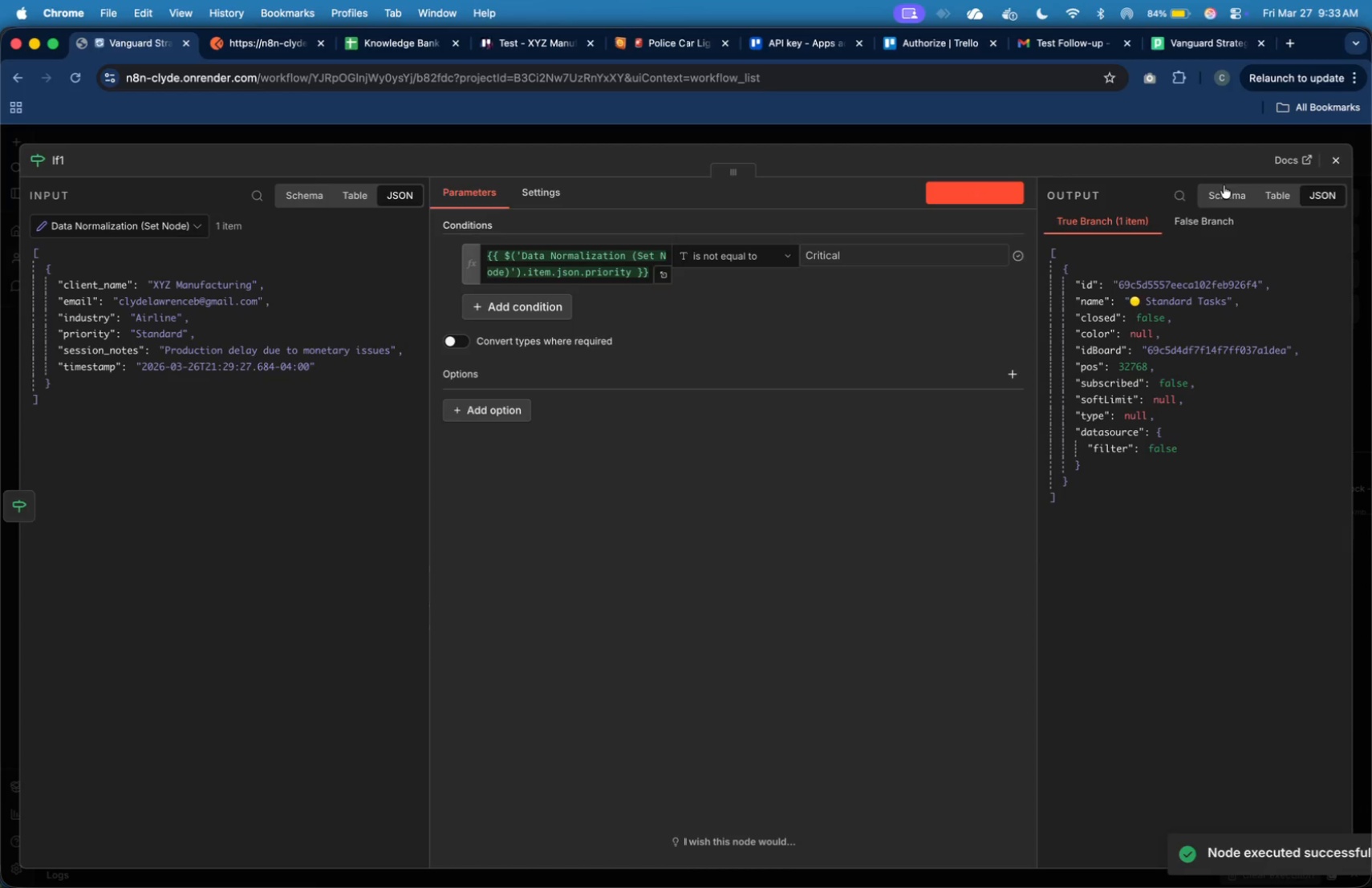 
mouse_move([1329, 180])
 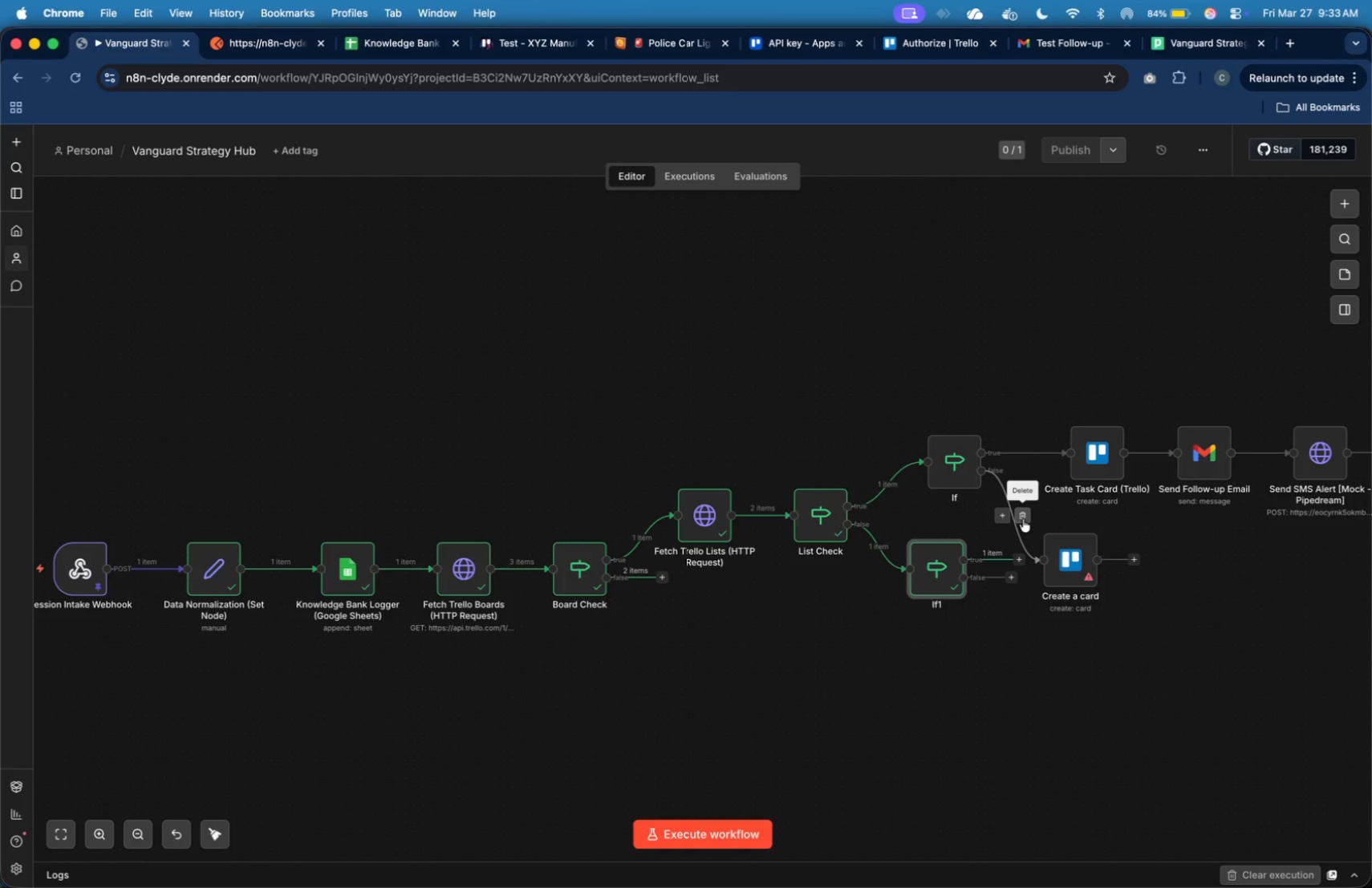 
left_click_drag(start_coordinate=[1058, 547], to_coordinate=[1077, 546])
 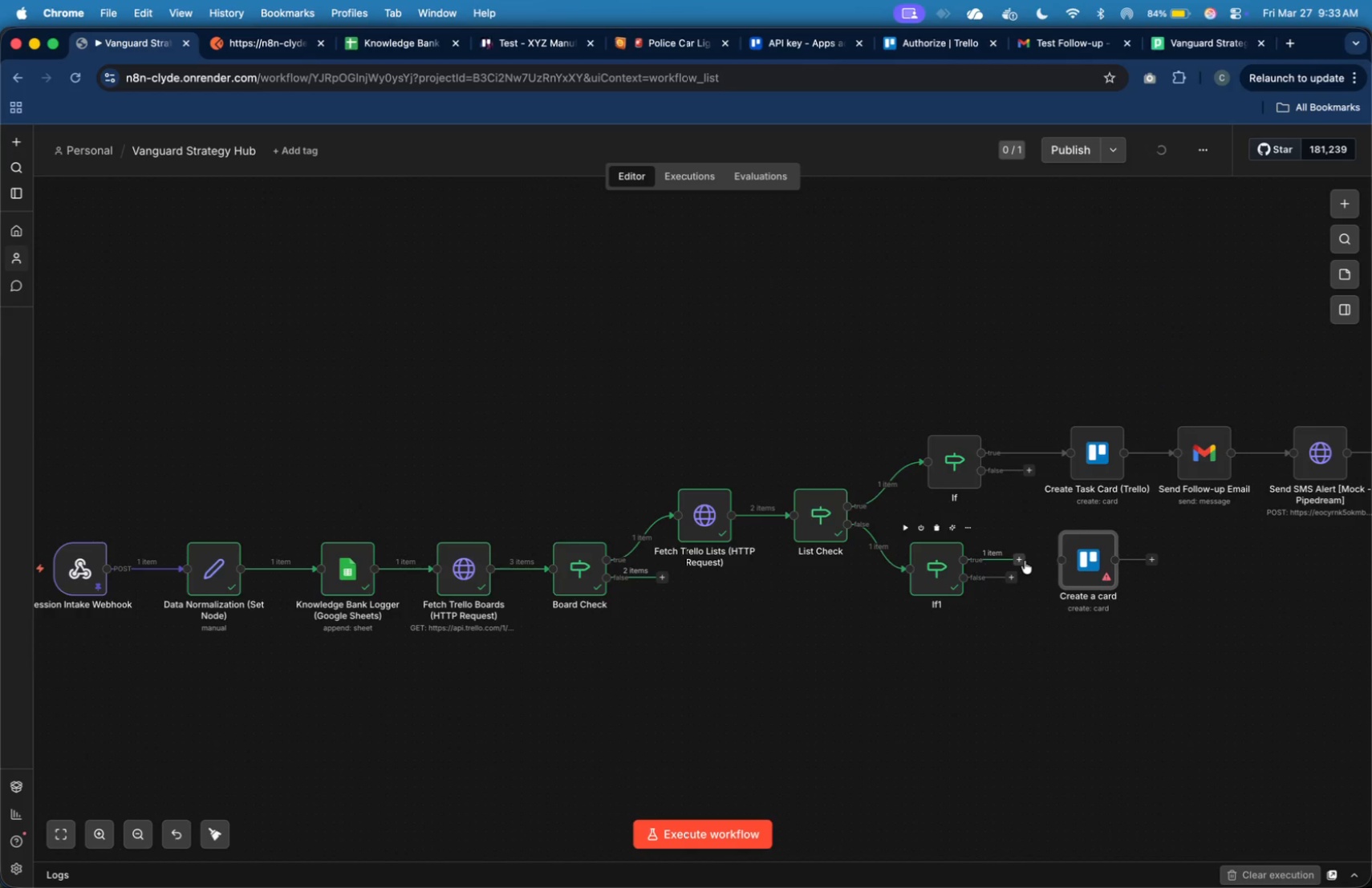 
left_click_drag(start_coordinate=[1024, 561], to_coordinate=[1055, 564])
 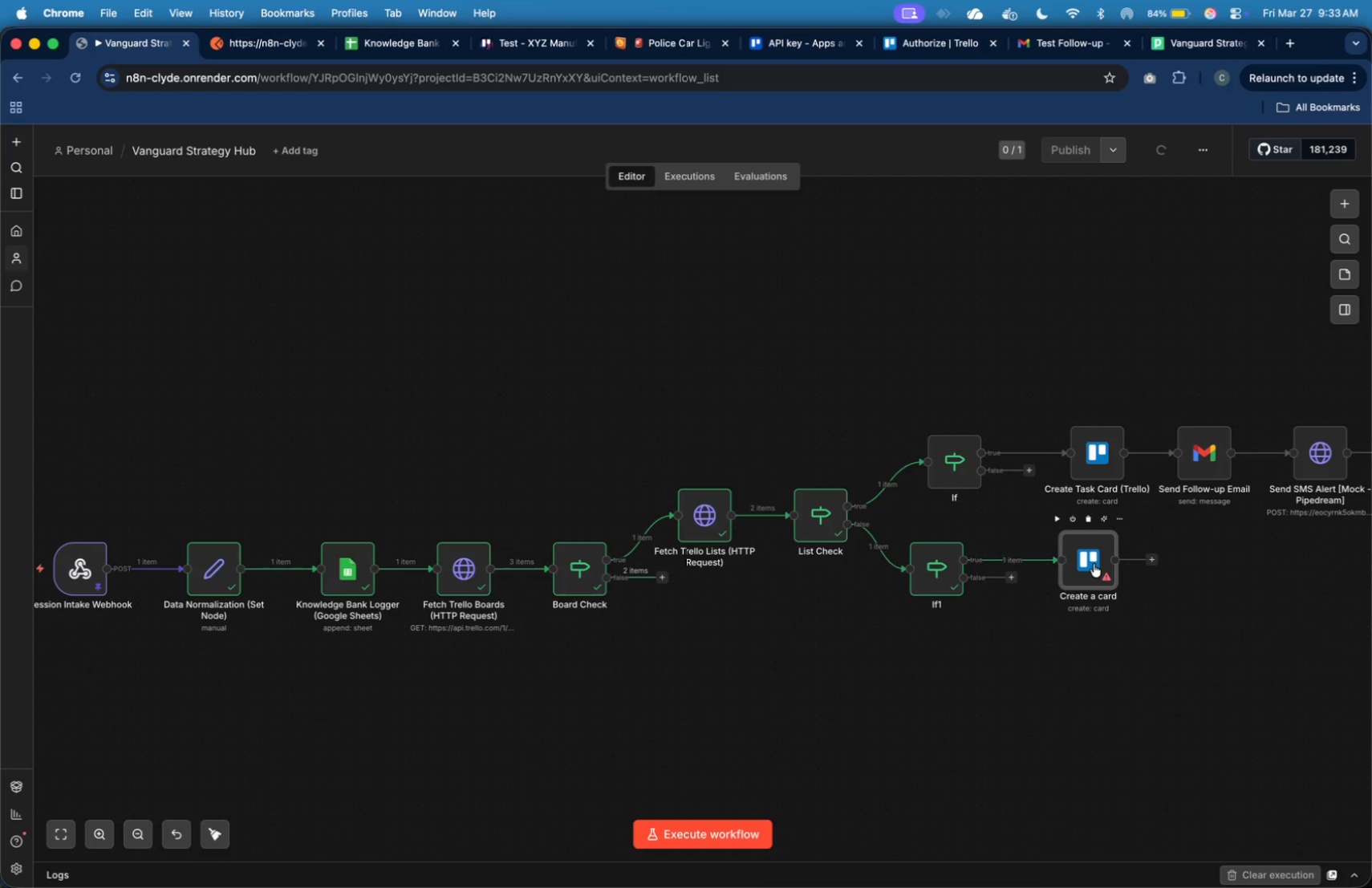 
left_click_drag(start_coordinate=[1098, 565], to_coordinate=[1109, 566])
 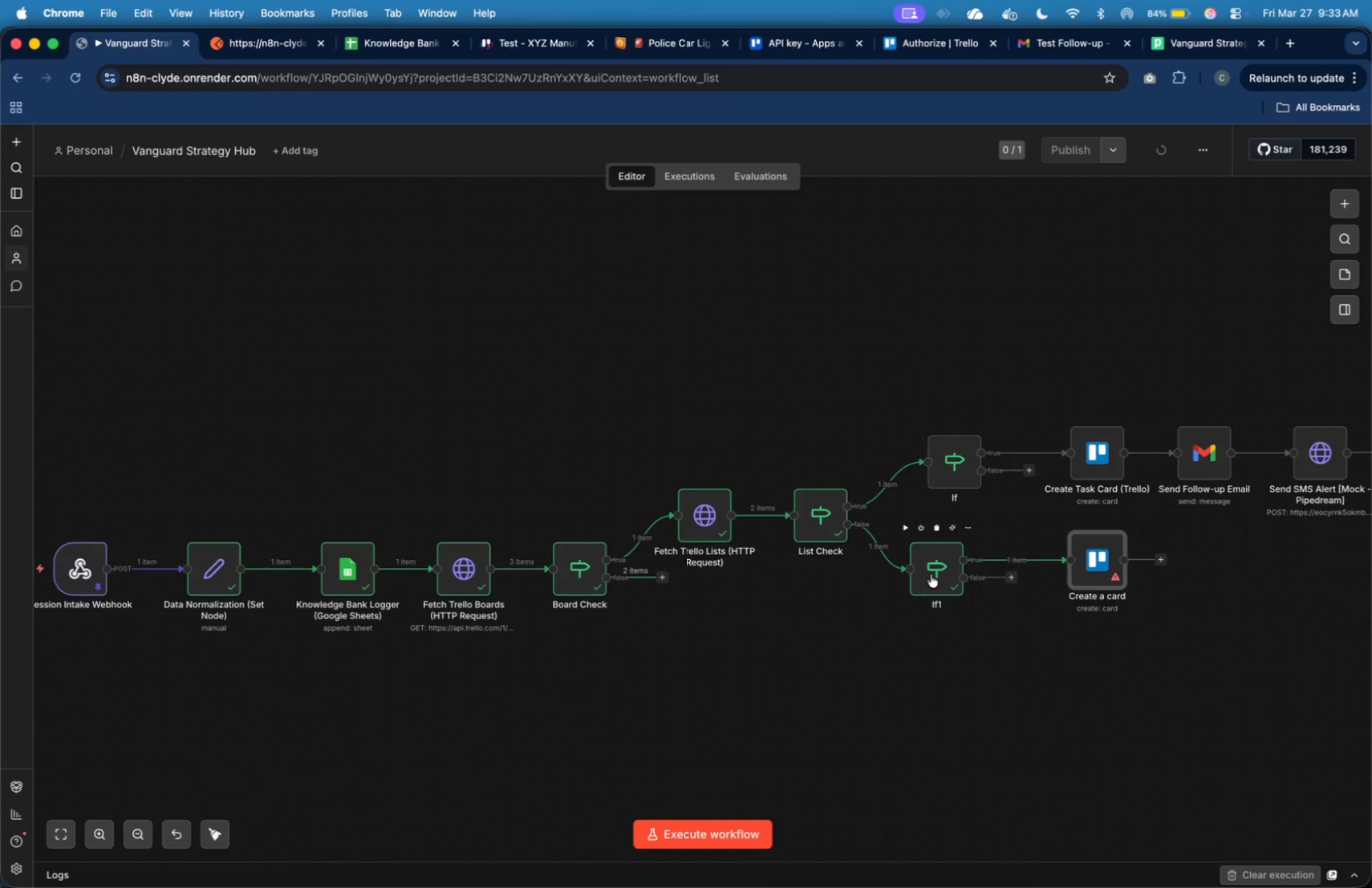 
left_click_drag(start_coordinate=[932, 574], to_coordinate=[953, 578])
 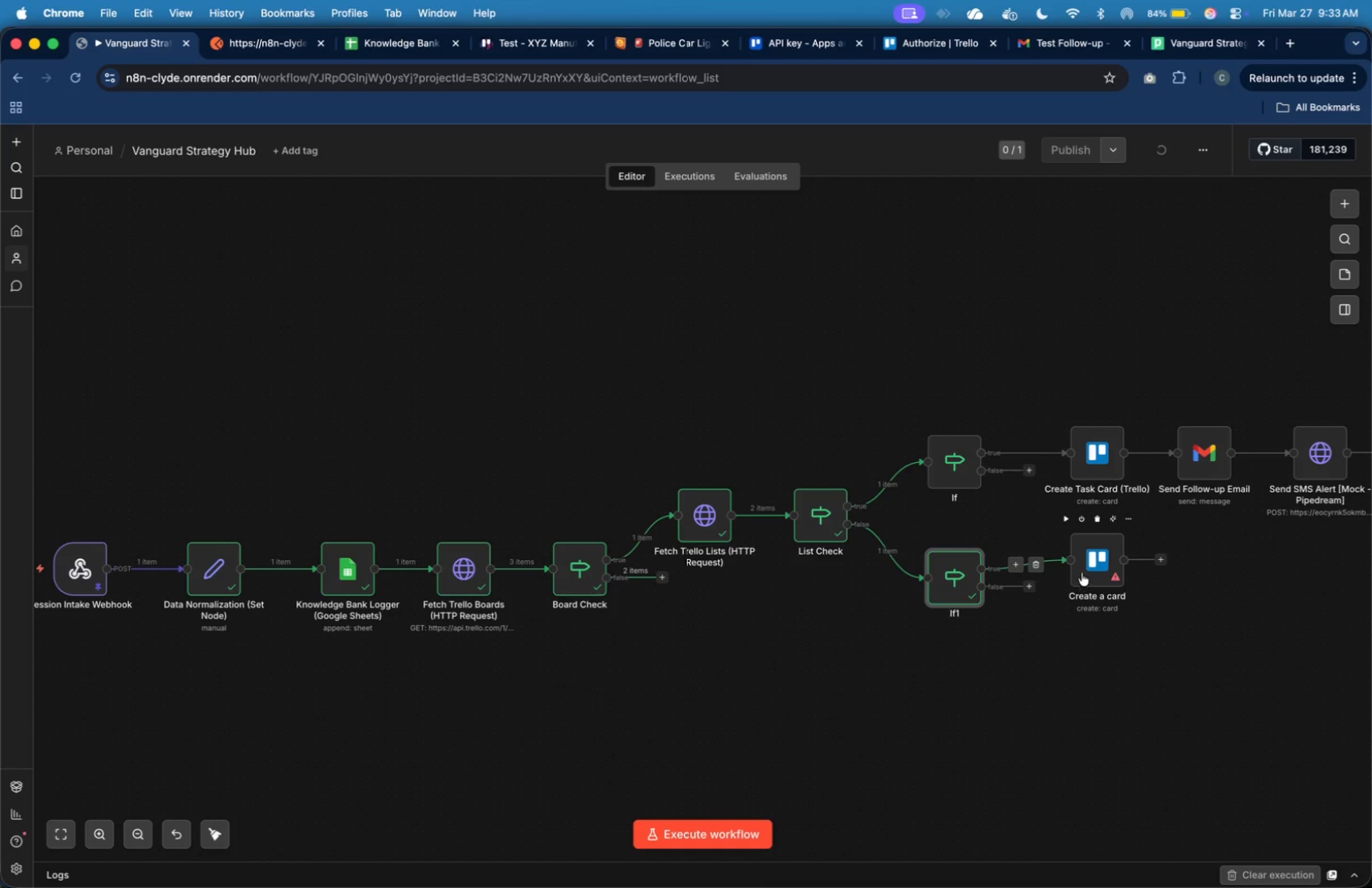 
left_click_drag(start_coordinate=[1088, 569], to_coordinate=[1093, 583])
 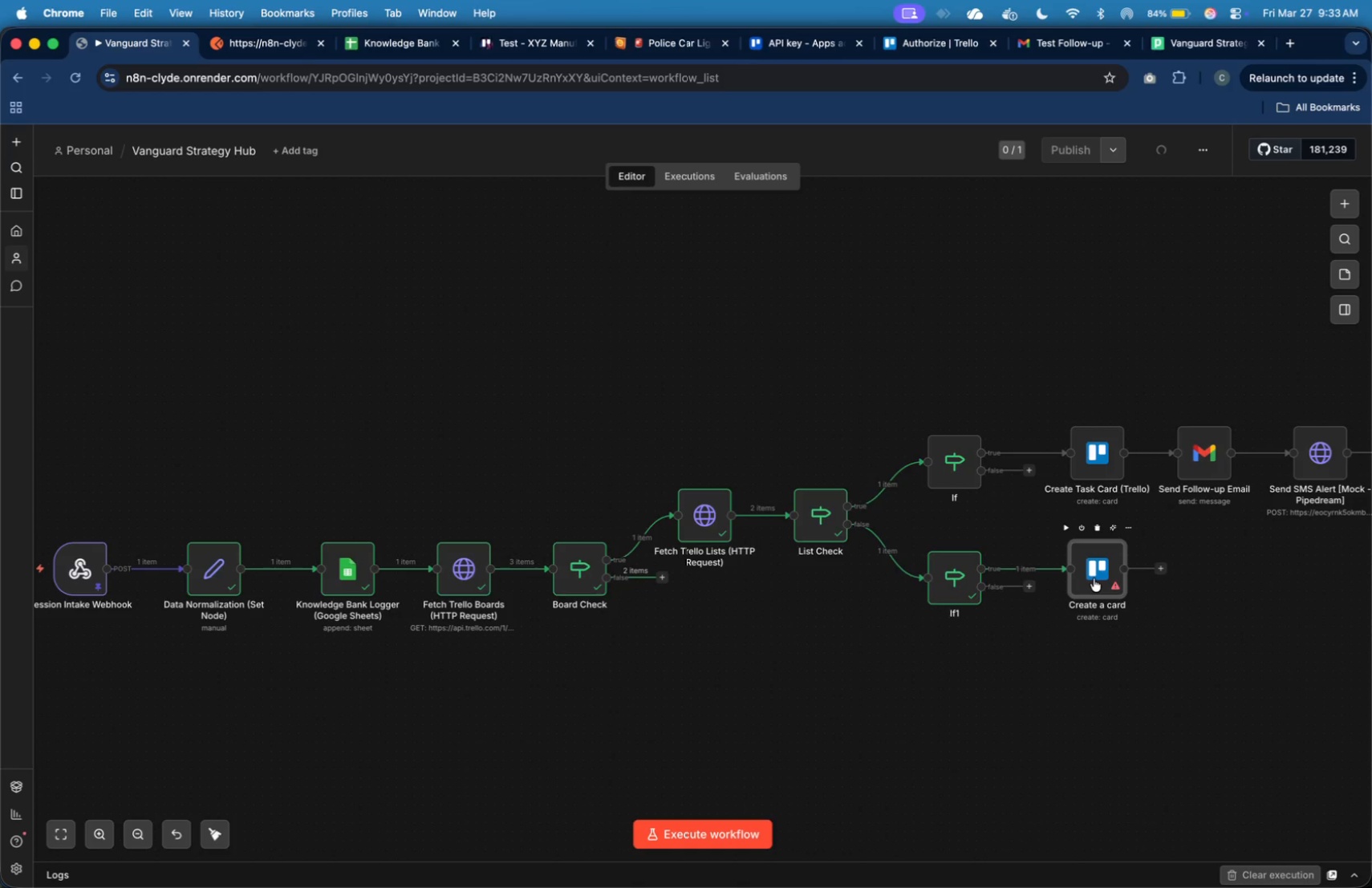 
double_click([1094, 578])
 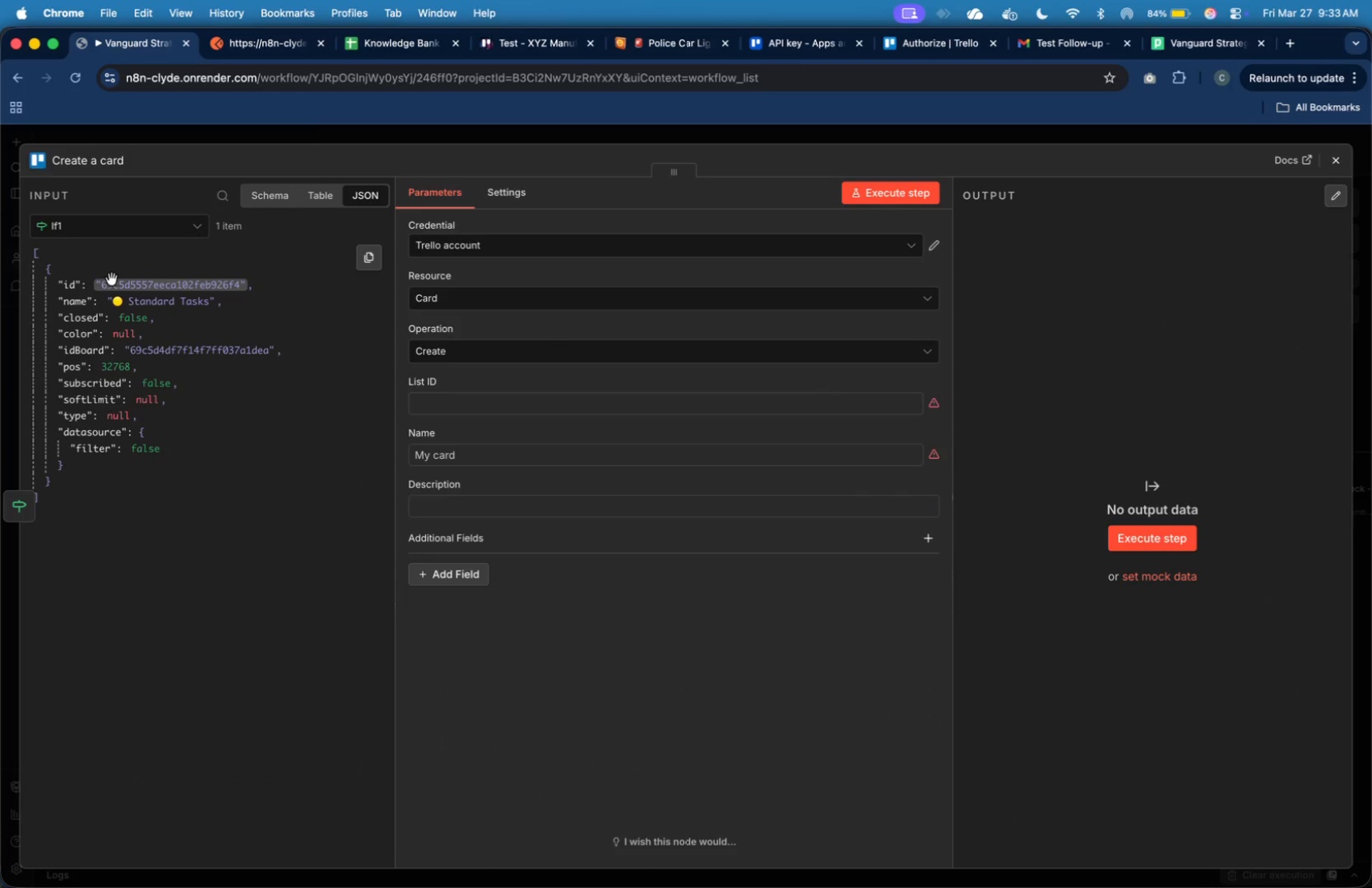 
left_click_drag(start_coordinate=[67, 288], to_coordinate=[420, 408])
 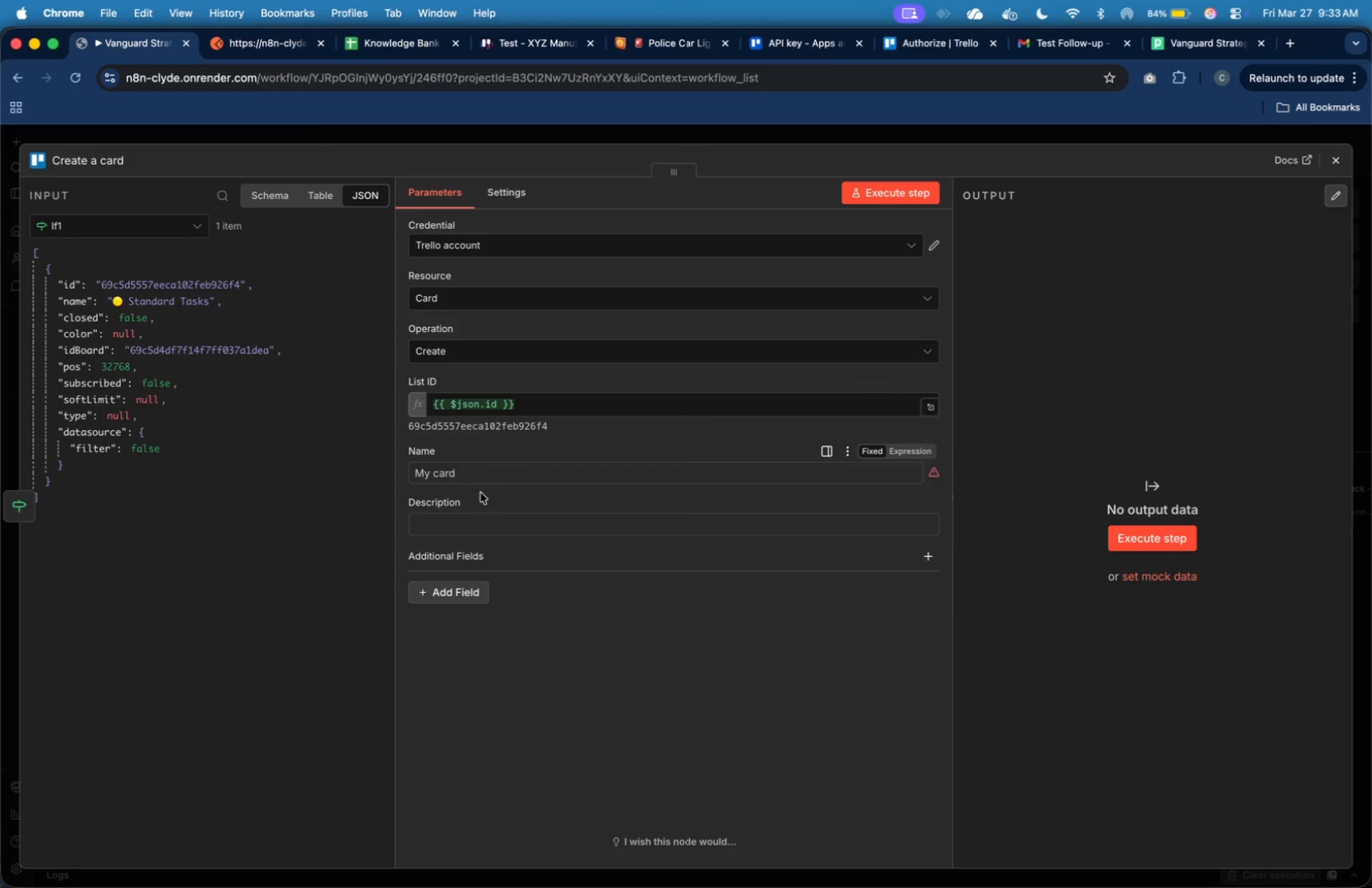 
left_click([502, 532])
 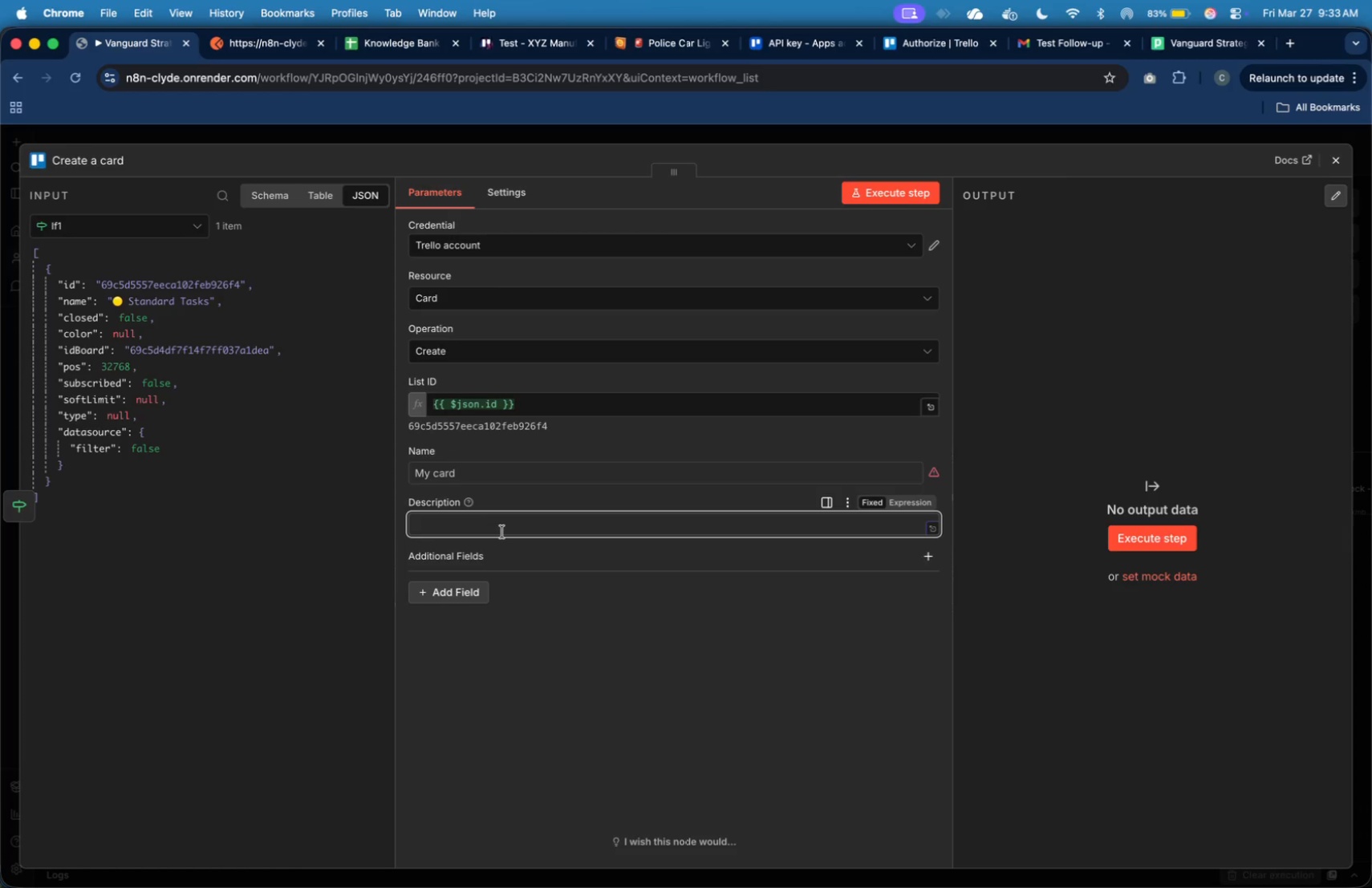 
wait(14.73)
 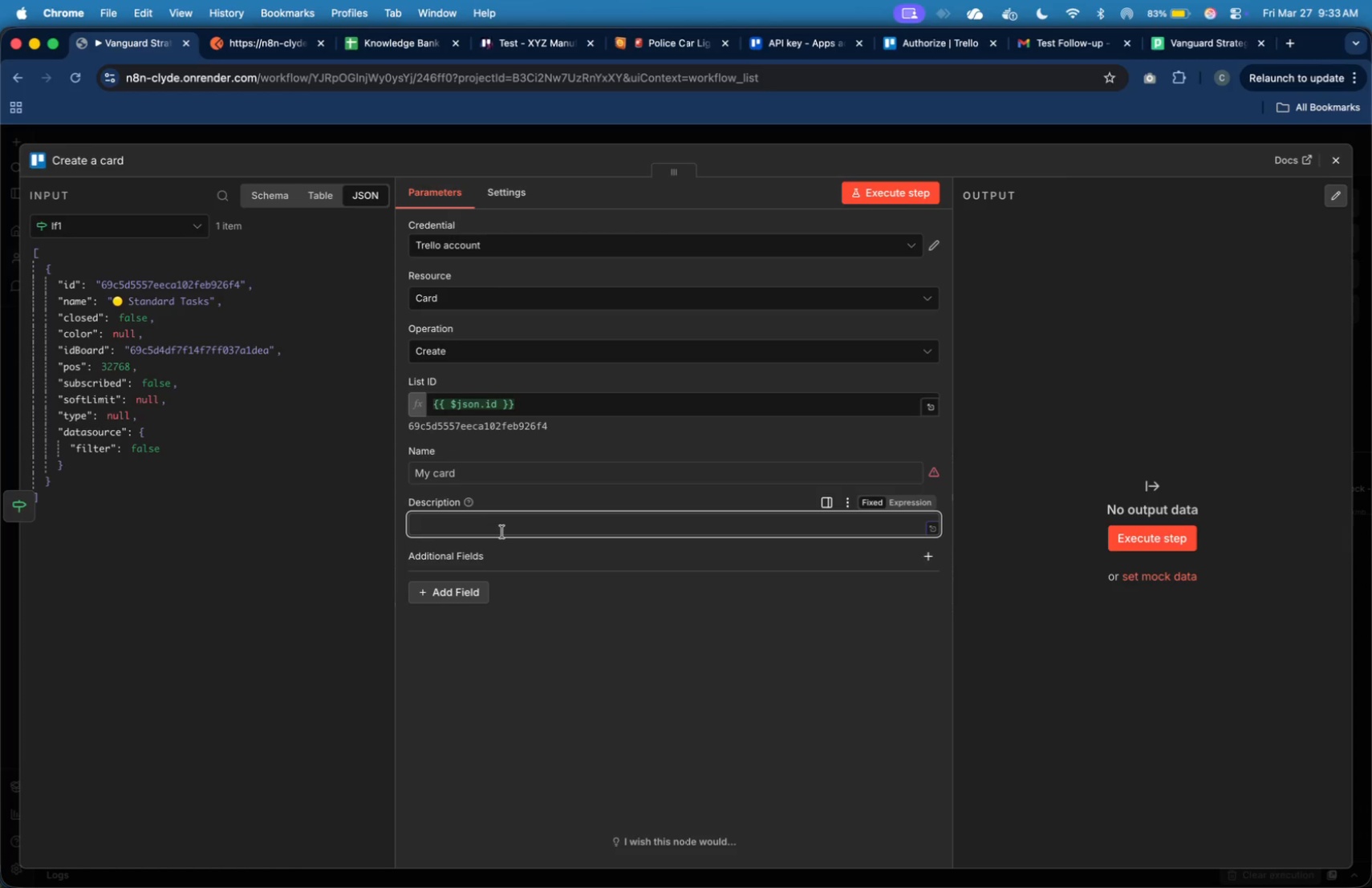 
double_click([1111, 449])
 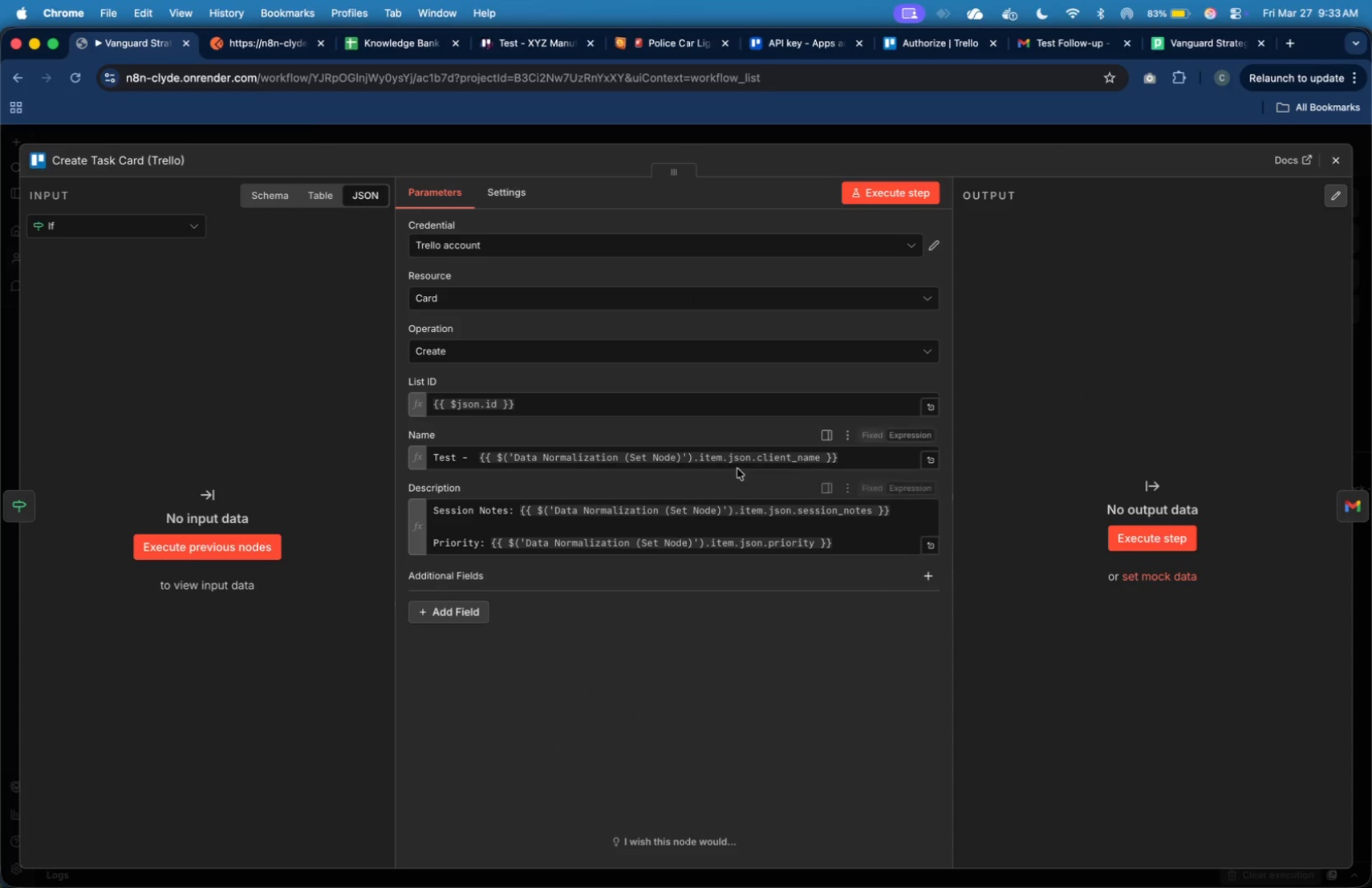 
left_click([737, 462])
 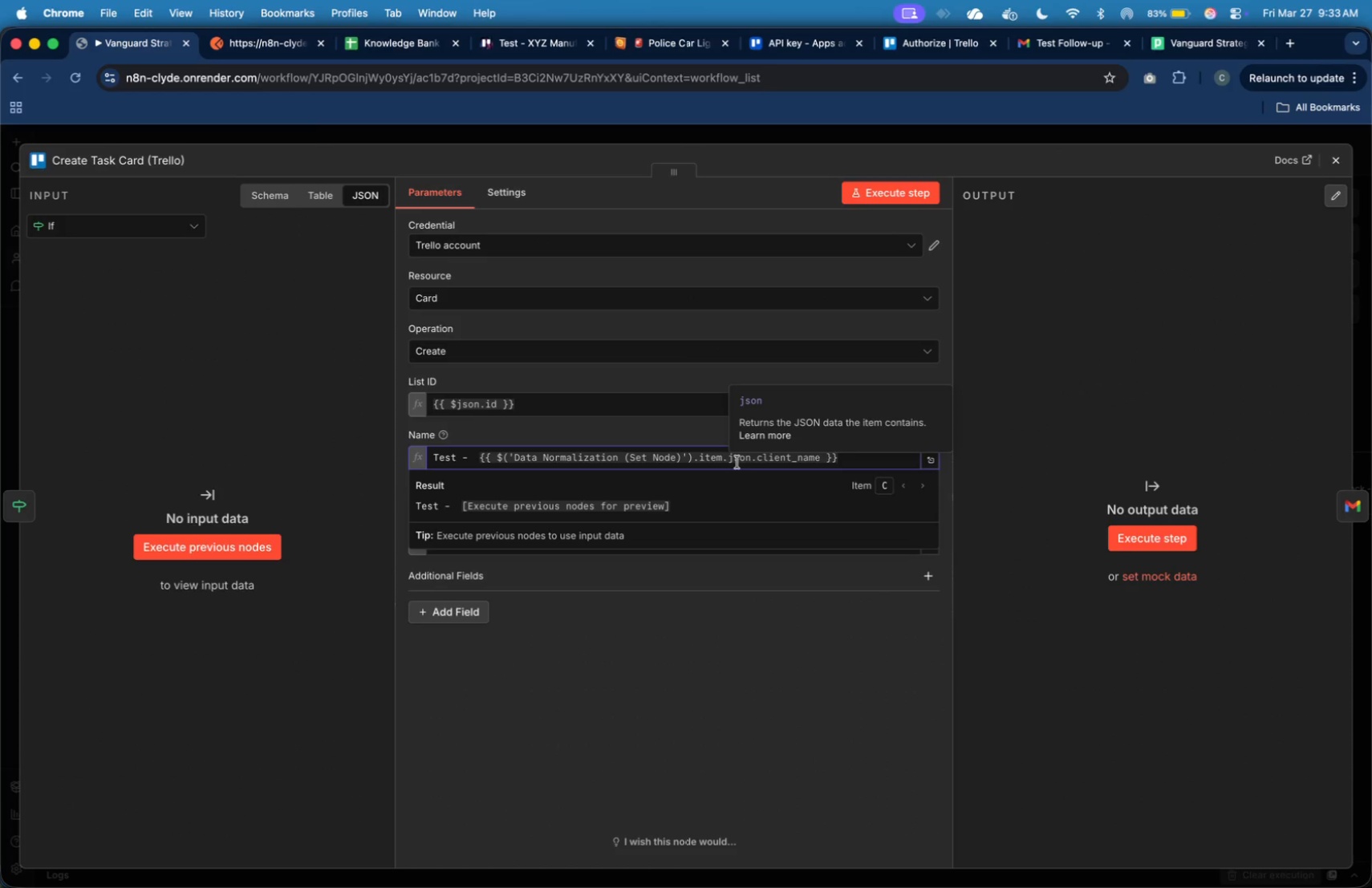 
key(Meta+A)
 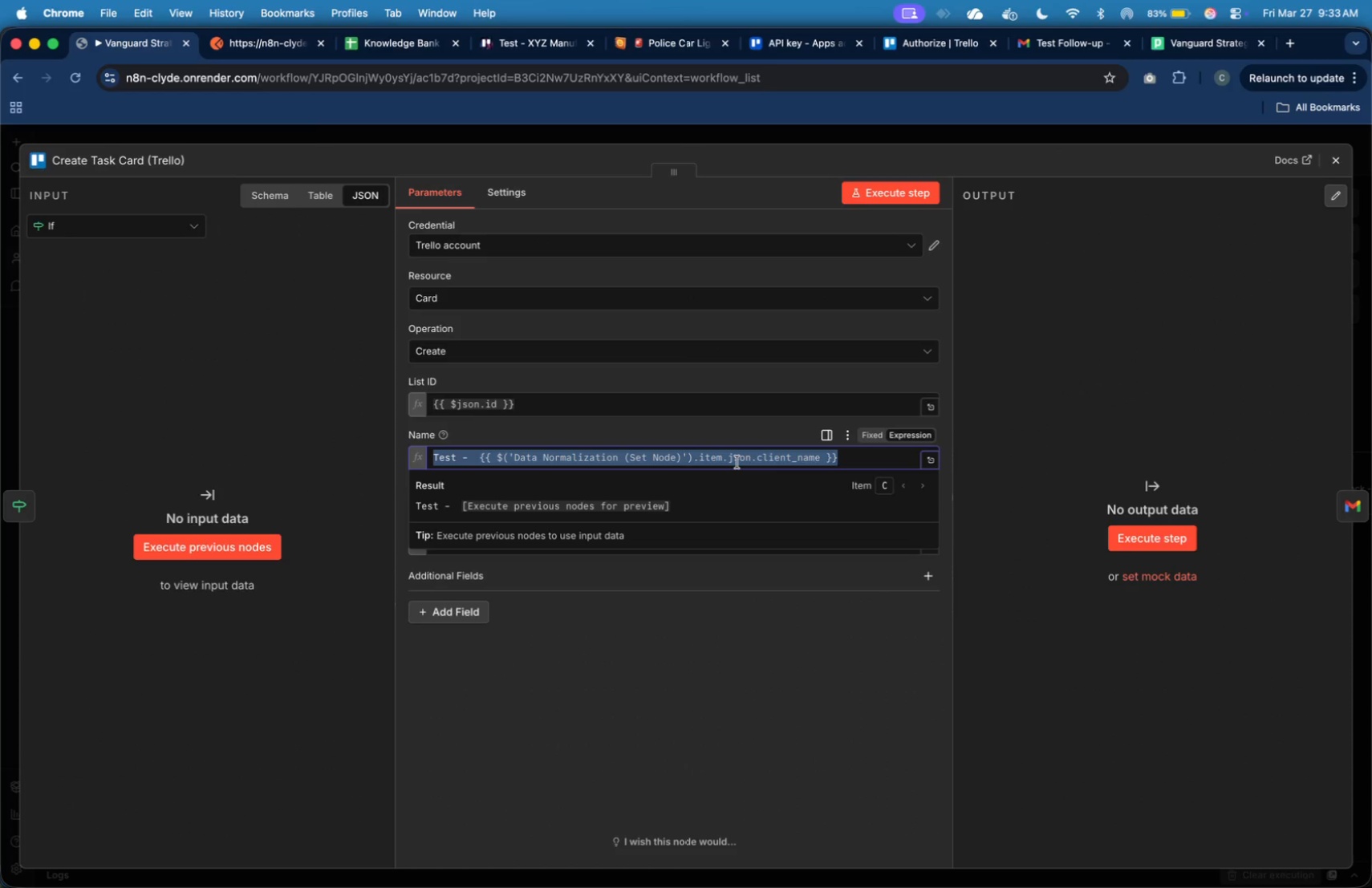 
key(Meta+C)
 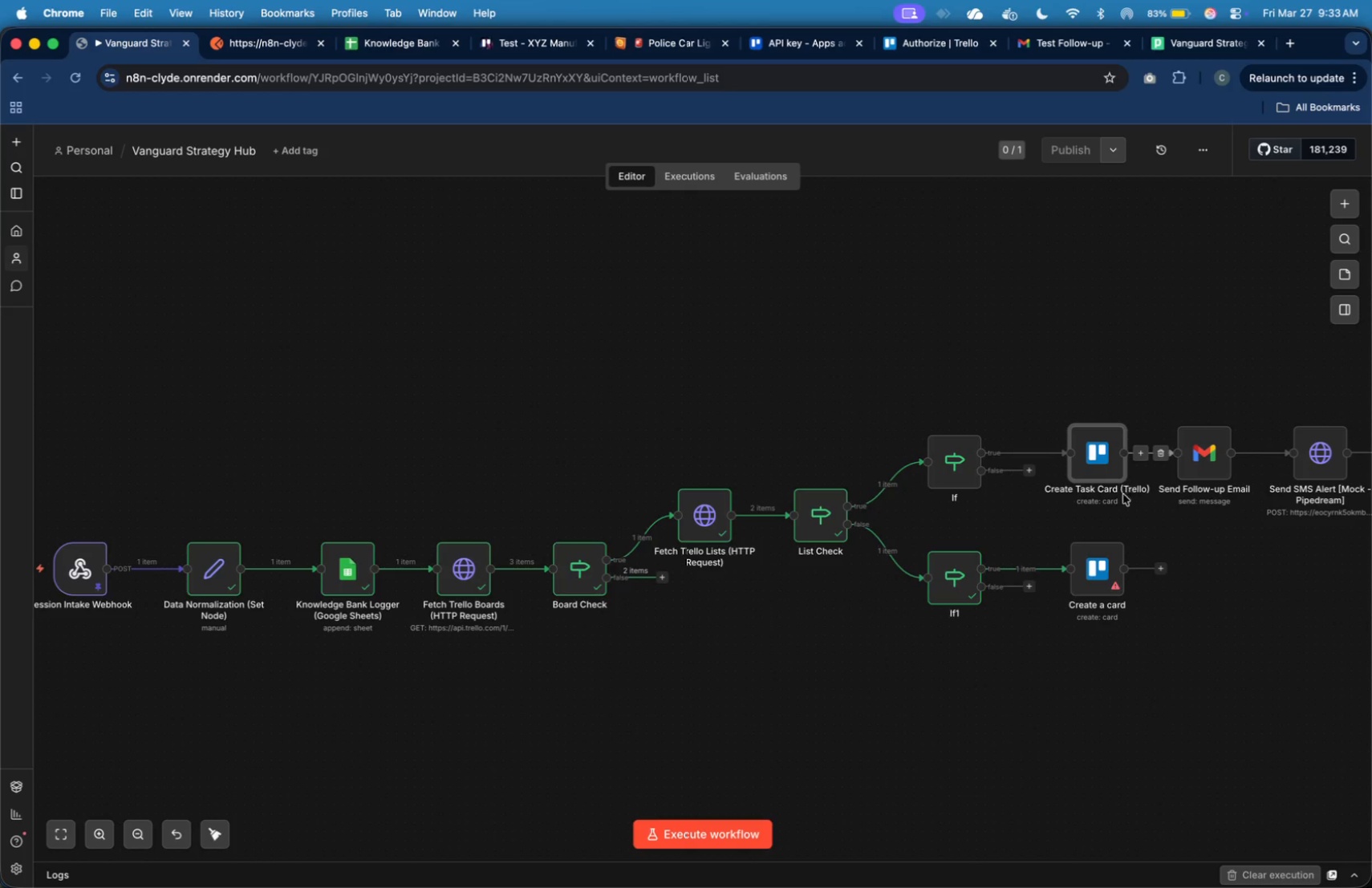 
double_click([1105, 560])
 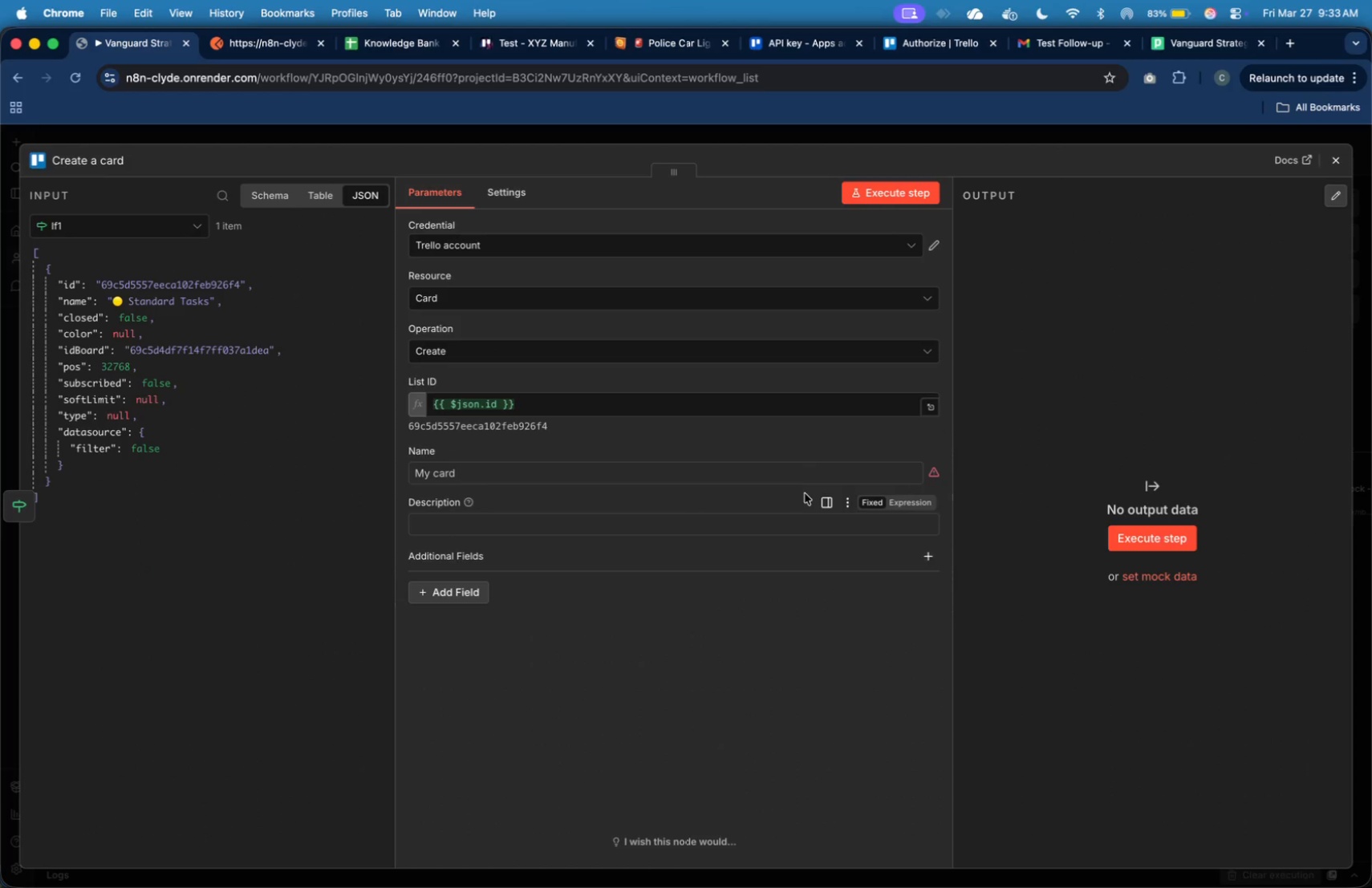 
left_click([798, 476])
 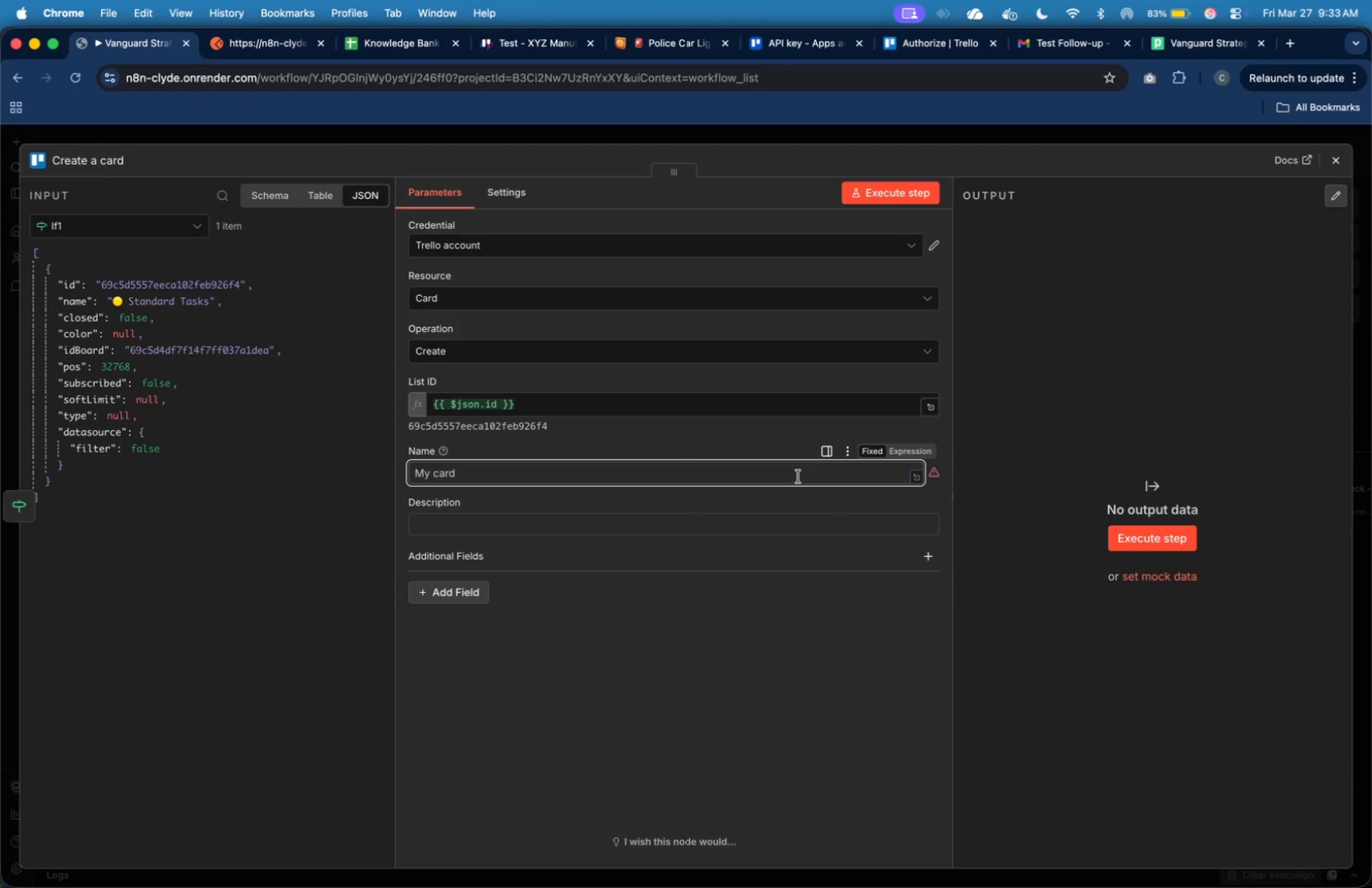 
key(Meta+V)
 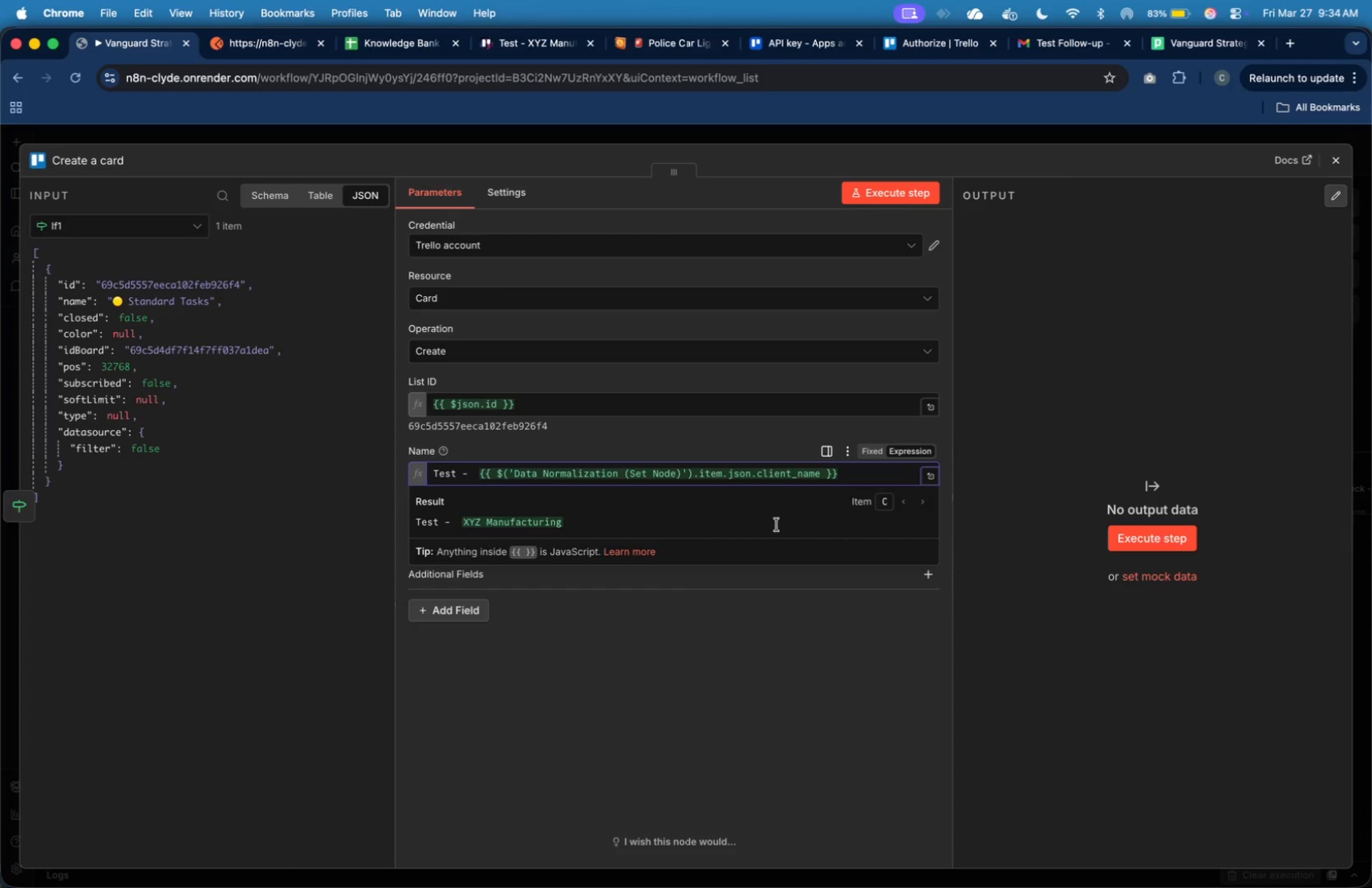 
left_click([1094, 325])
 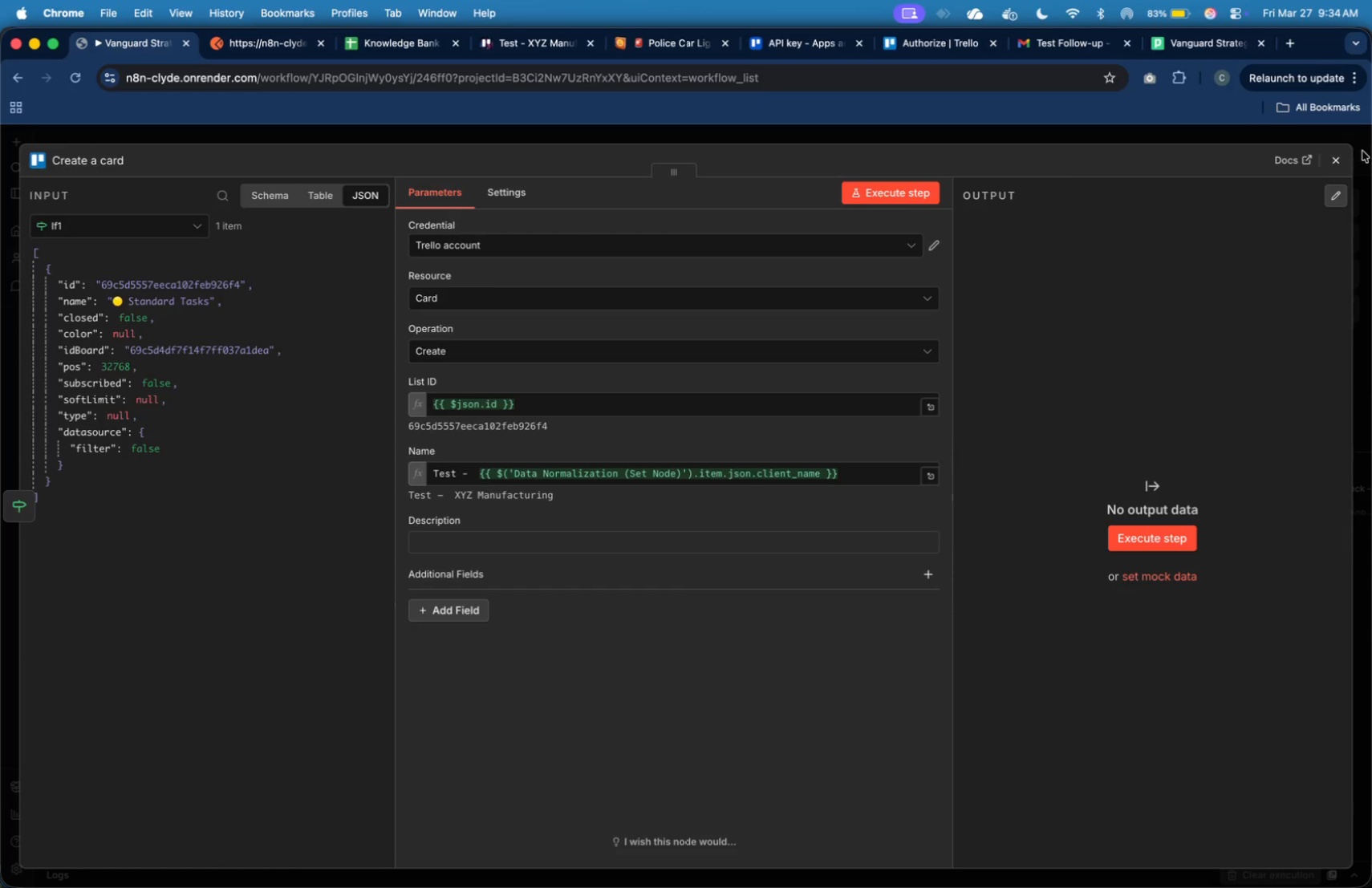 
left_click([1342, 161])
 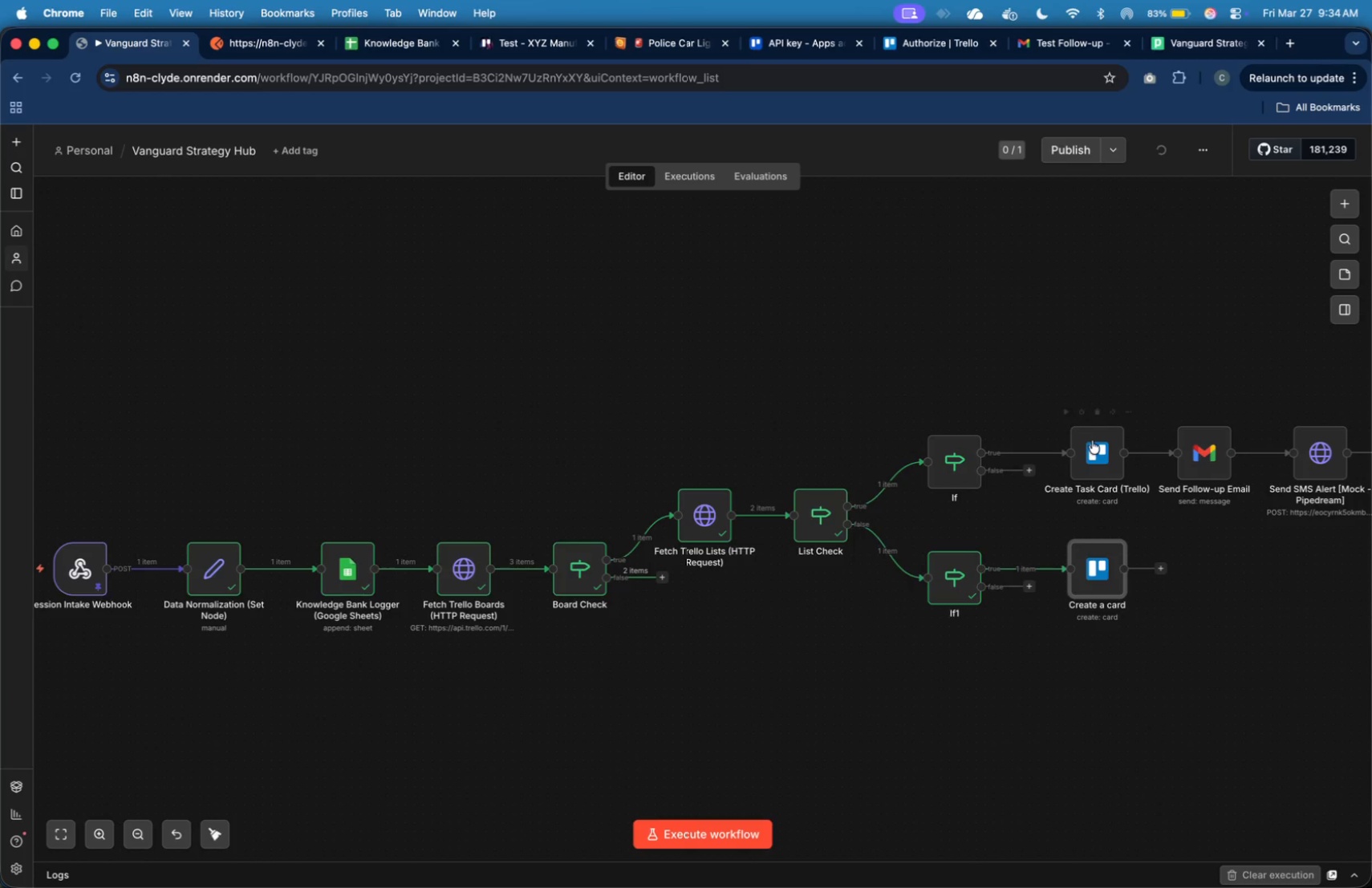 
double_click([1092, 440])
 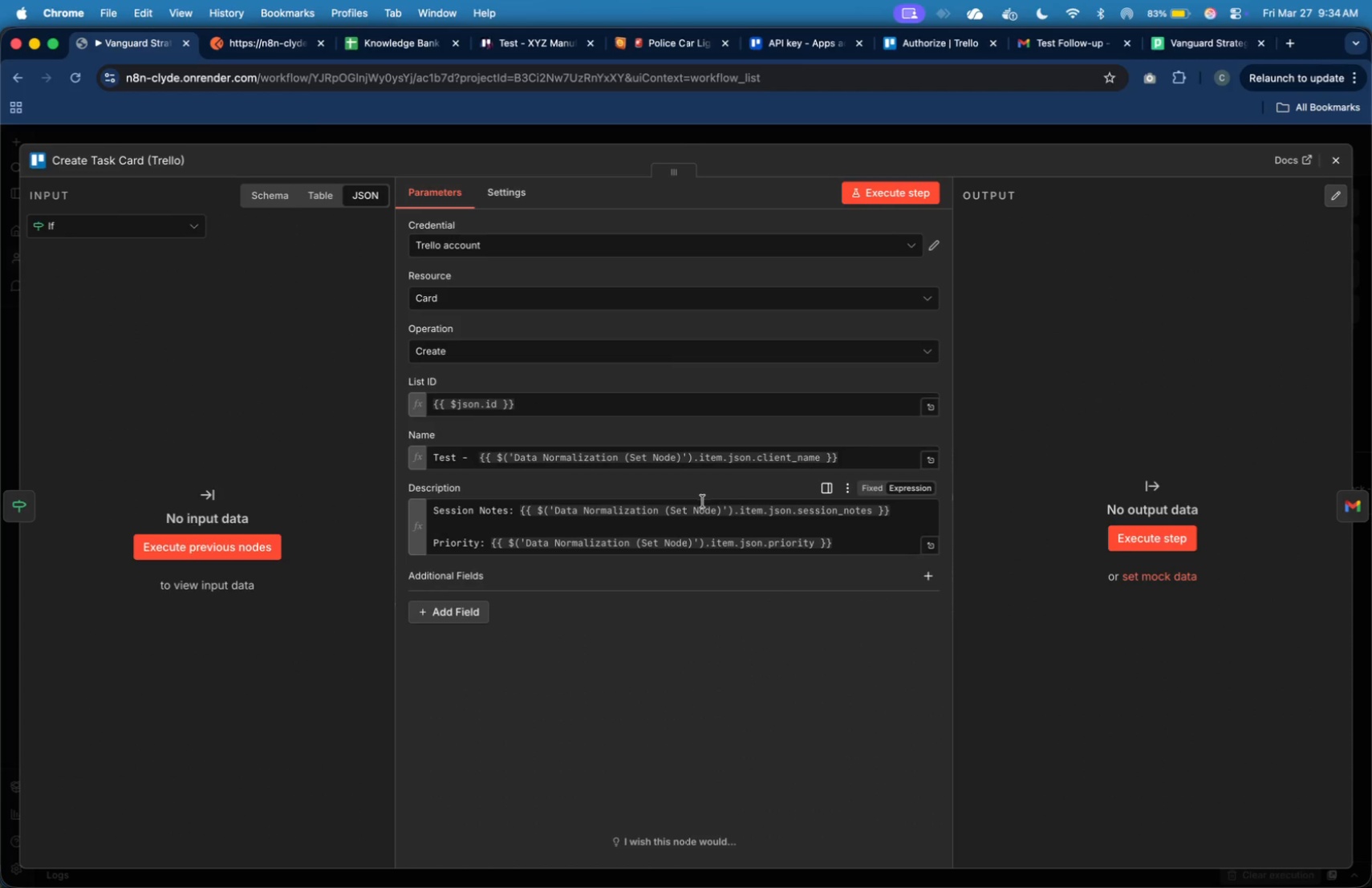 
left_click([704, 524])
 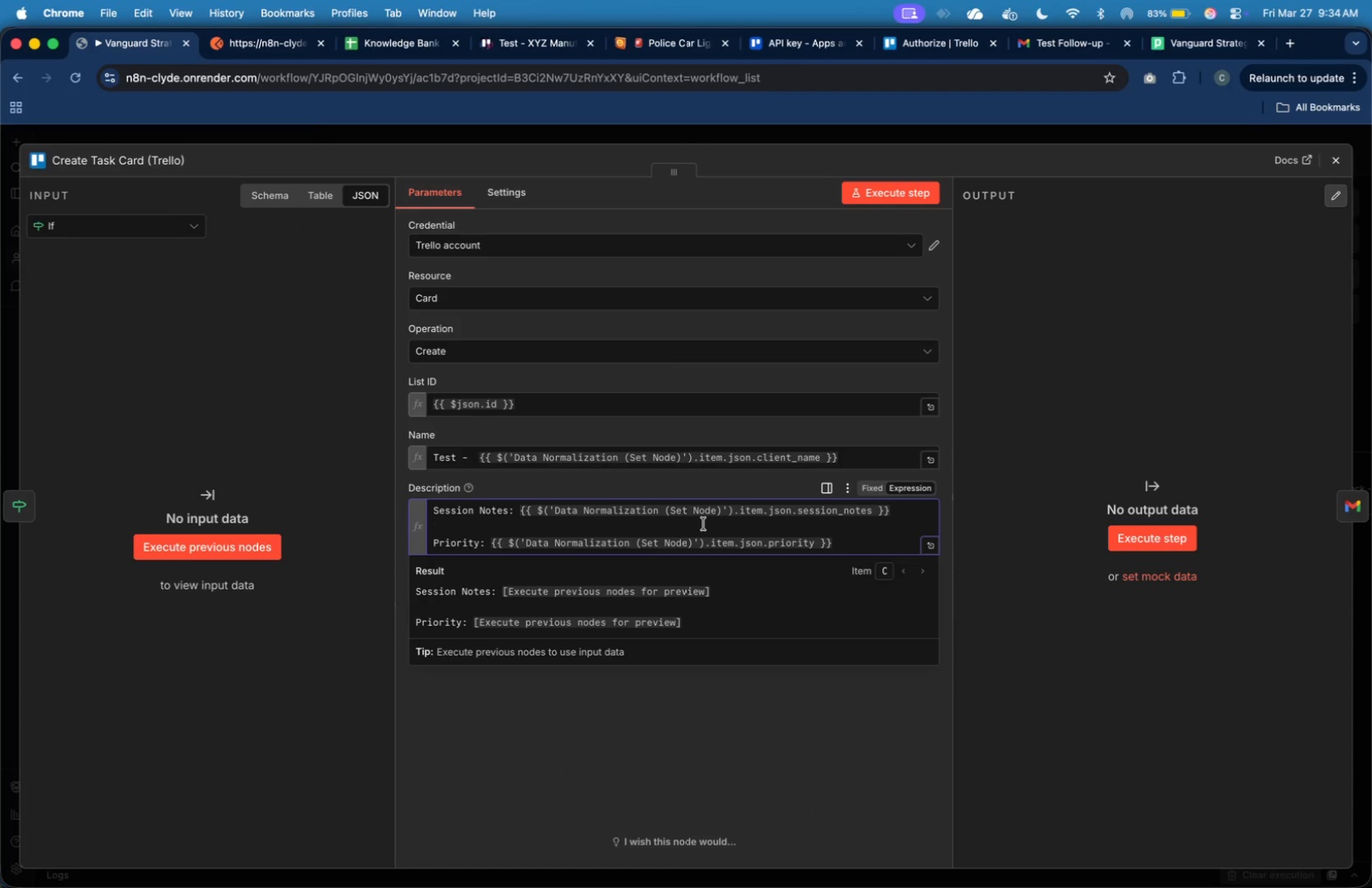 
key(Meta+A)
 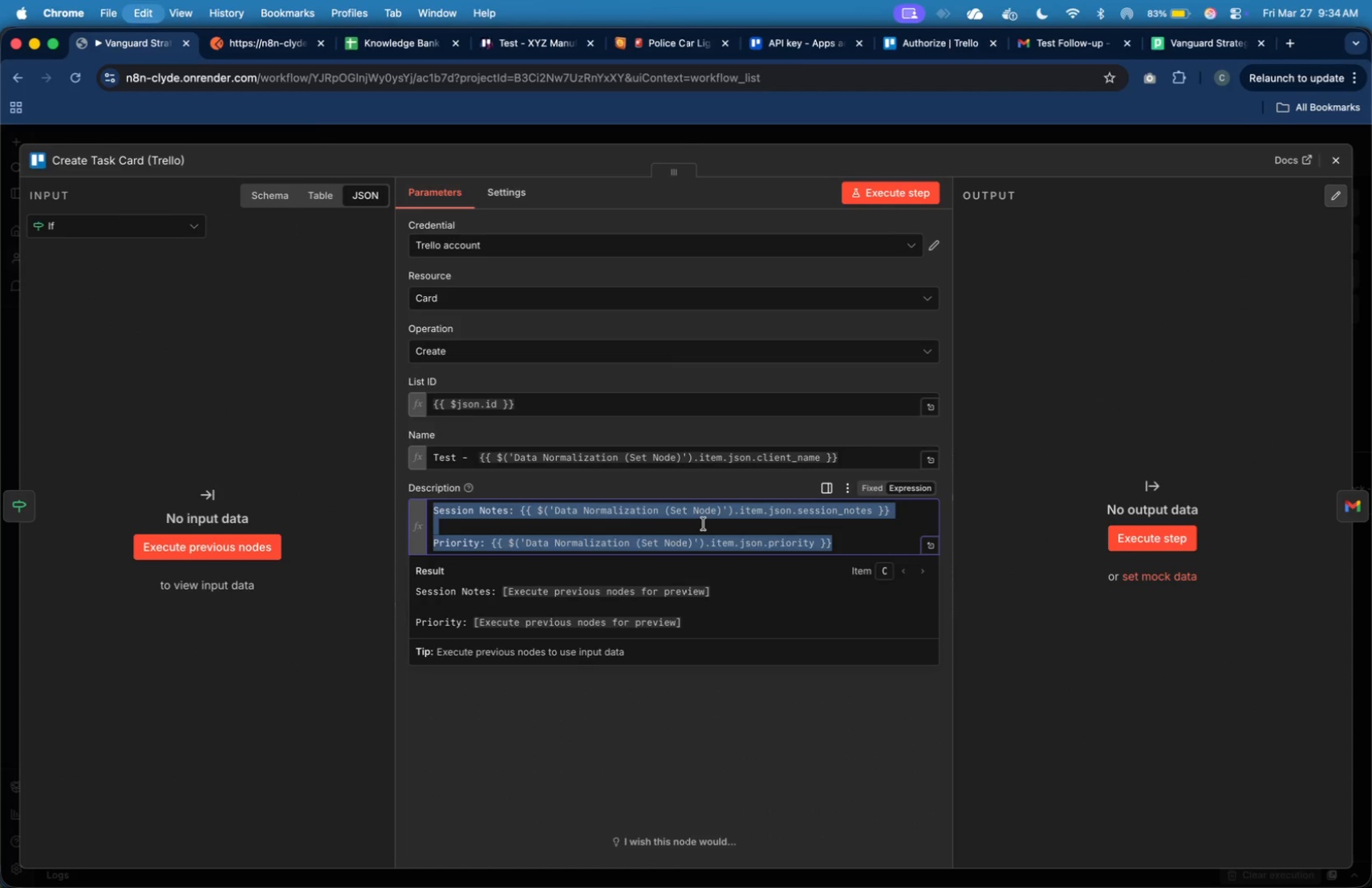 
key(Meta+C)
 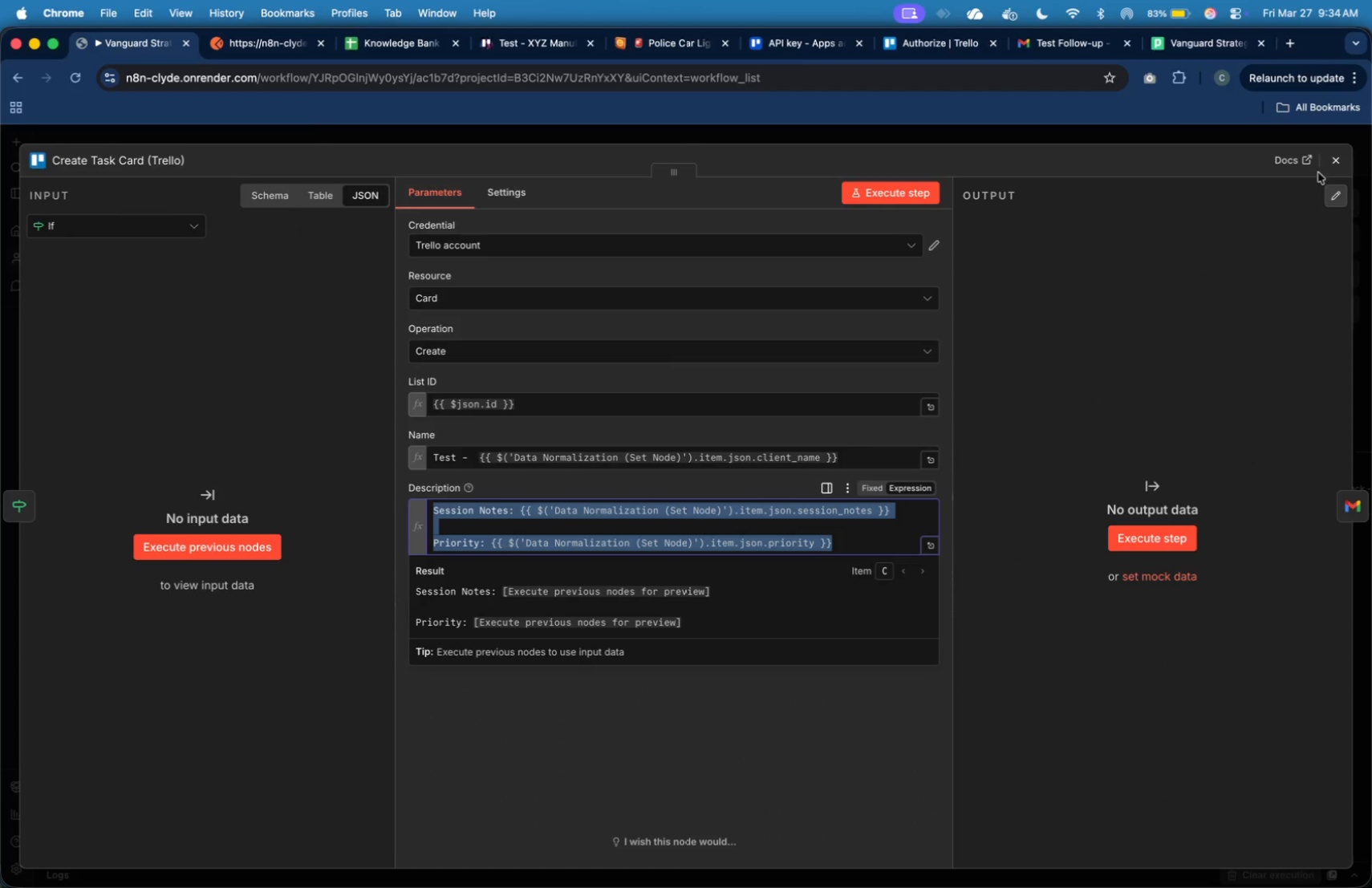 
left_click([1327, 168])
 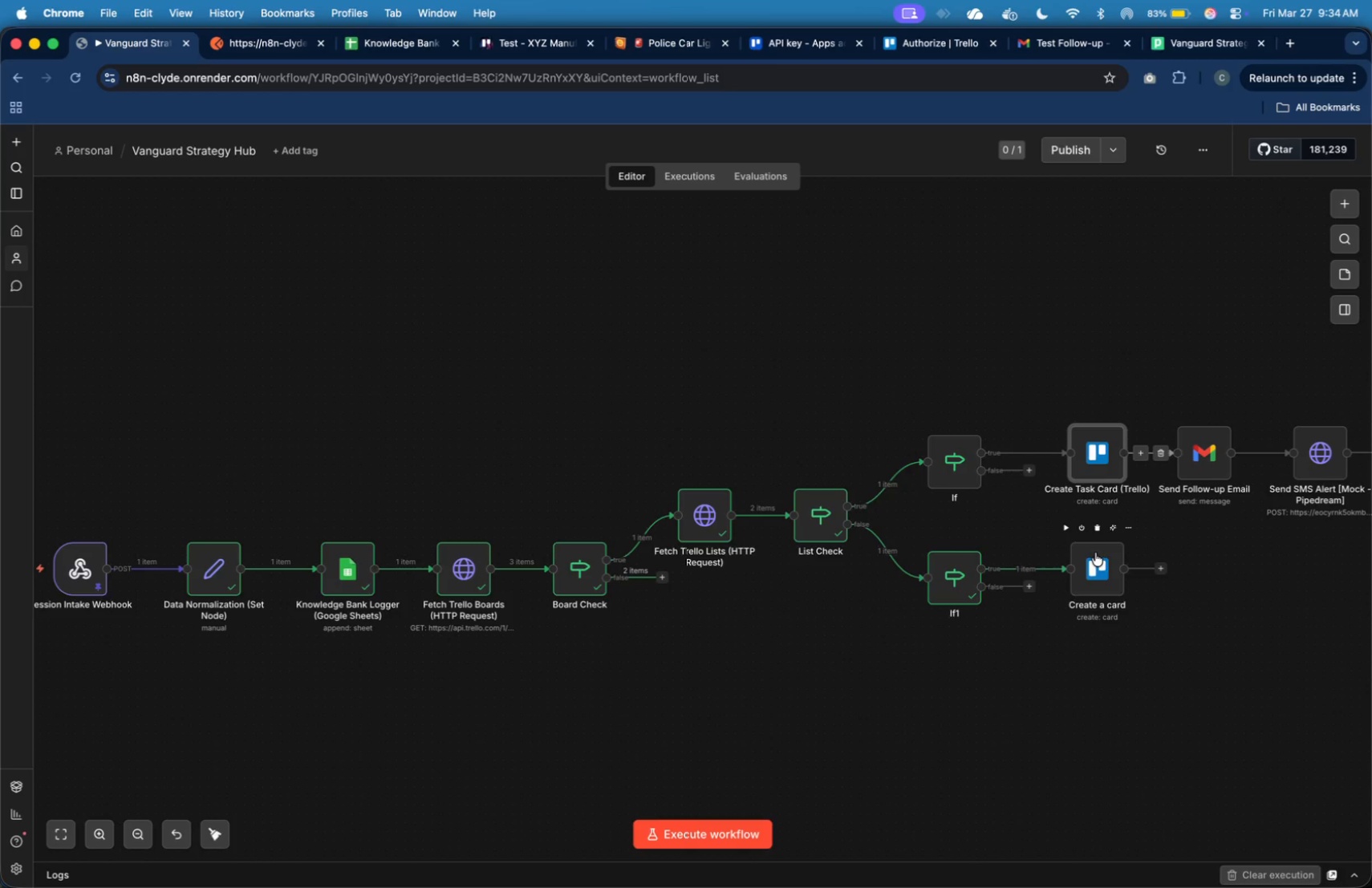 
double_click([1093, 562])
 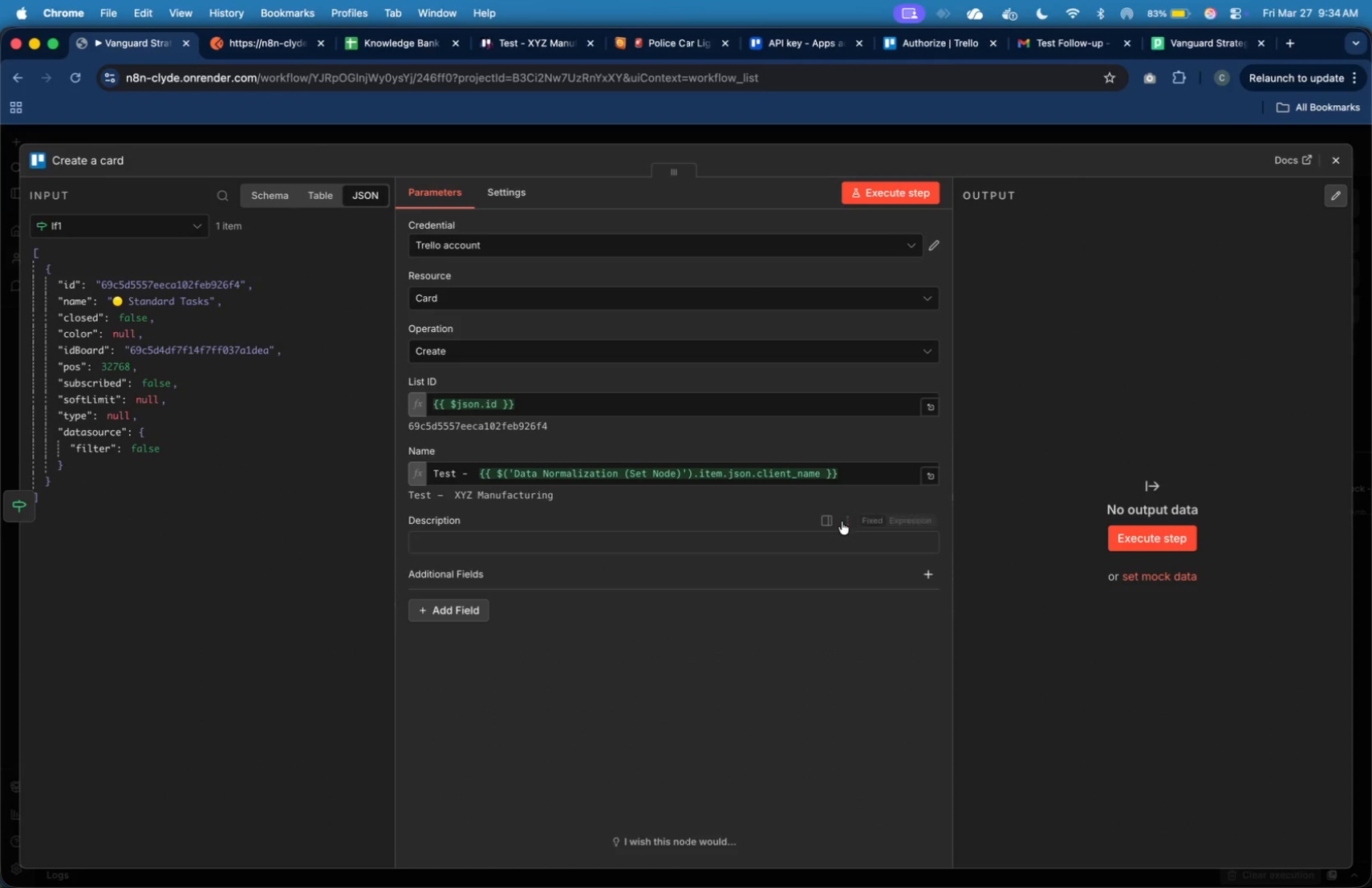 
left_click([832, 552])
 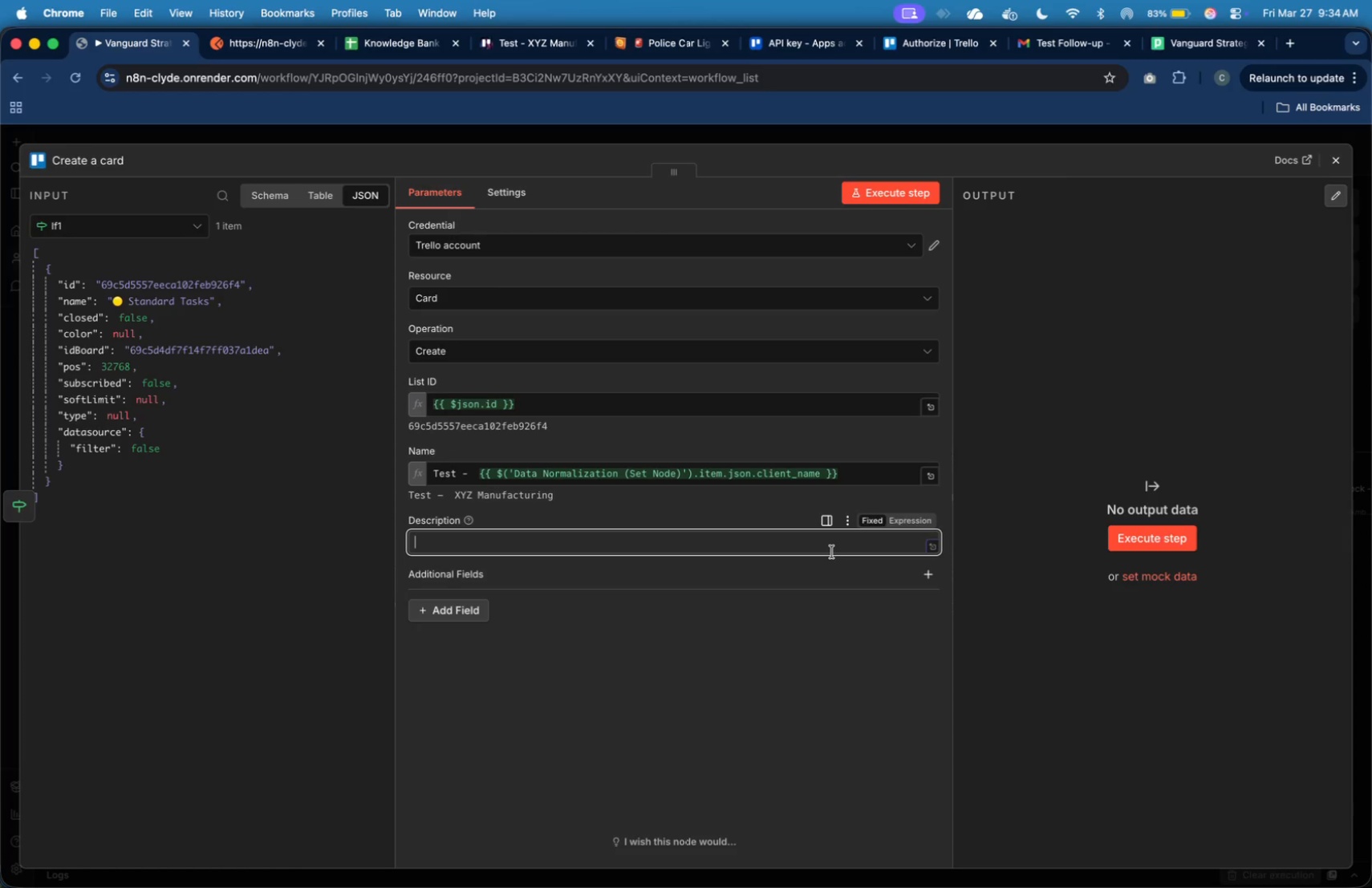 
key(Meta+V)
 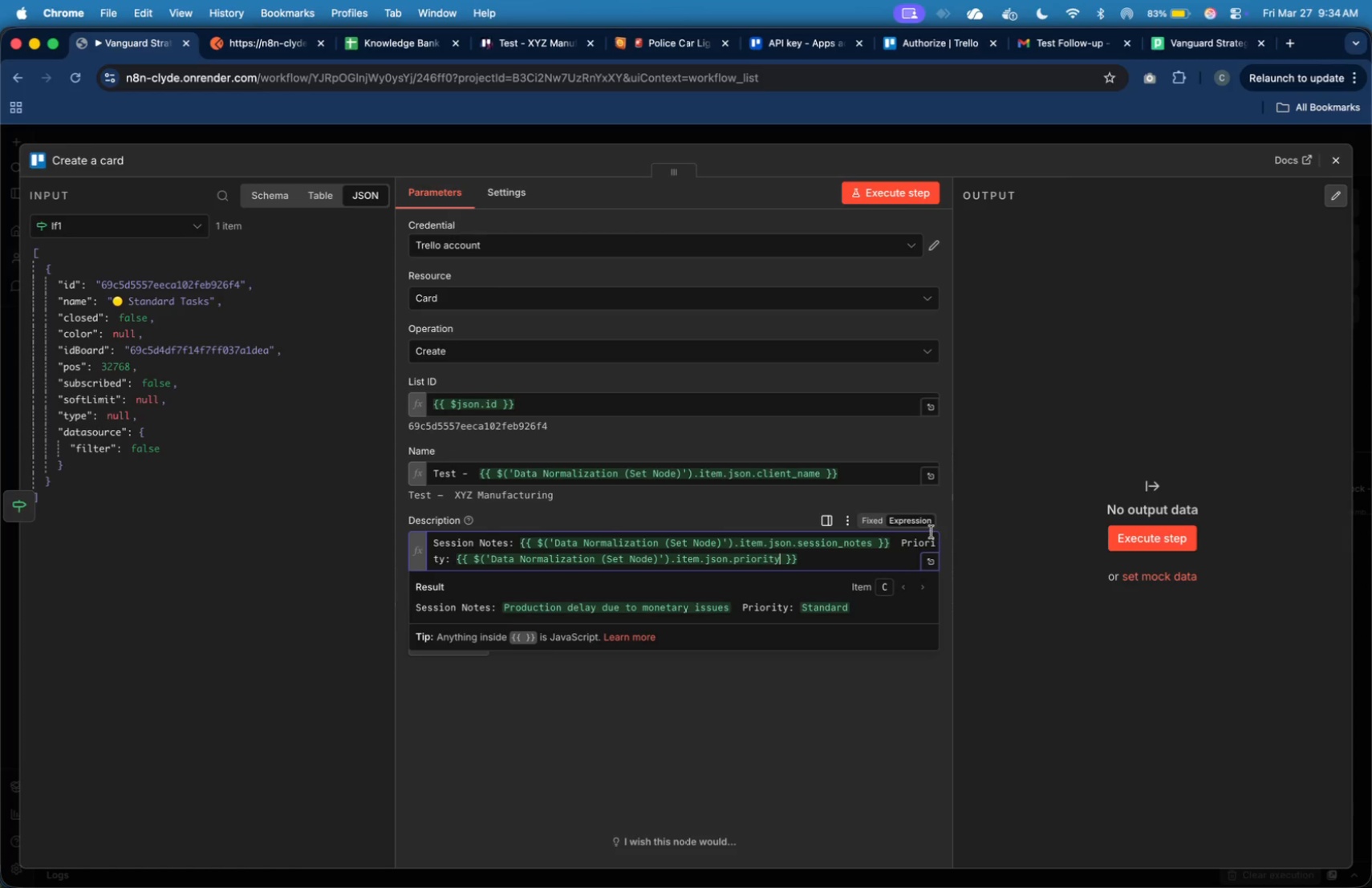 
left_click([924, 525])
 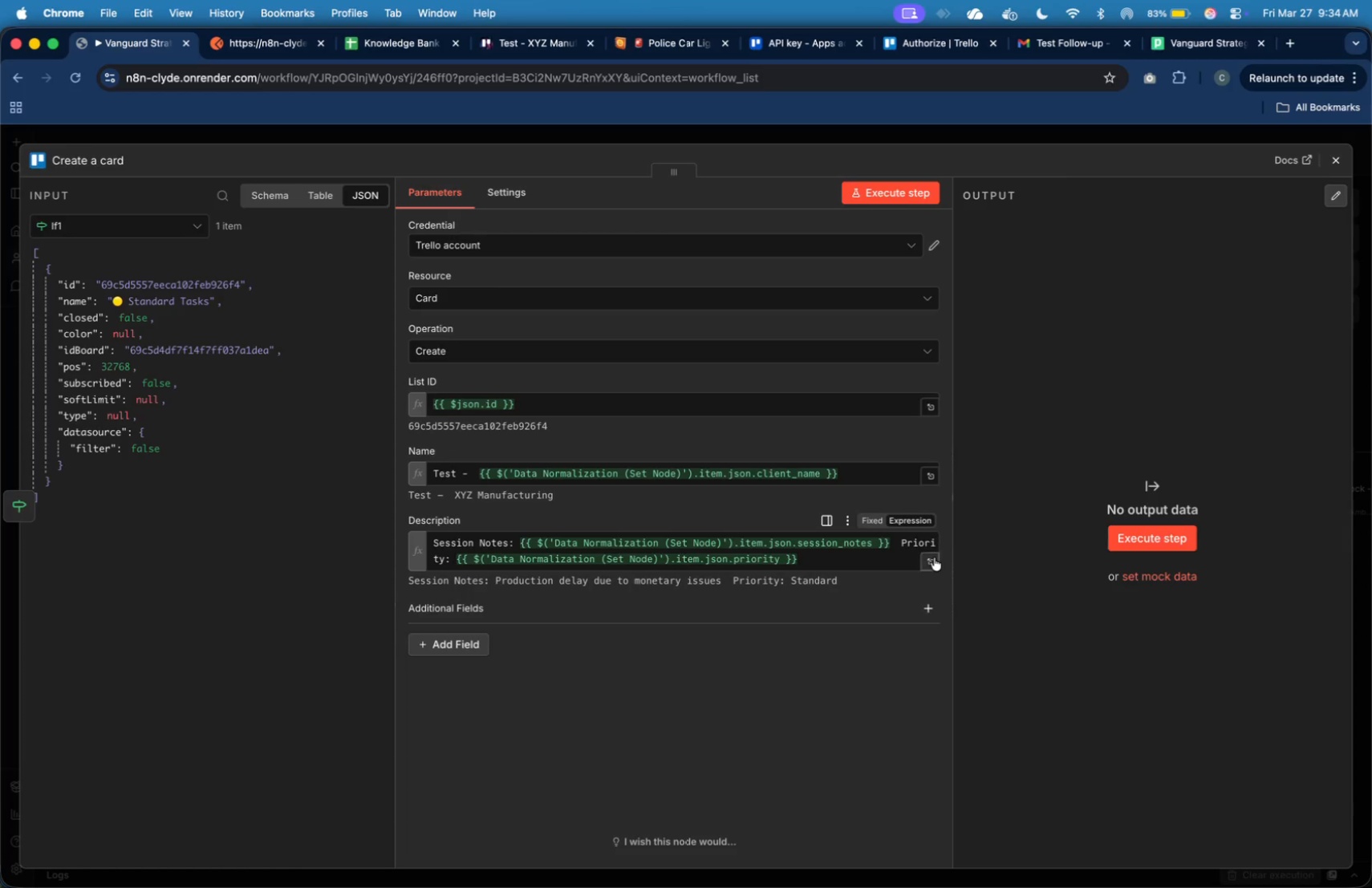 
left_click([934, 559])
 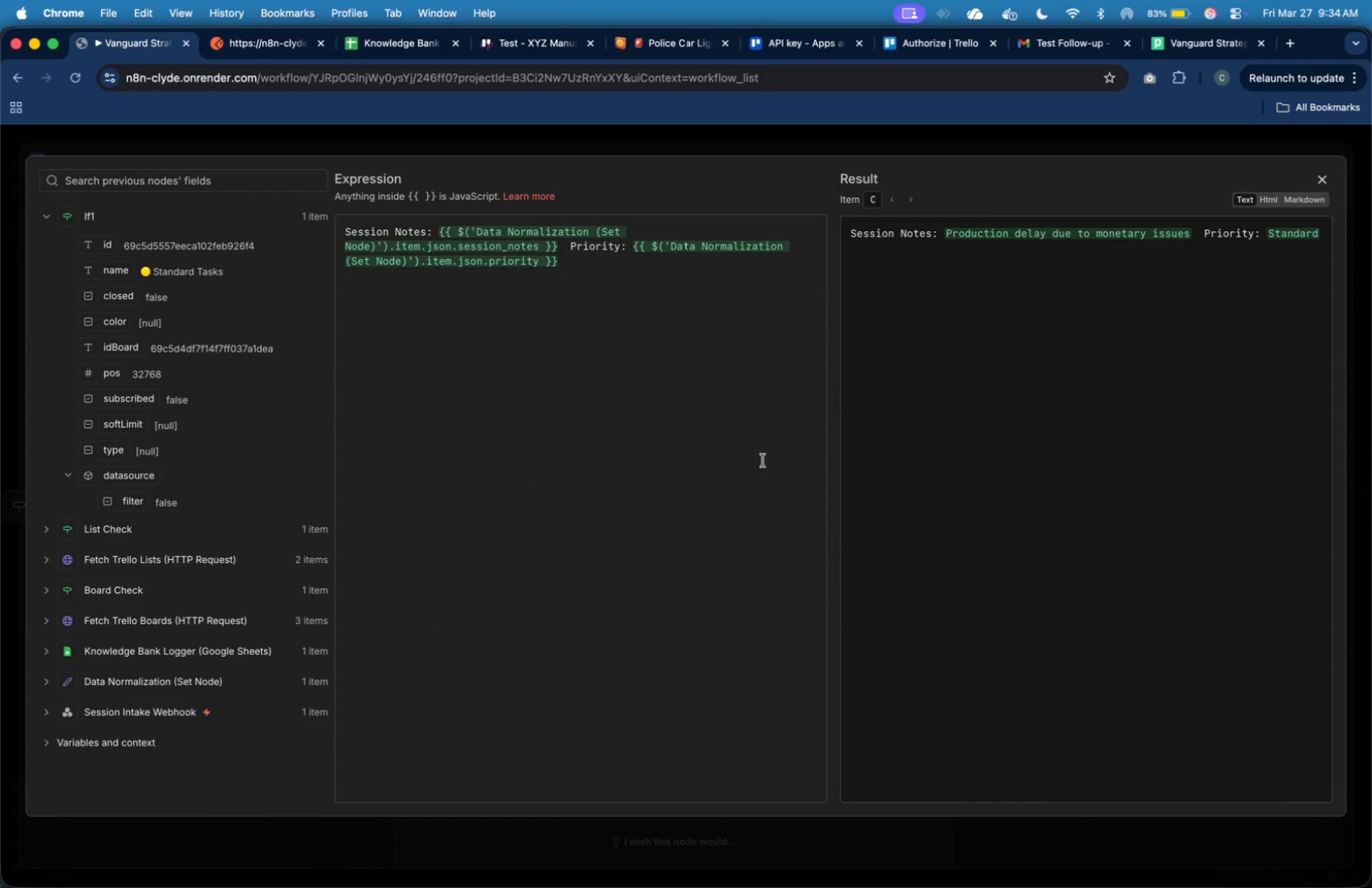 
left_click([730, 438])
 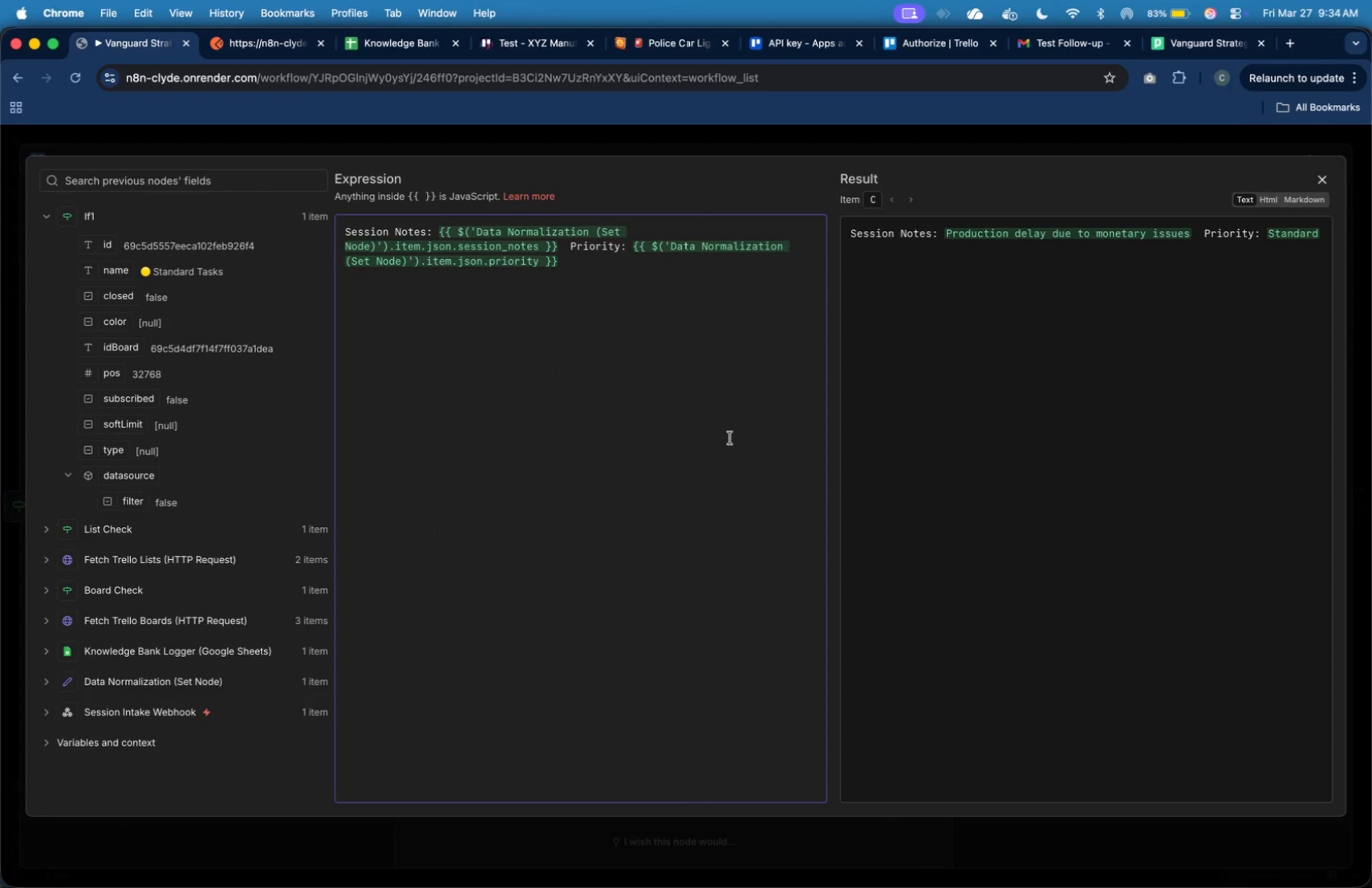 
key(Meta+A)
 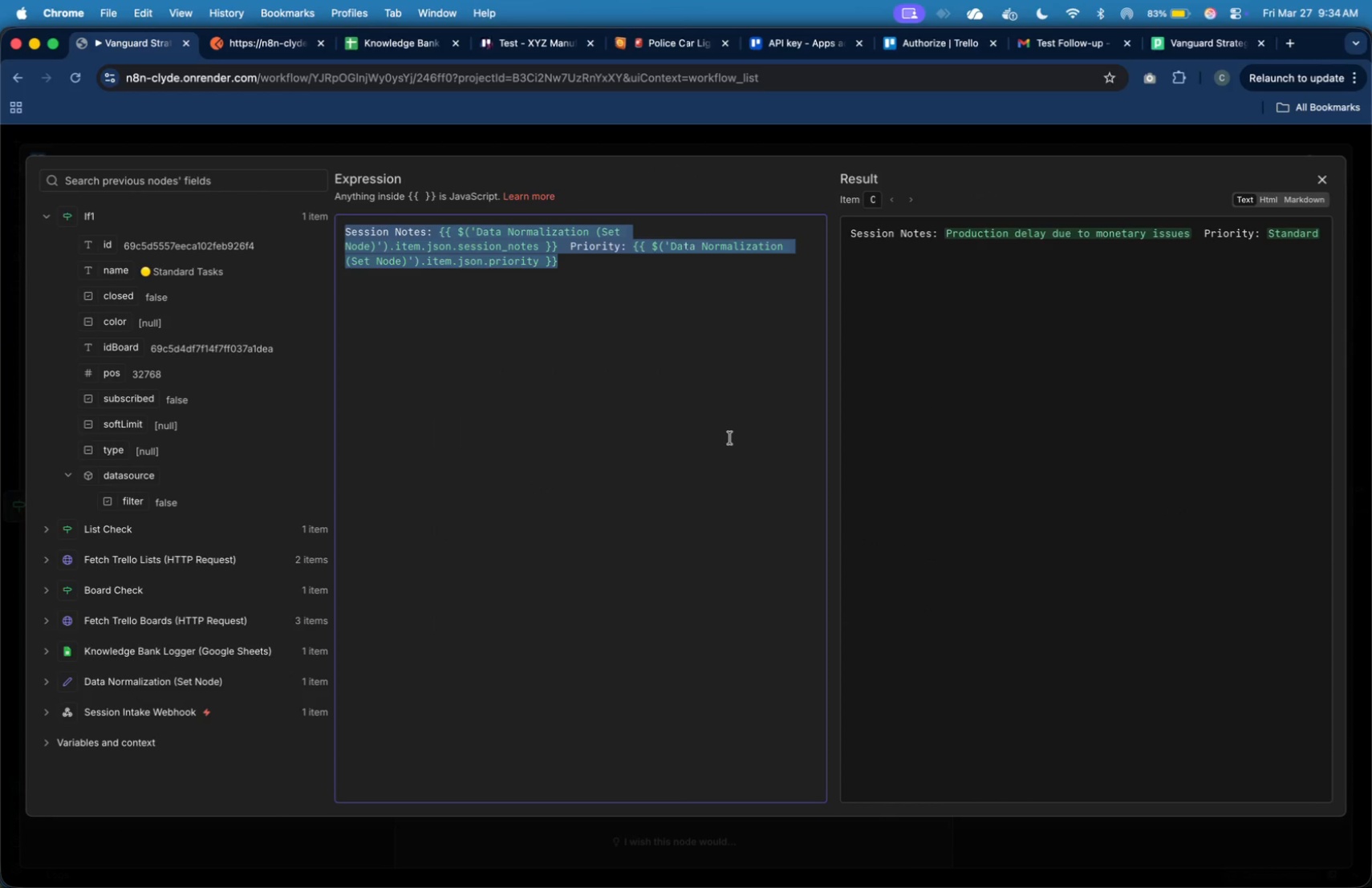 
key(Meta+V)
 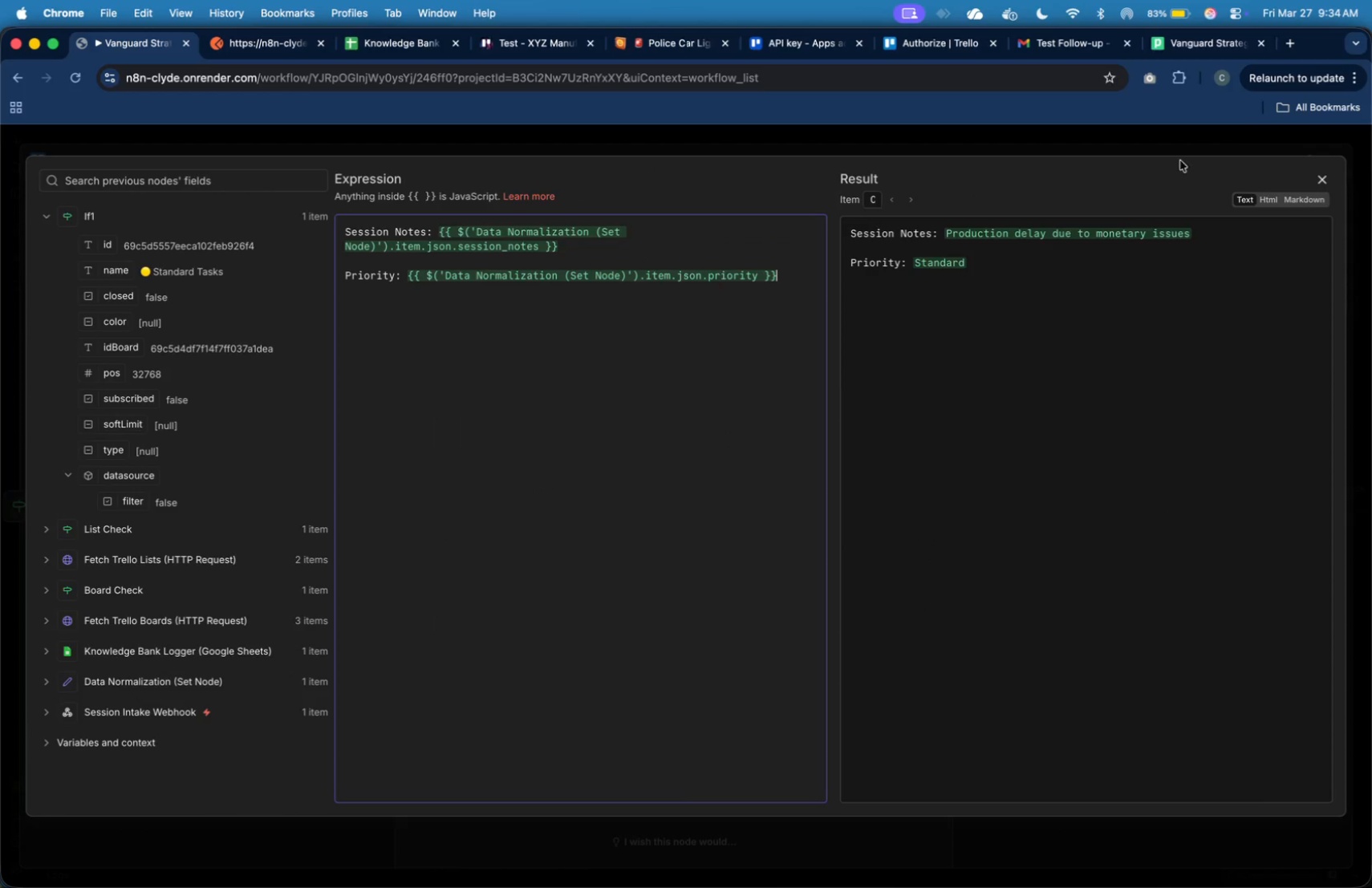 
wait(6.2)
 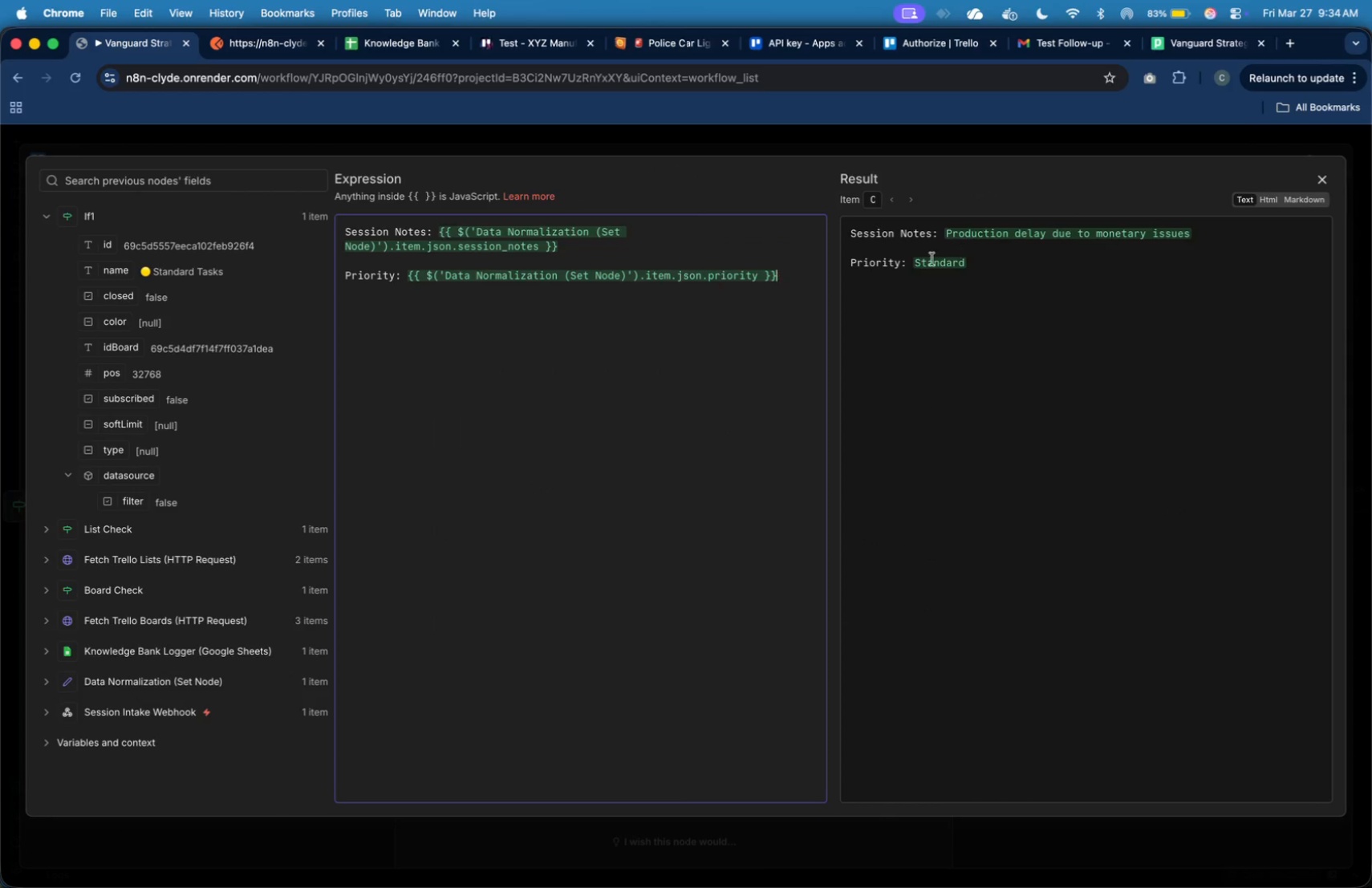 
left_click([1316, 176])
 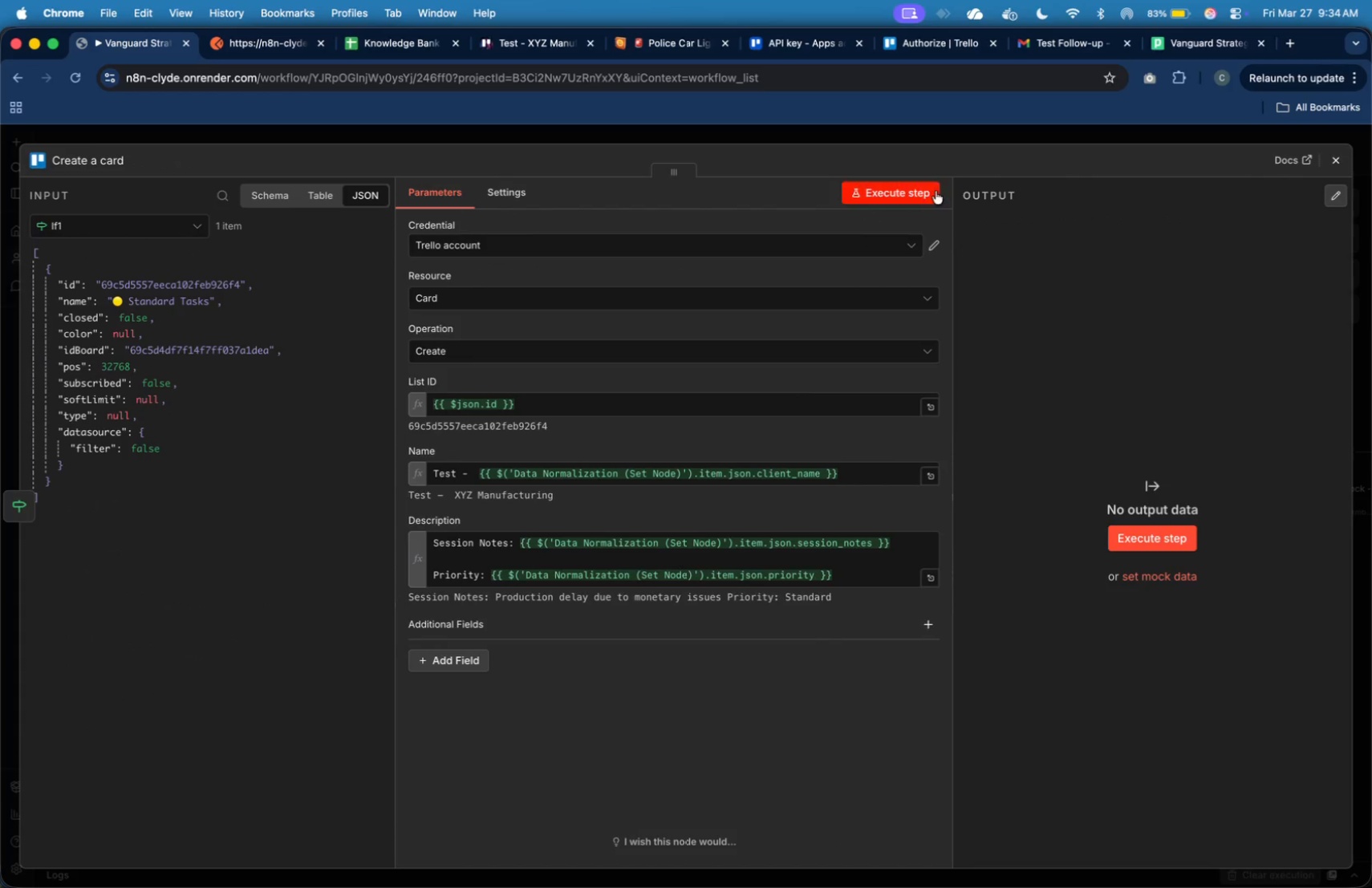 
left_click([911, 194])
 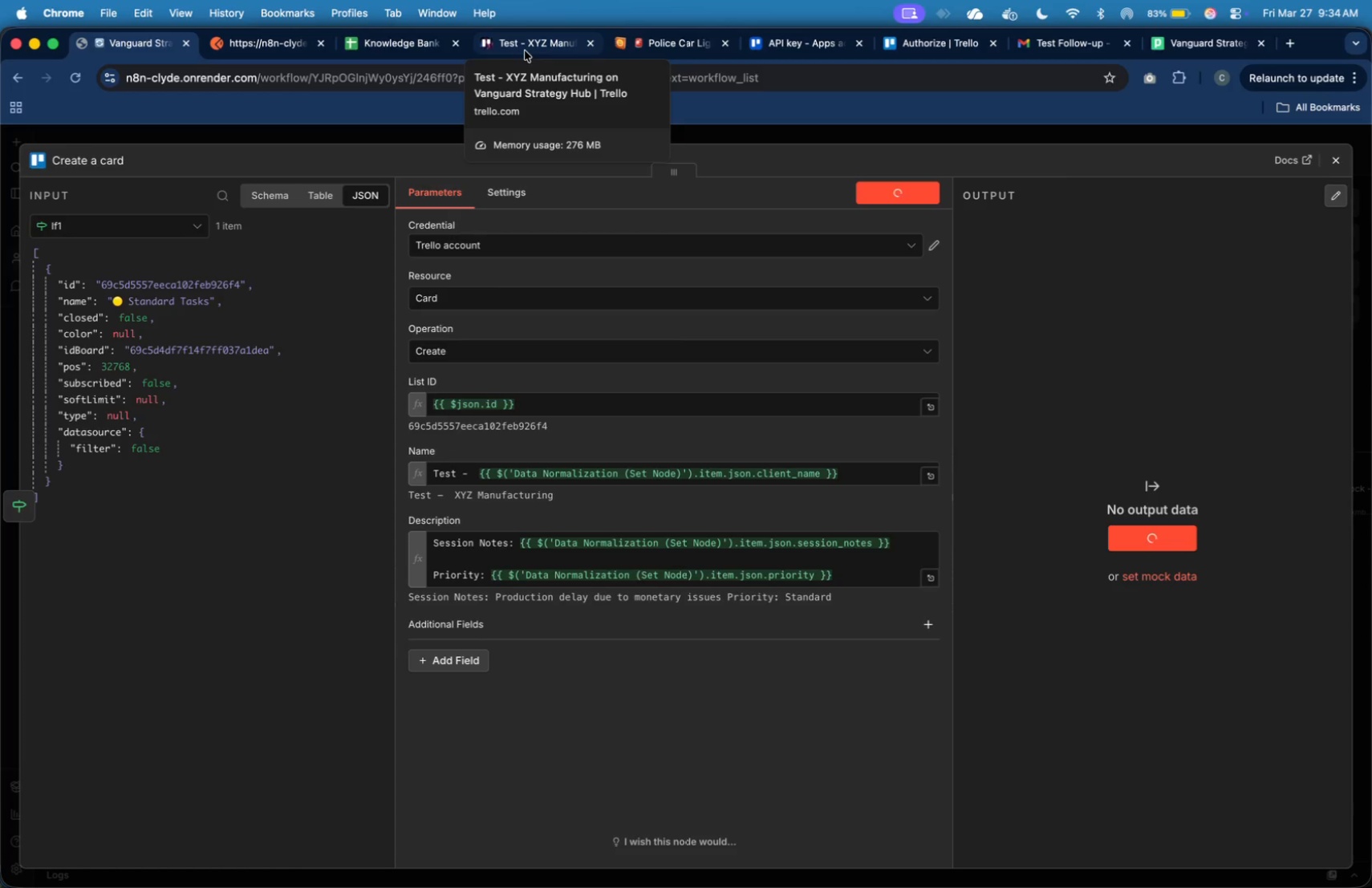 
wait(5.96)
 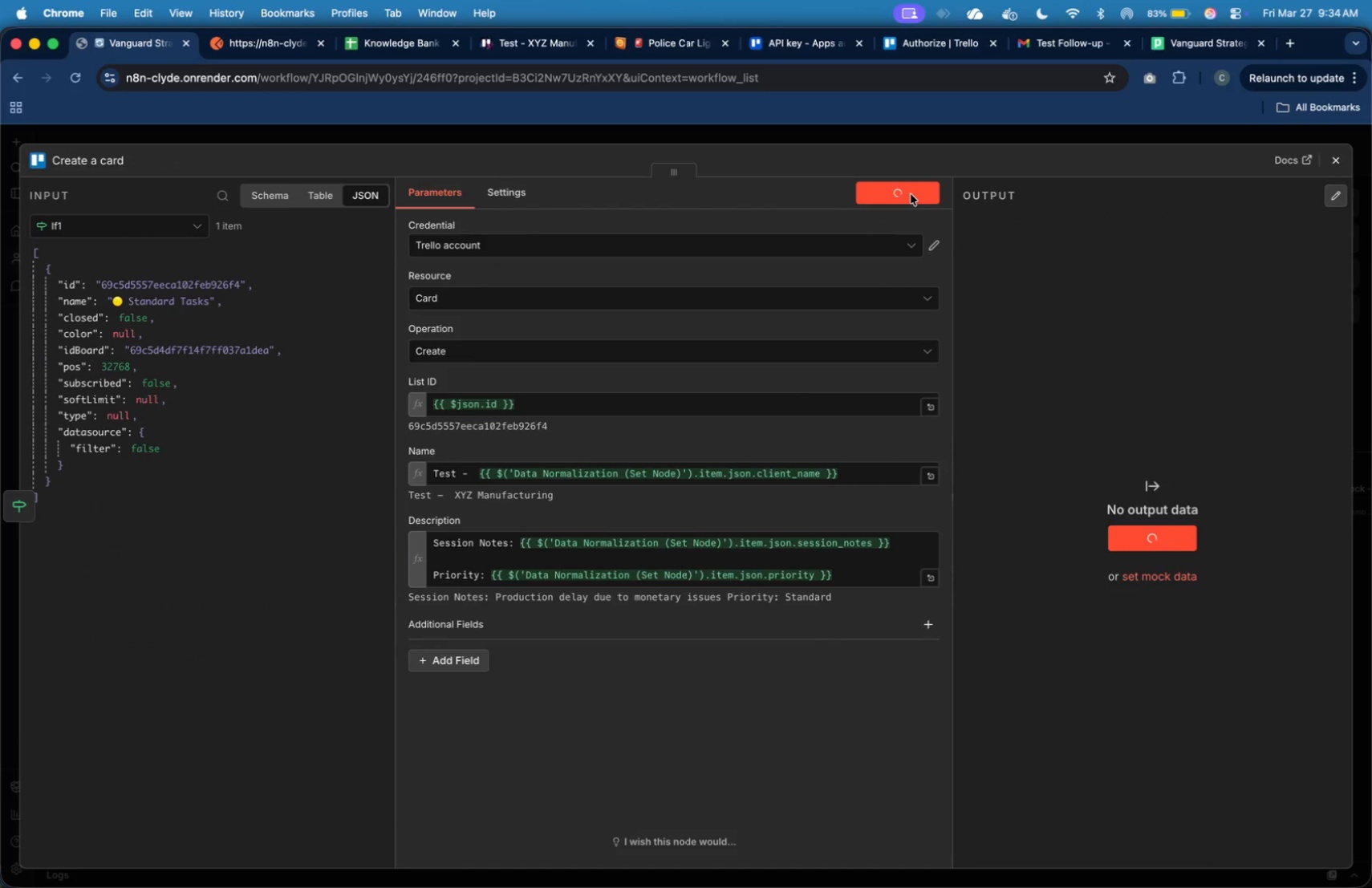 
left_click([525, 51])
 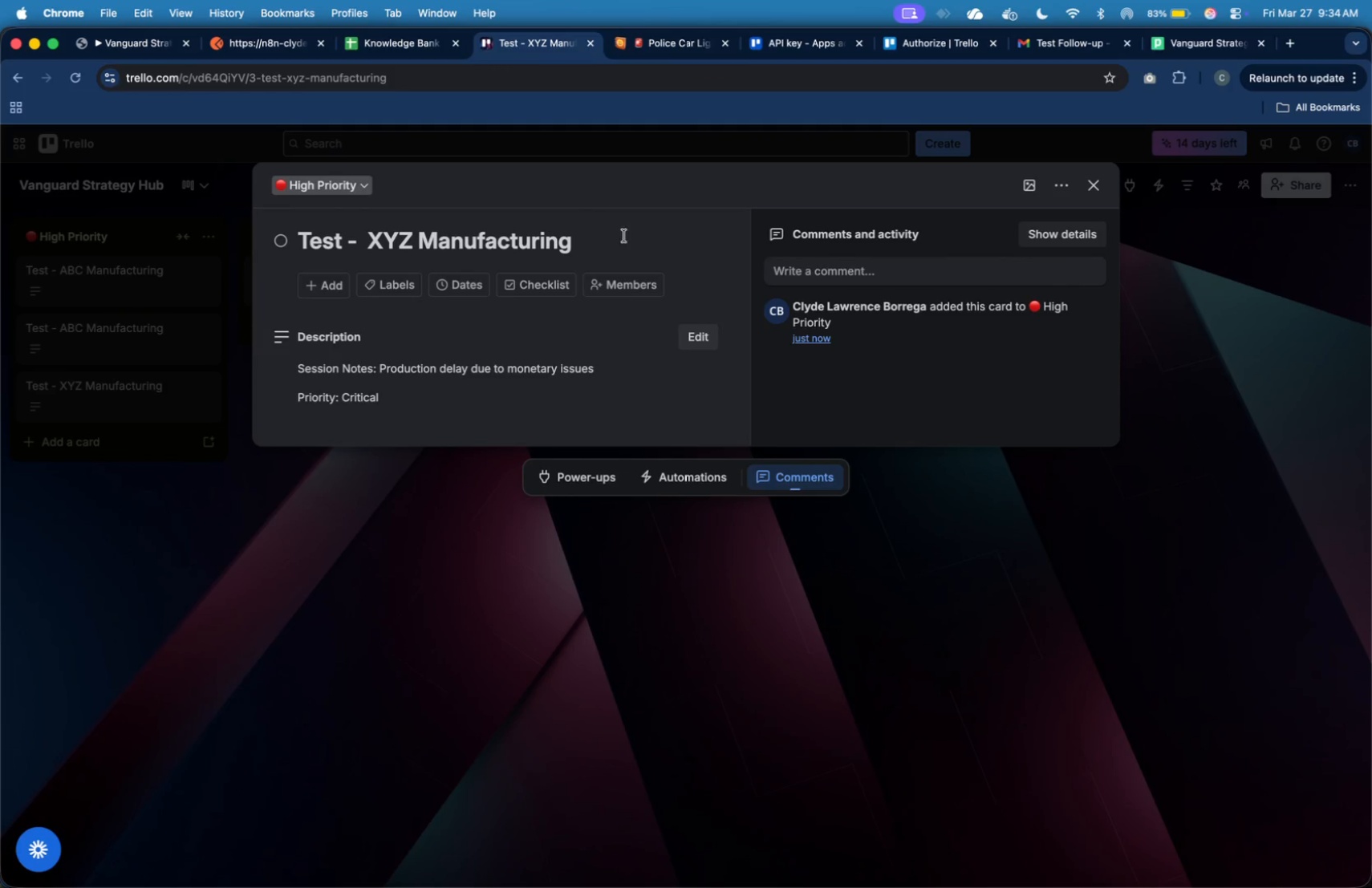 
left_click([557, 485])
 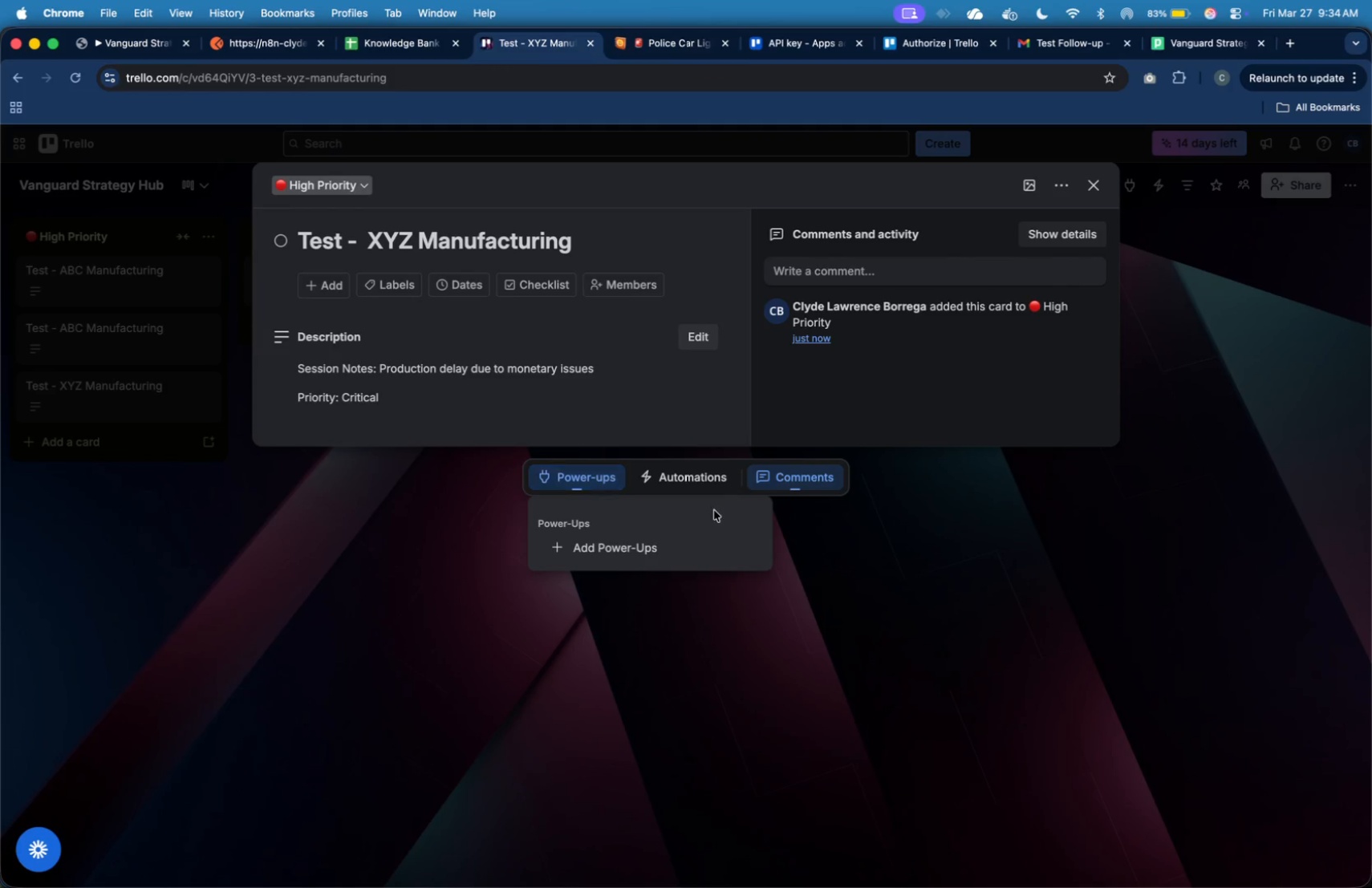 
left_click([882, 542])
 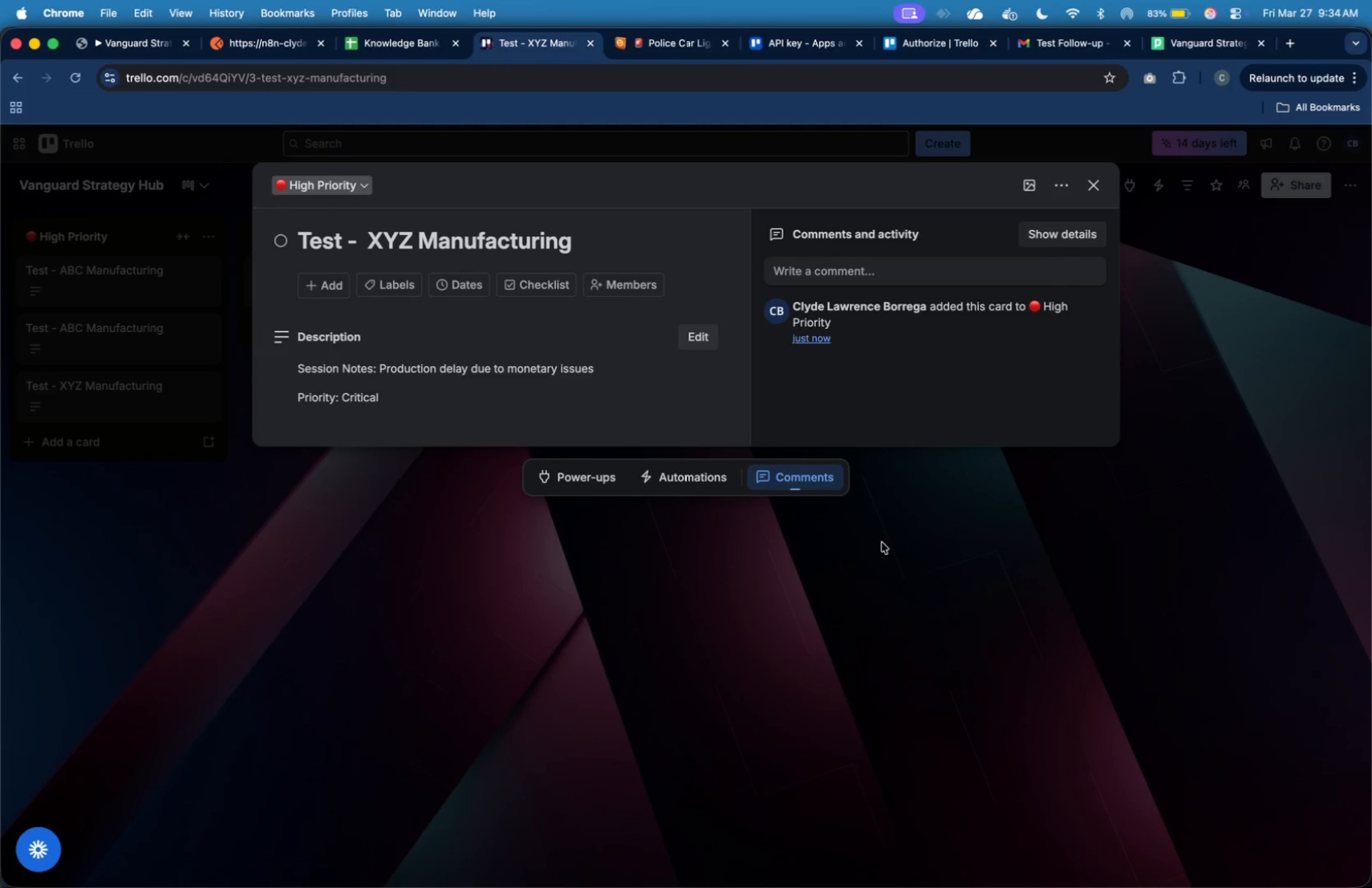 
left_click([882, 542])
 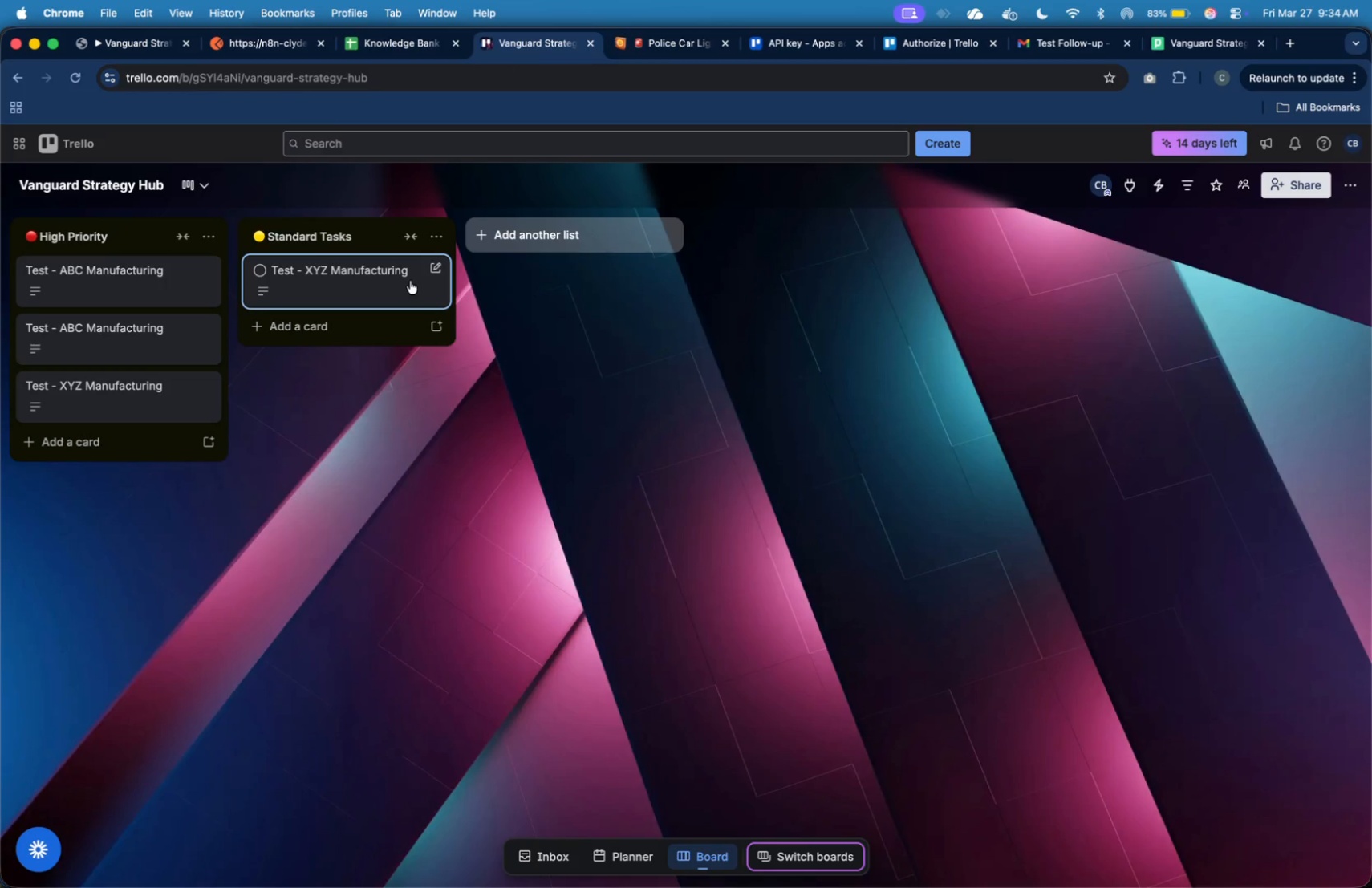 
left_click([410, 281])
 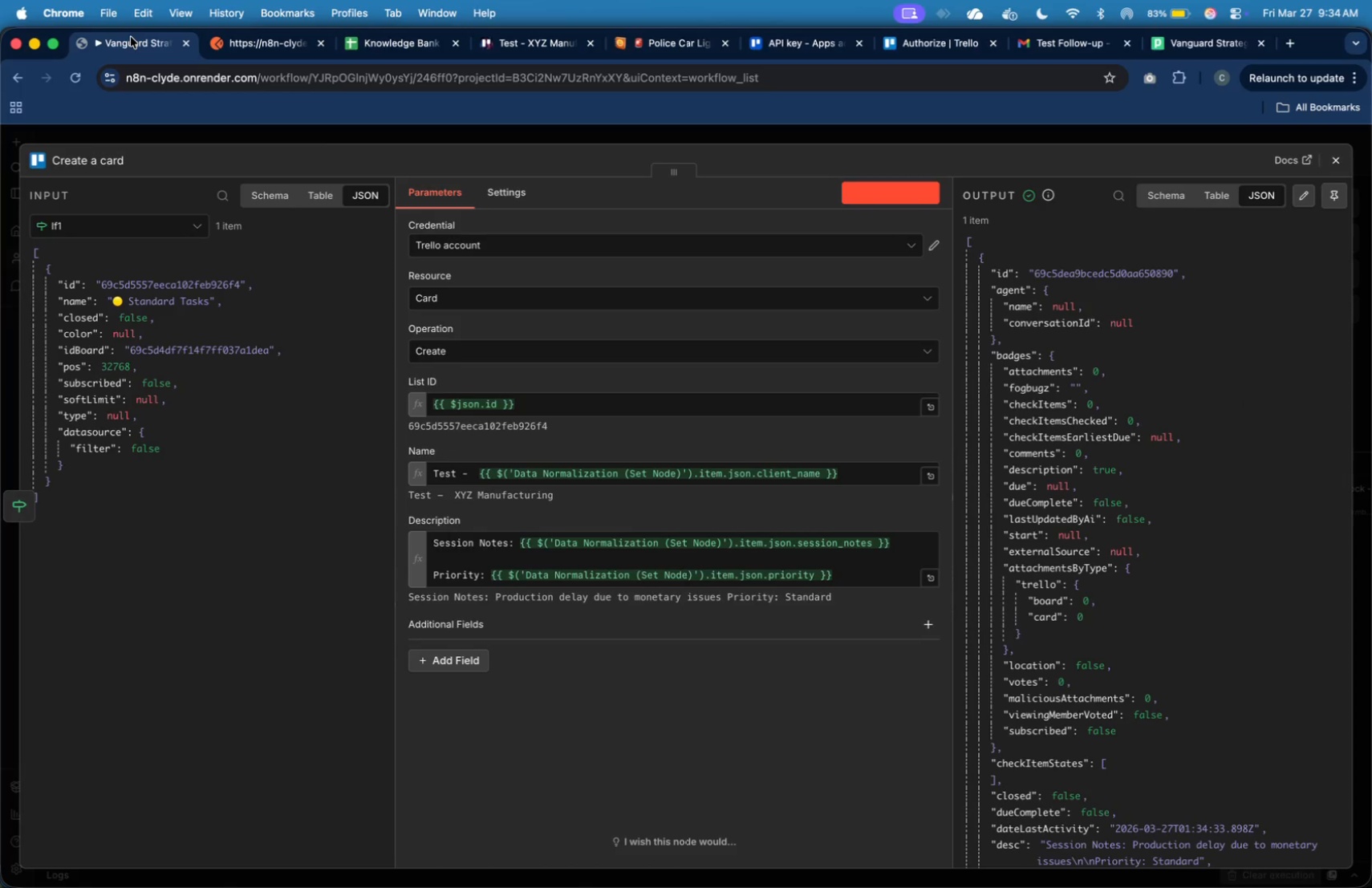 
wait(6.89)
 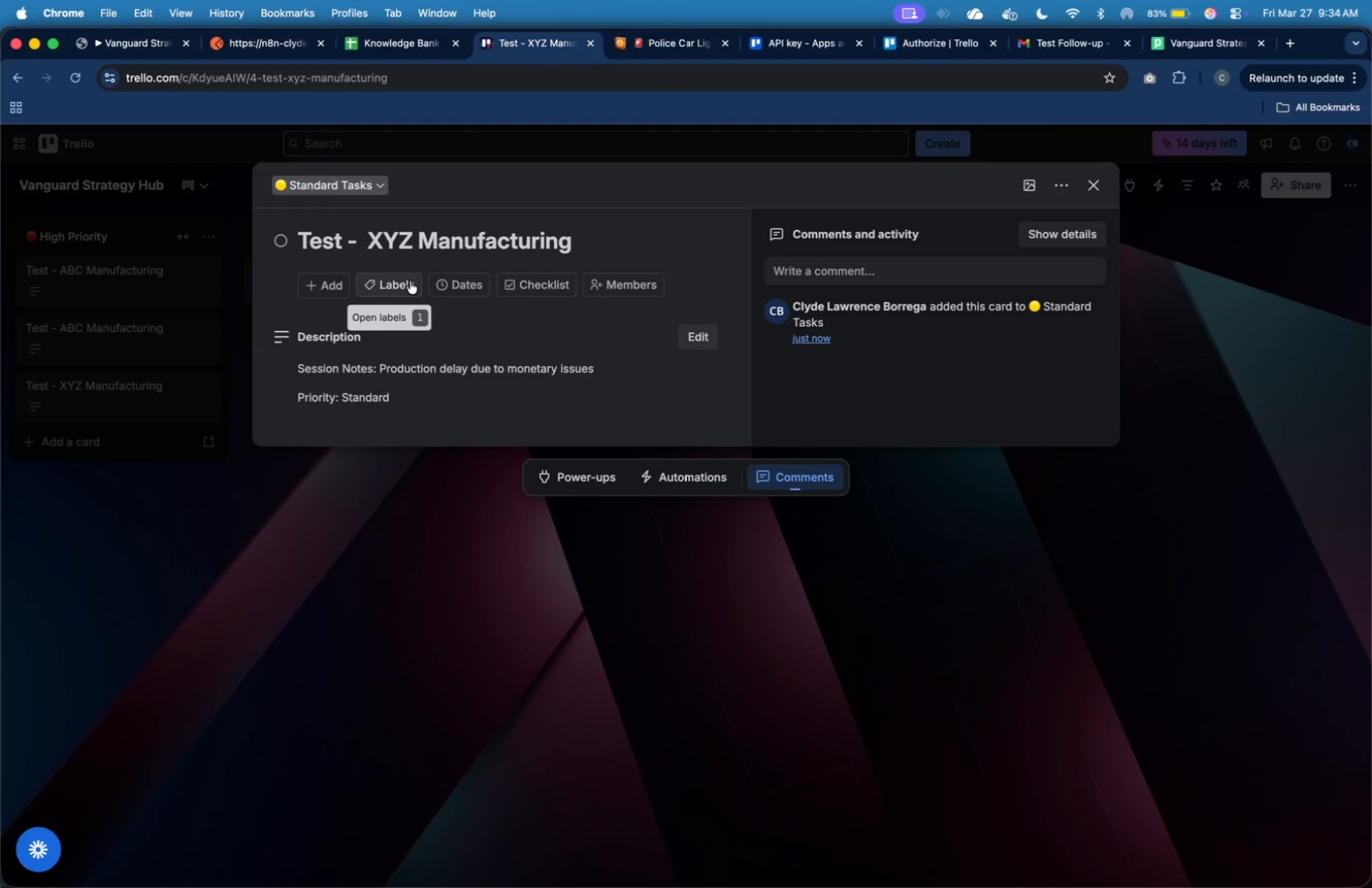 
left_click([1337, 159])
 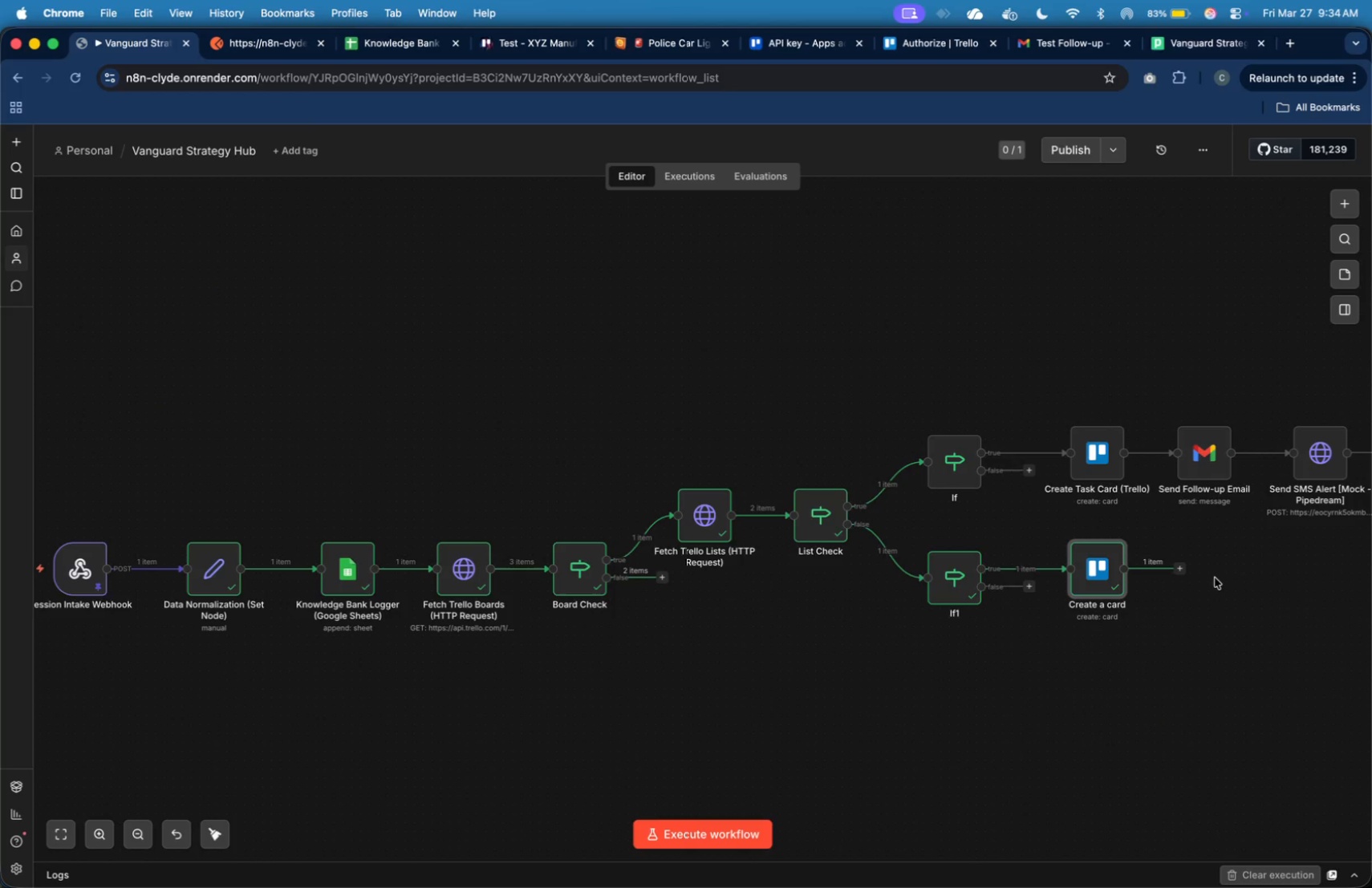 
wait(6.79)
 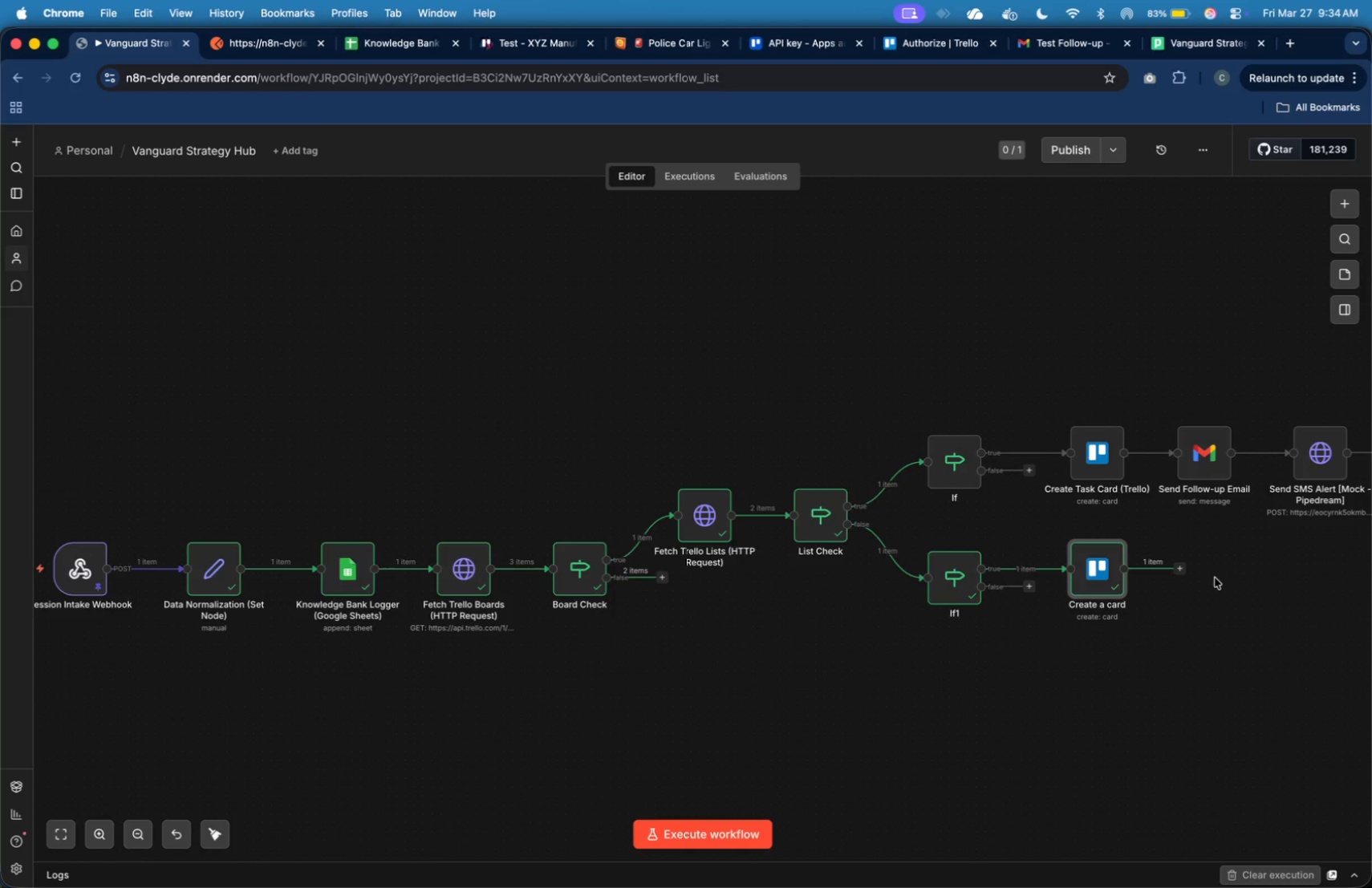 
mouse_move([1198, 490])
 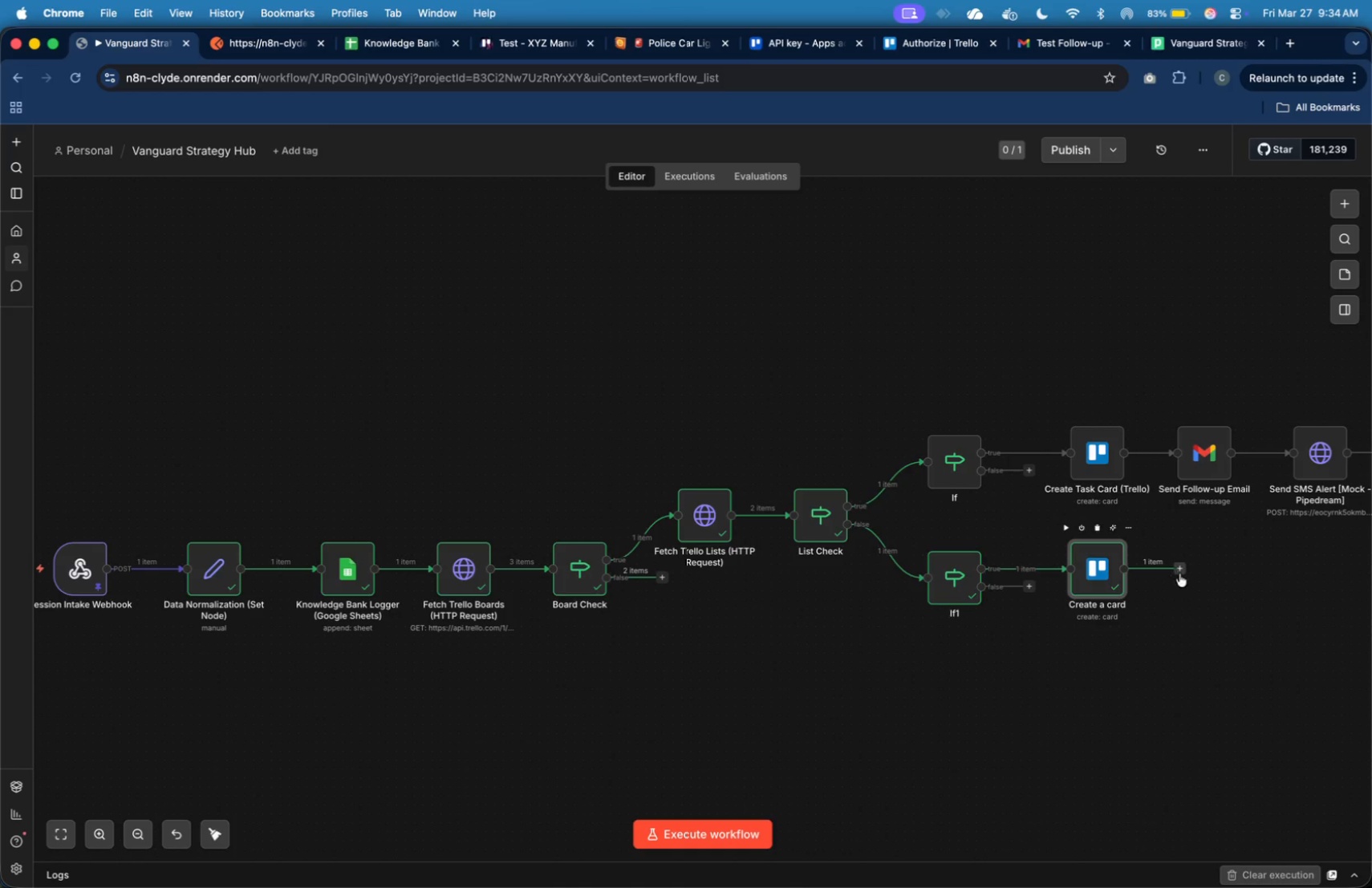 
left_click([1180, 574])
 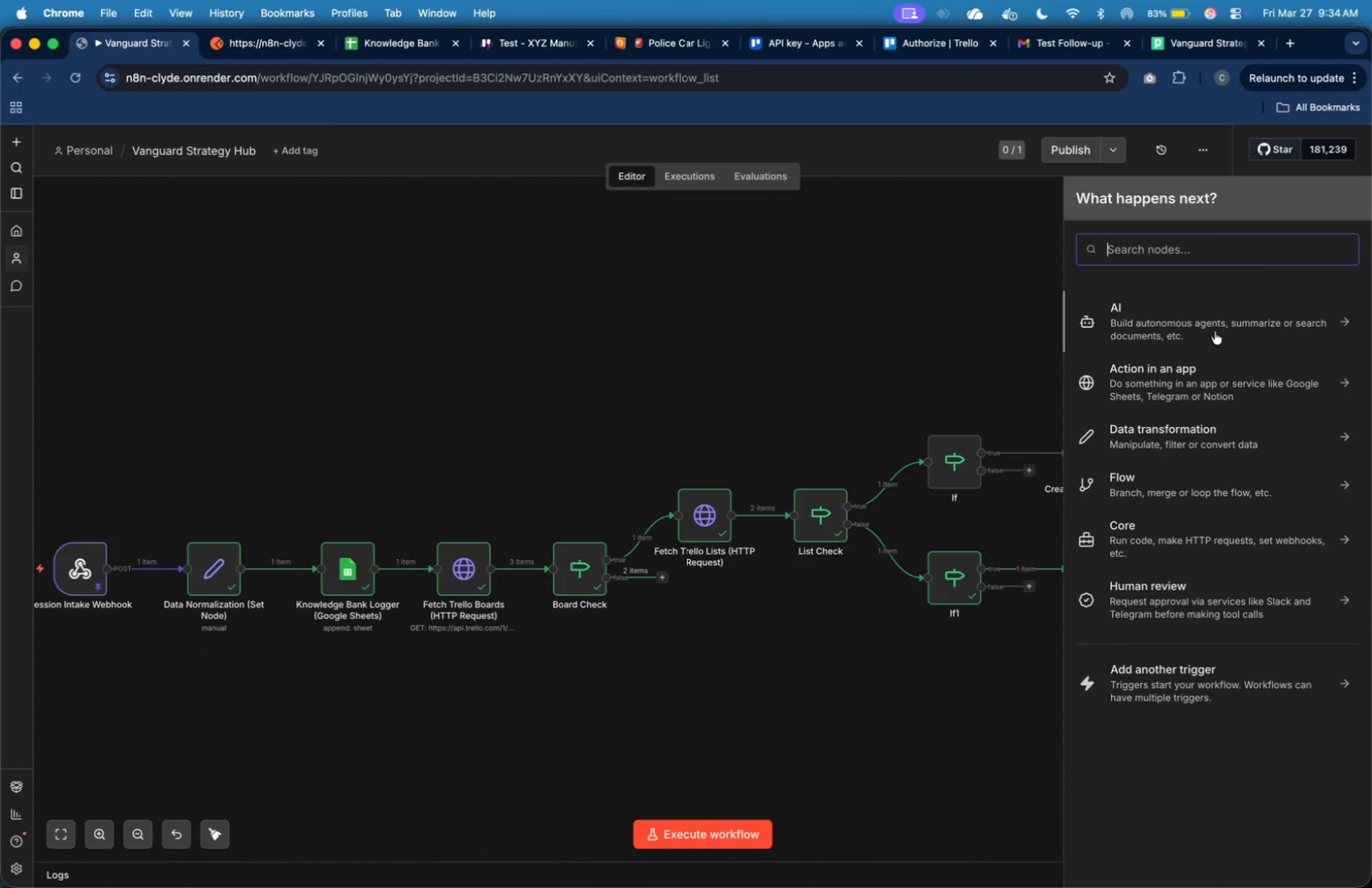 
type(gm)
 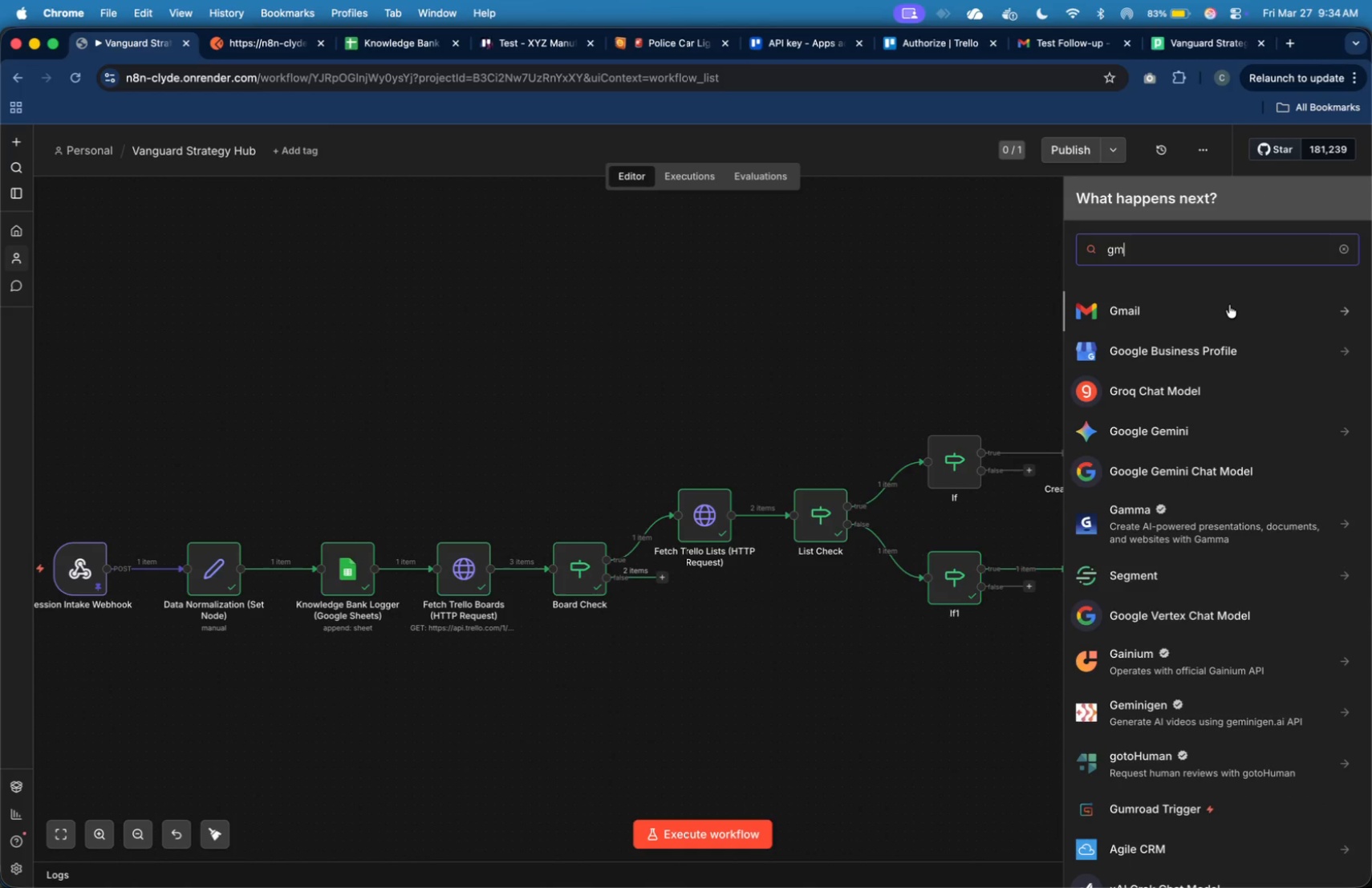 
left_click([1229, 305])
 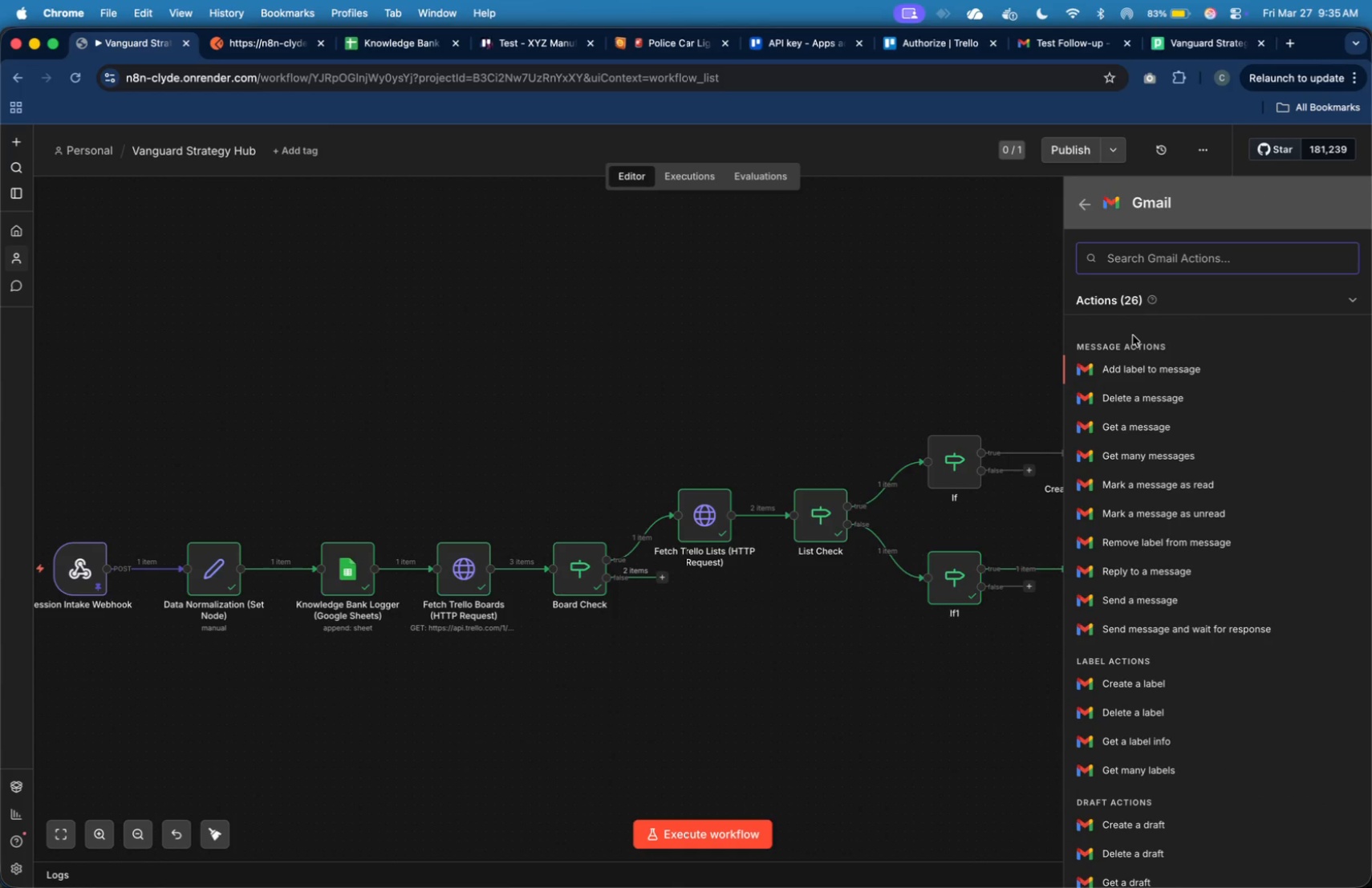 
type(send)
 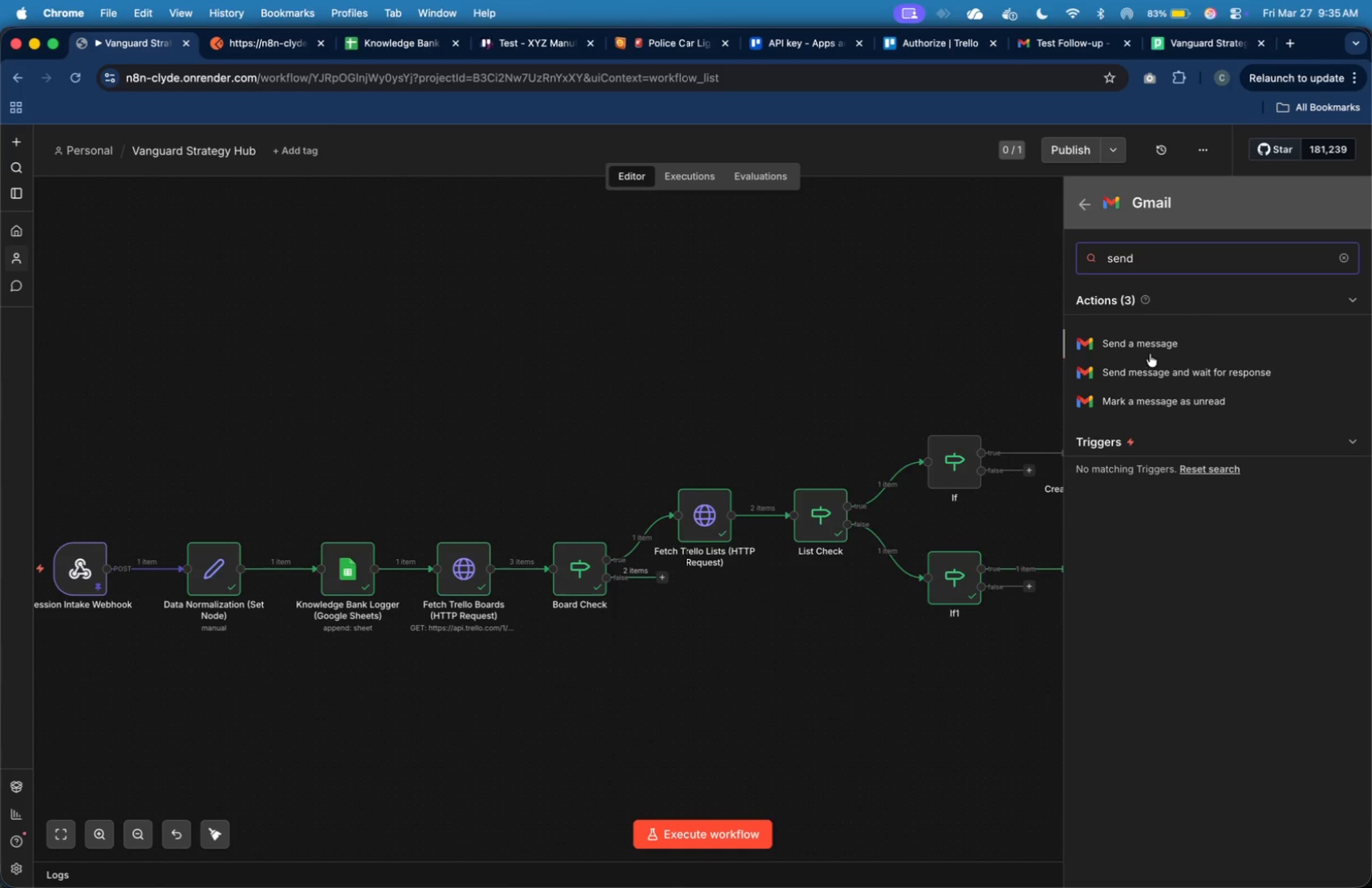 
left_click([1151, 350])
 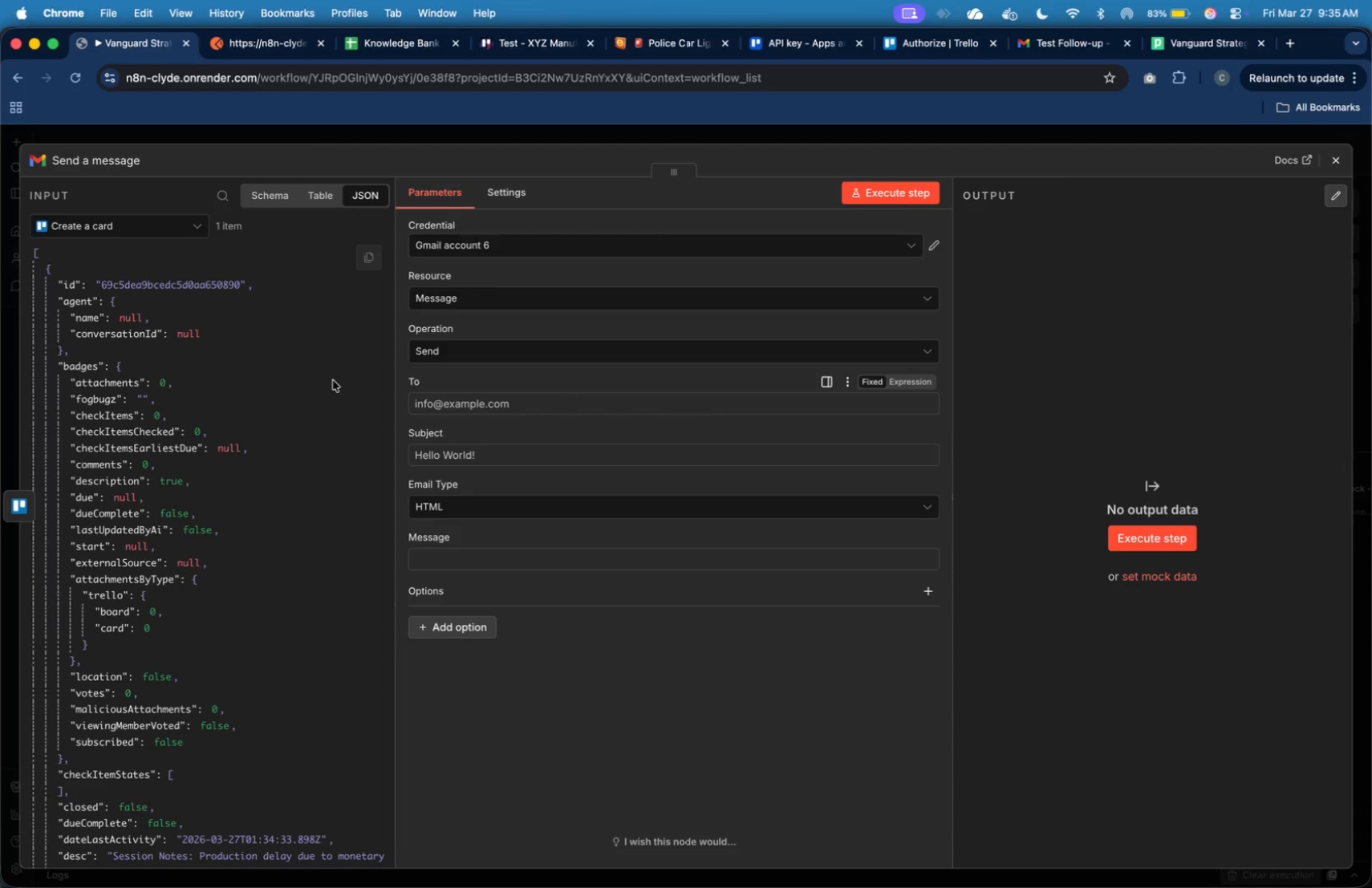 
left_click([129, 221])
 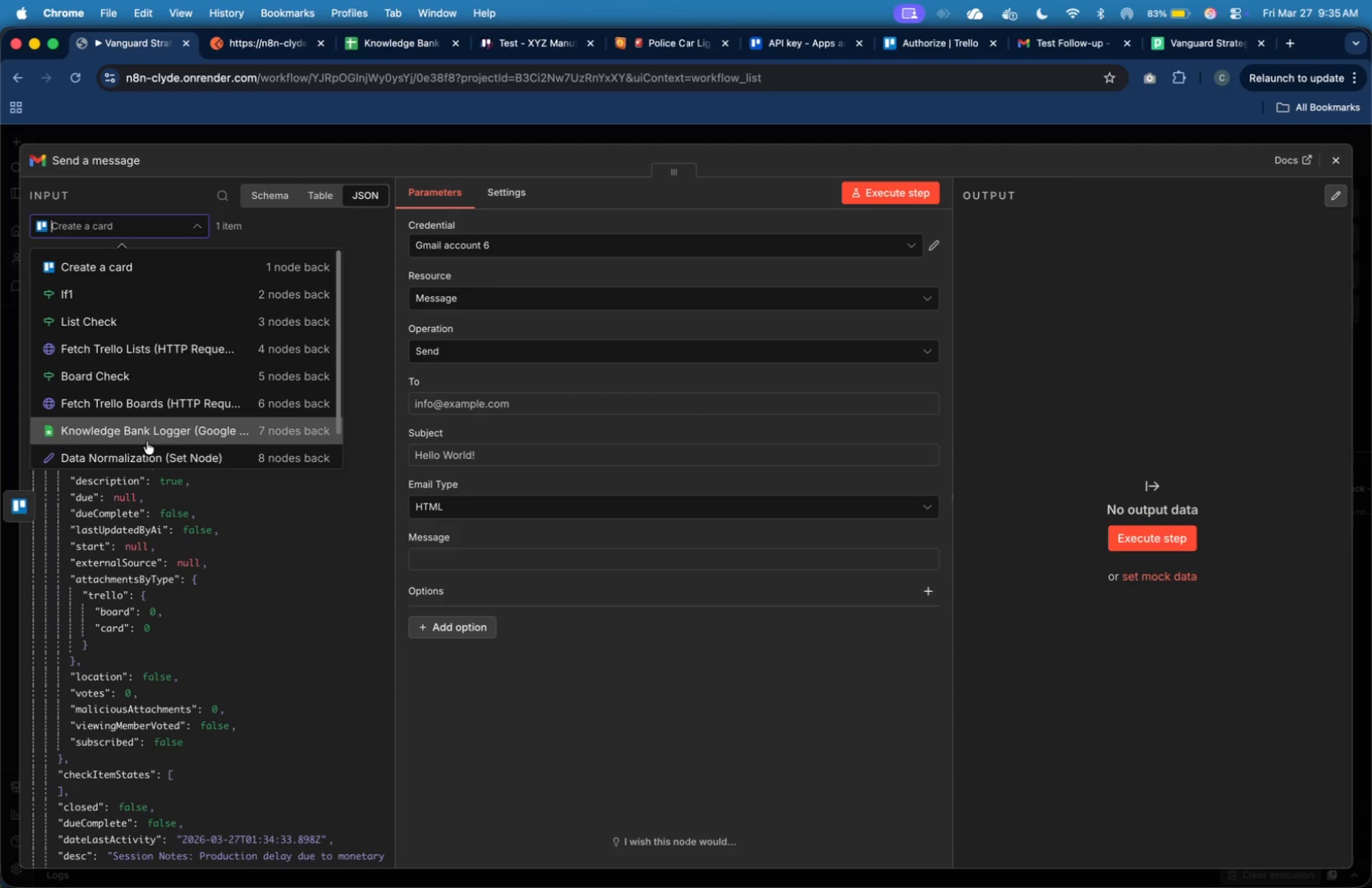 
left_click([148, 447])
 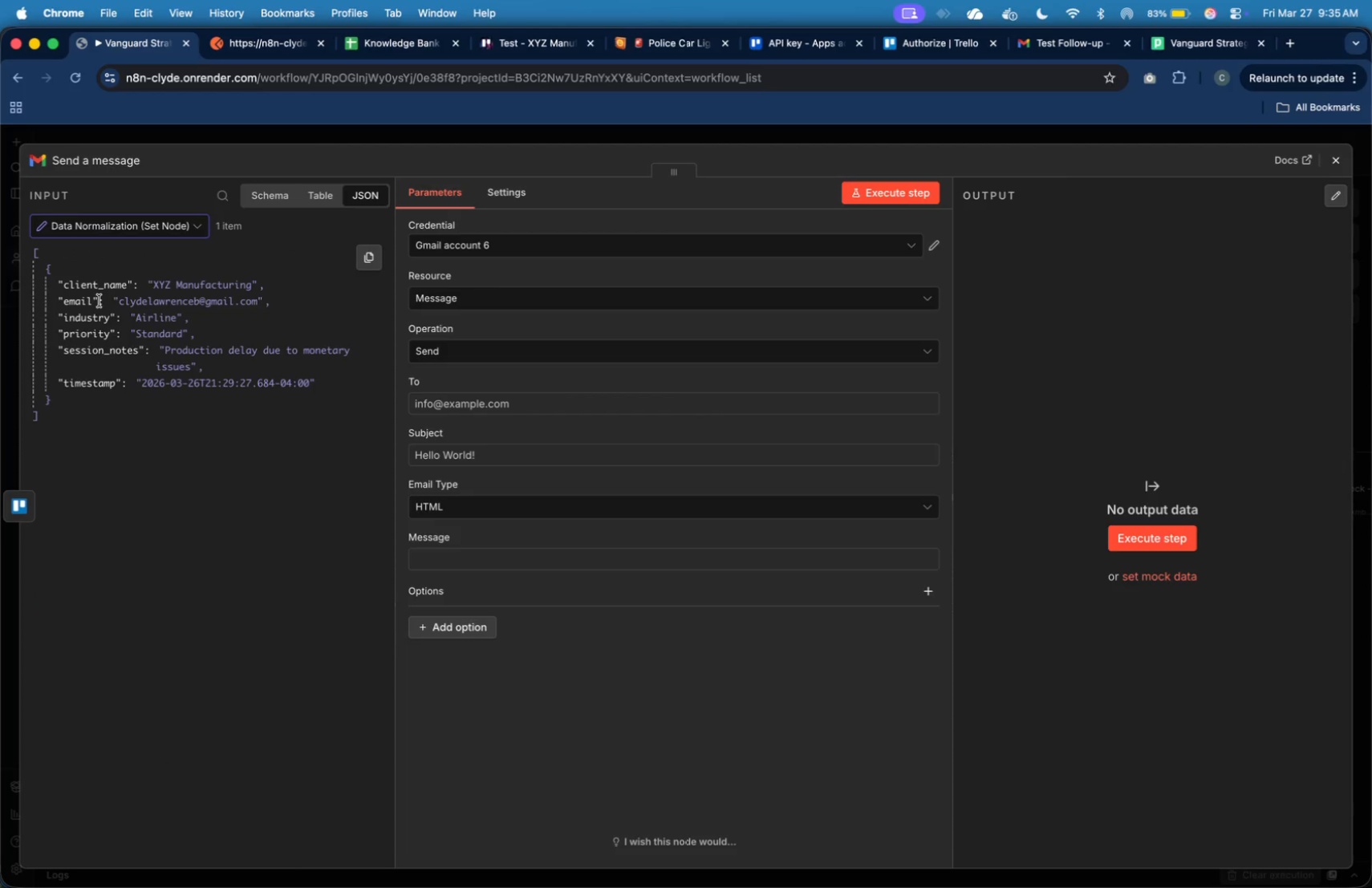 
left_click_drag(start_coordinate=[88, 302], to_coordinate=[461, 412])
 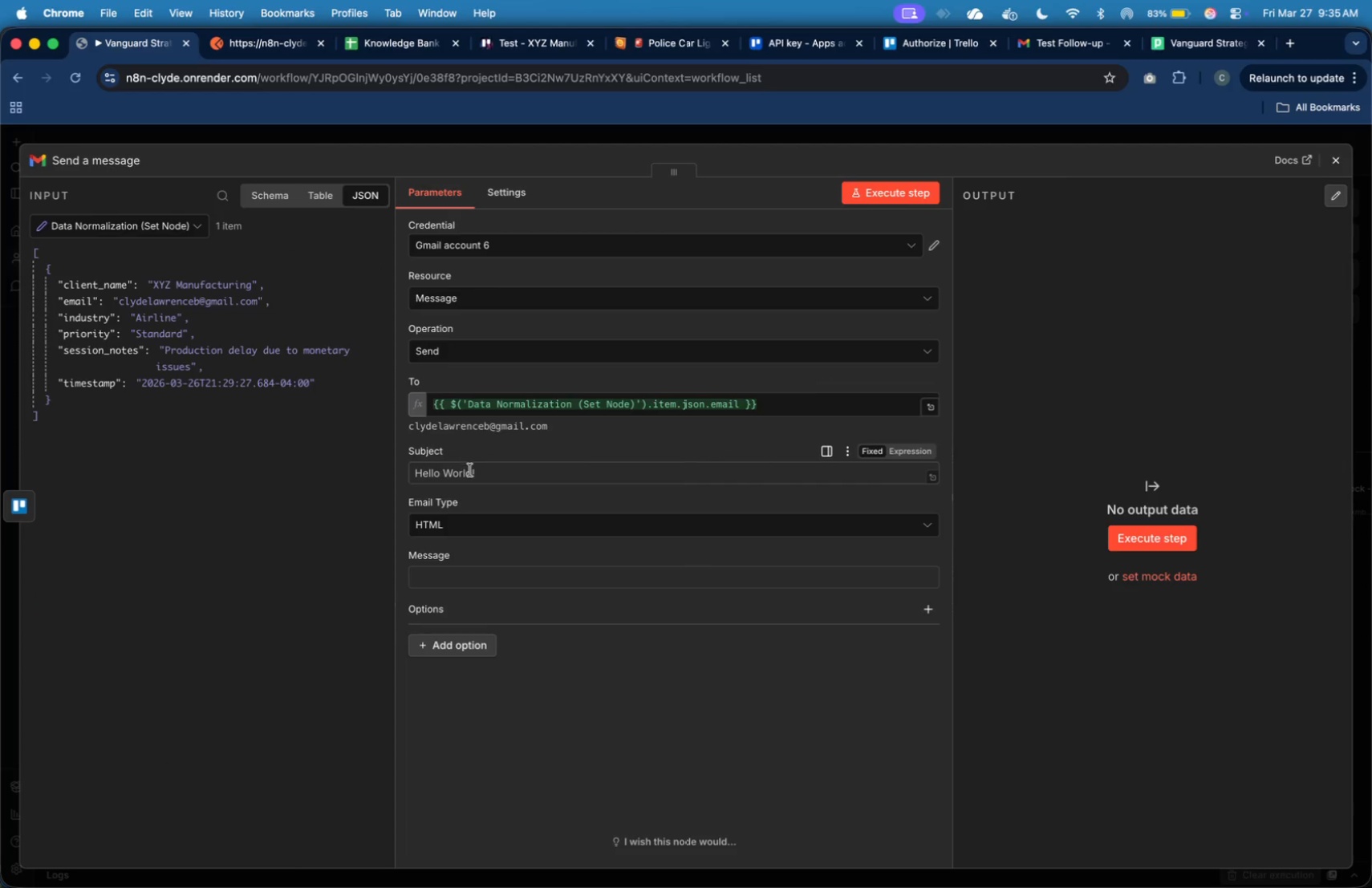 
left_click([471, 473])
 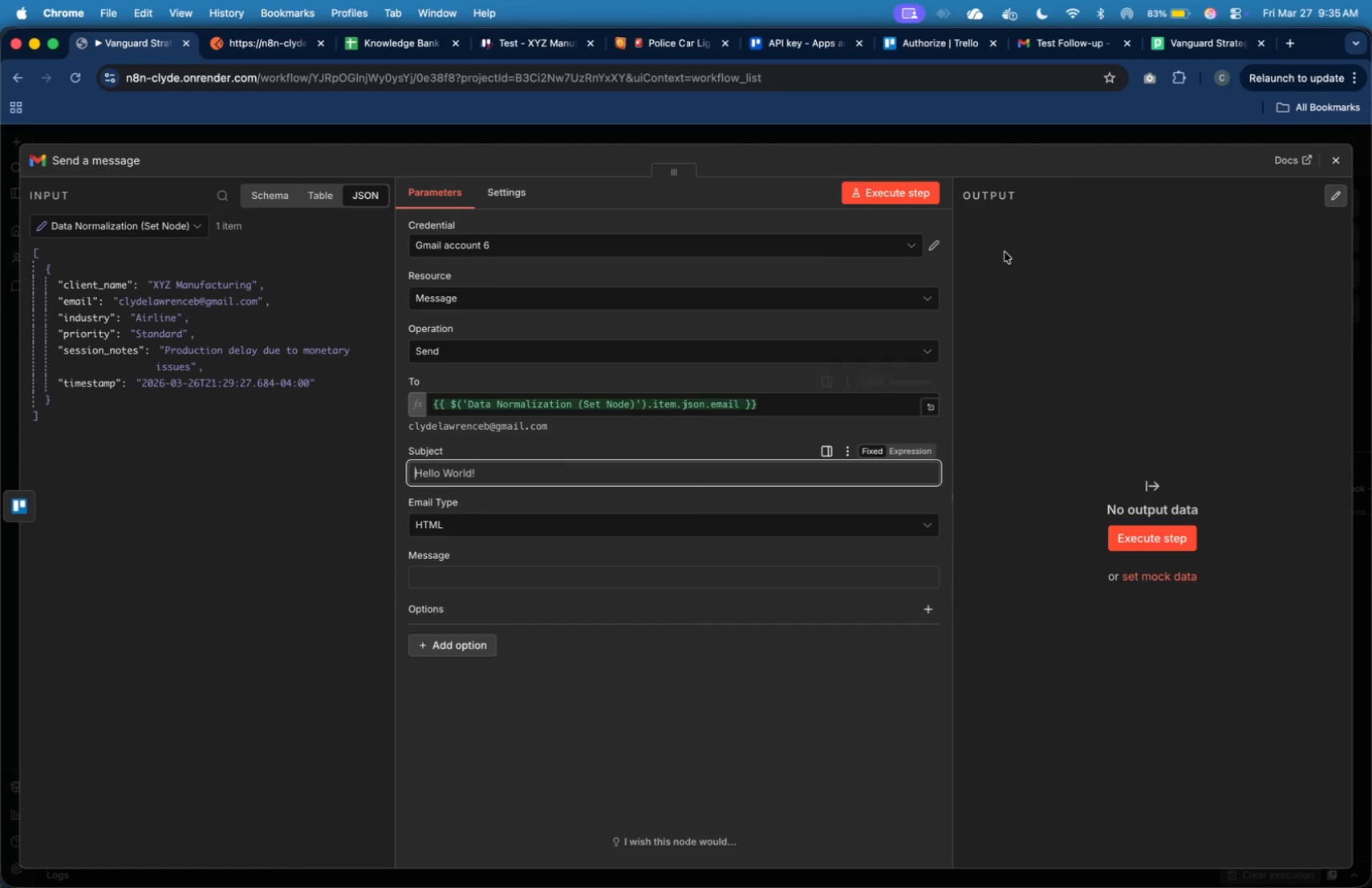 
left_click([1326, 155])
 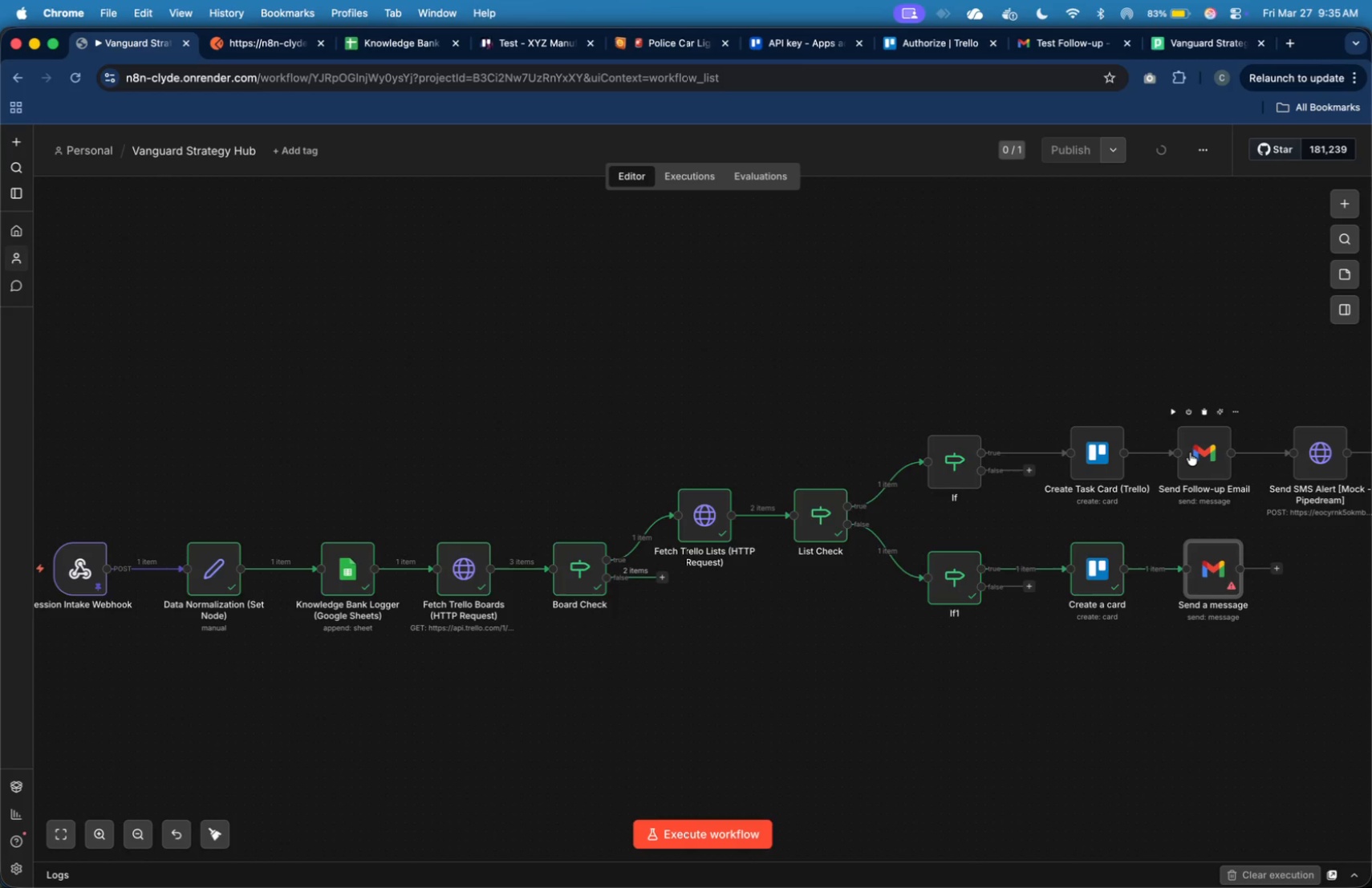 
double_click([1192, 455])
 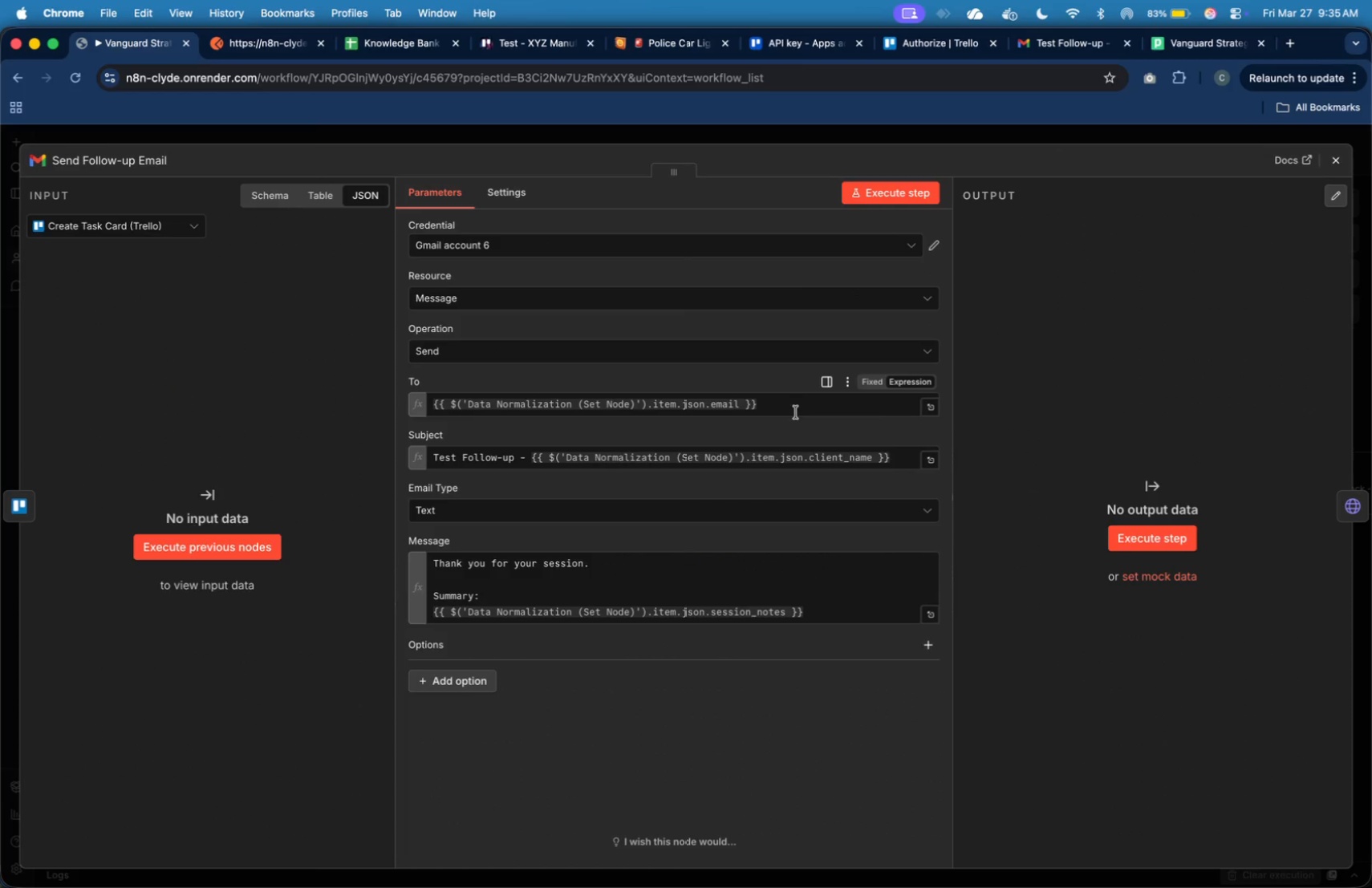 
left_click([804, 456])
 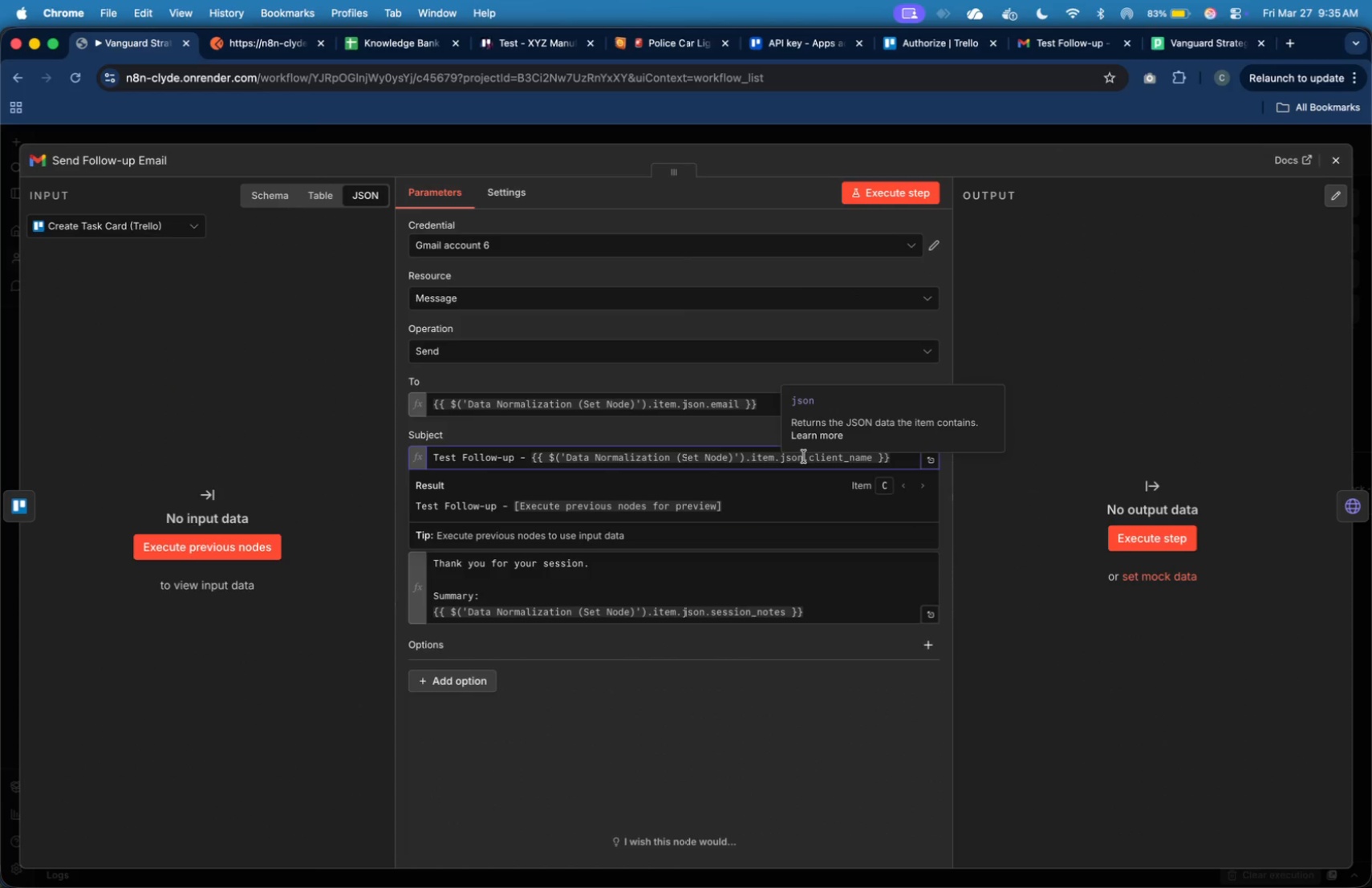 
key(Meta+A)
 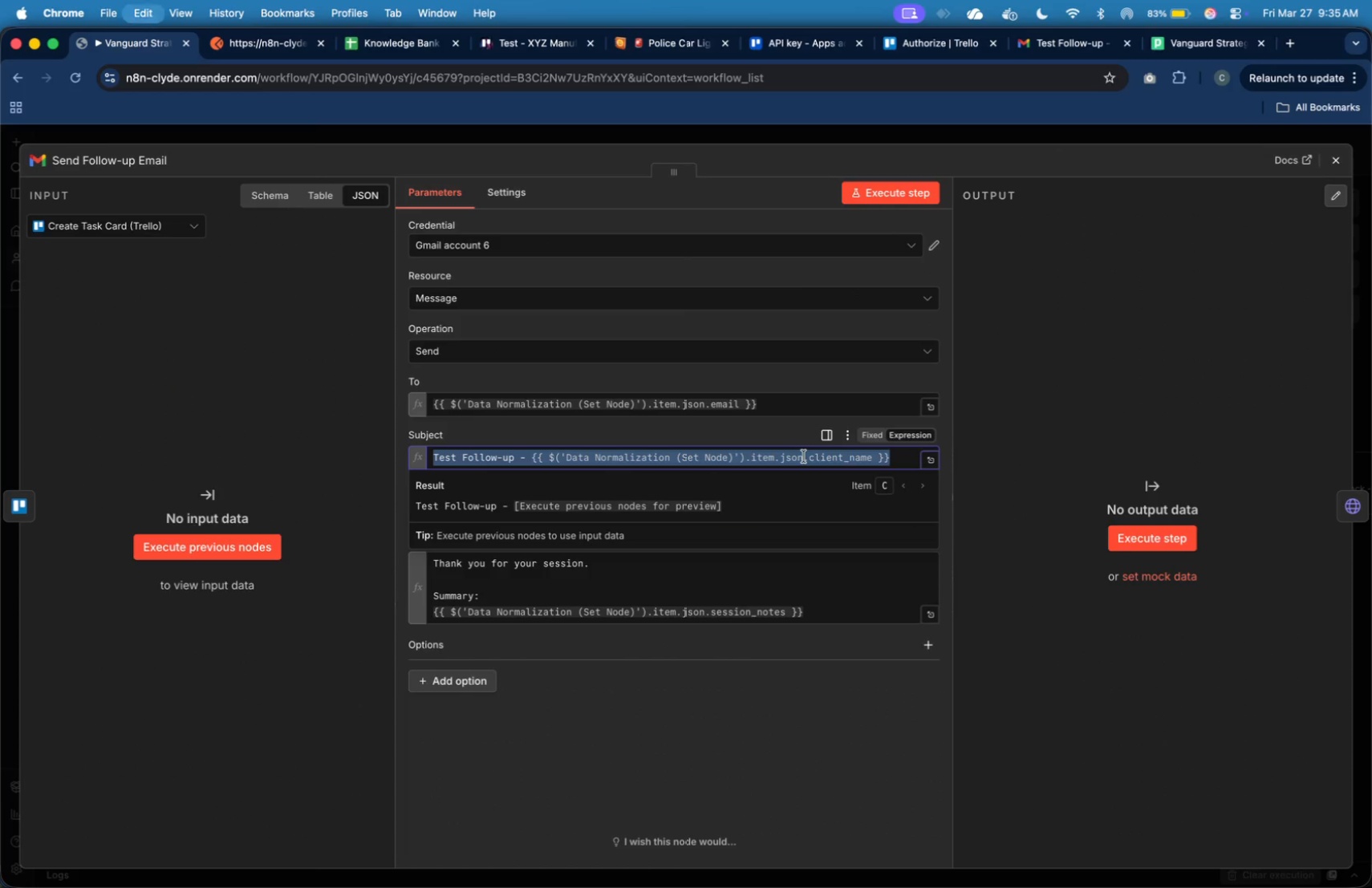 
key(Meta+C)
 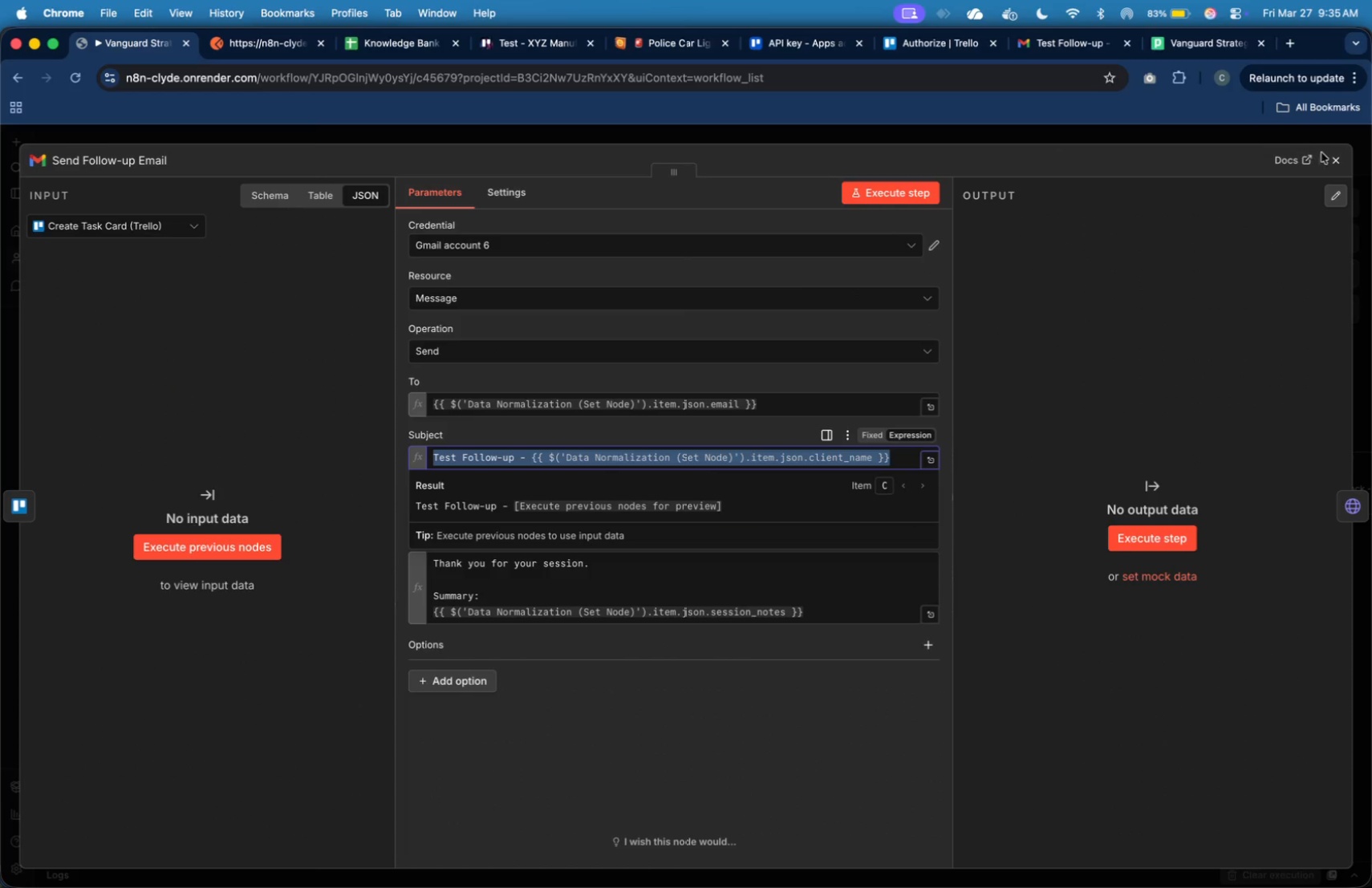 
left_click([1337, 167])
 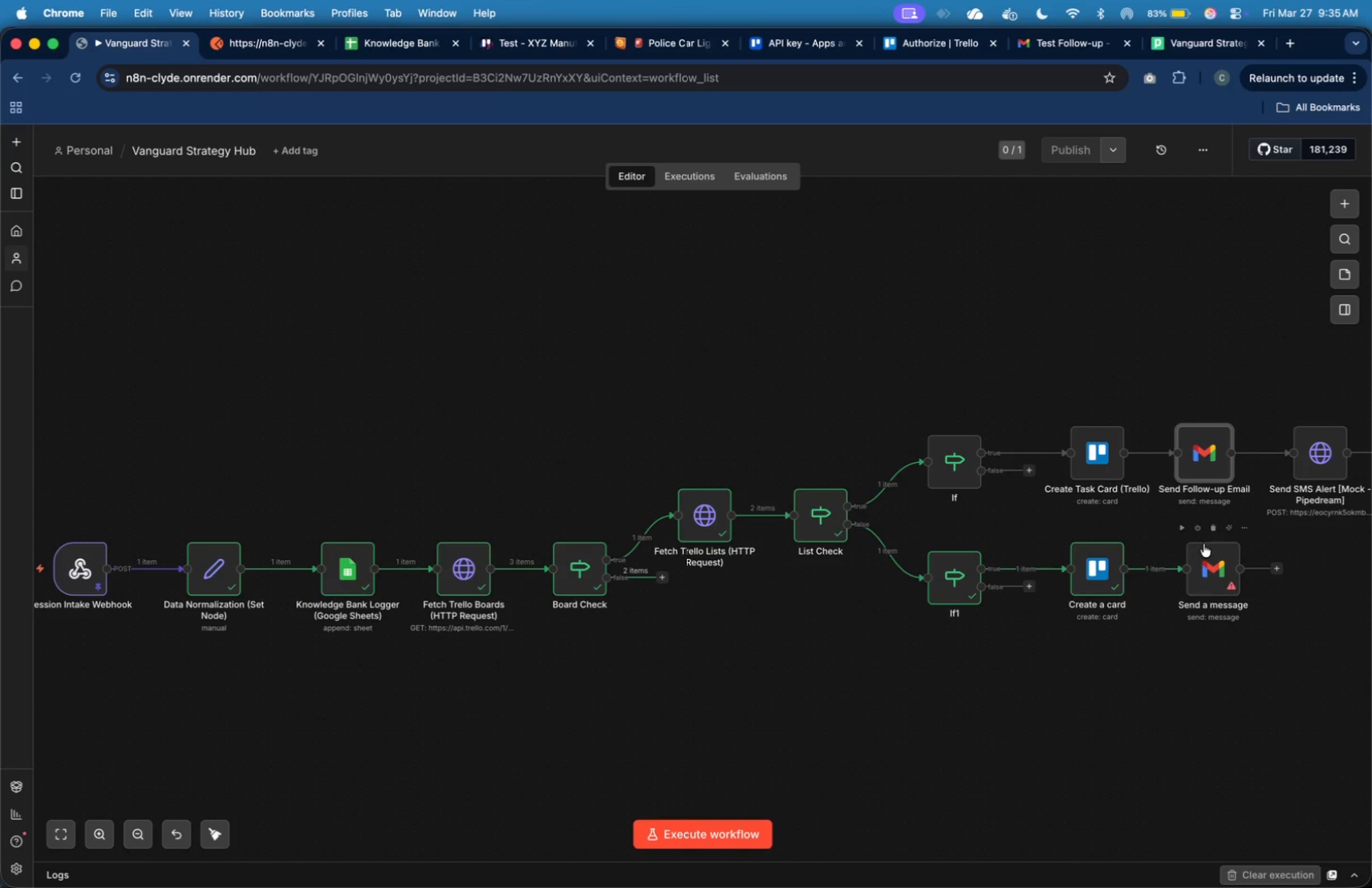 
left_click_drag(start_coordinate=[1206, 554], to_coordinate=[1200, 555])
 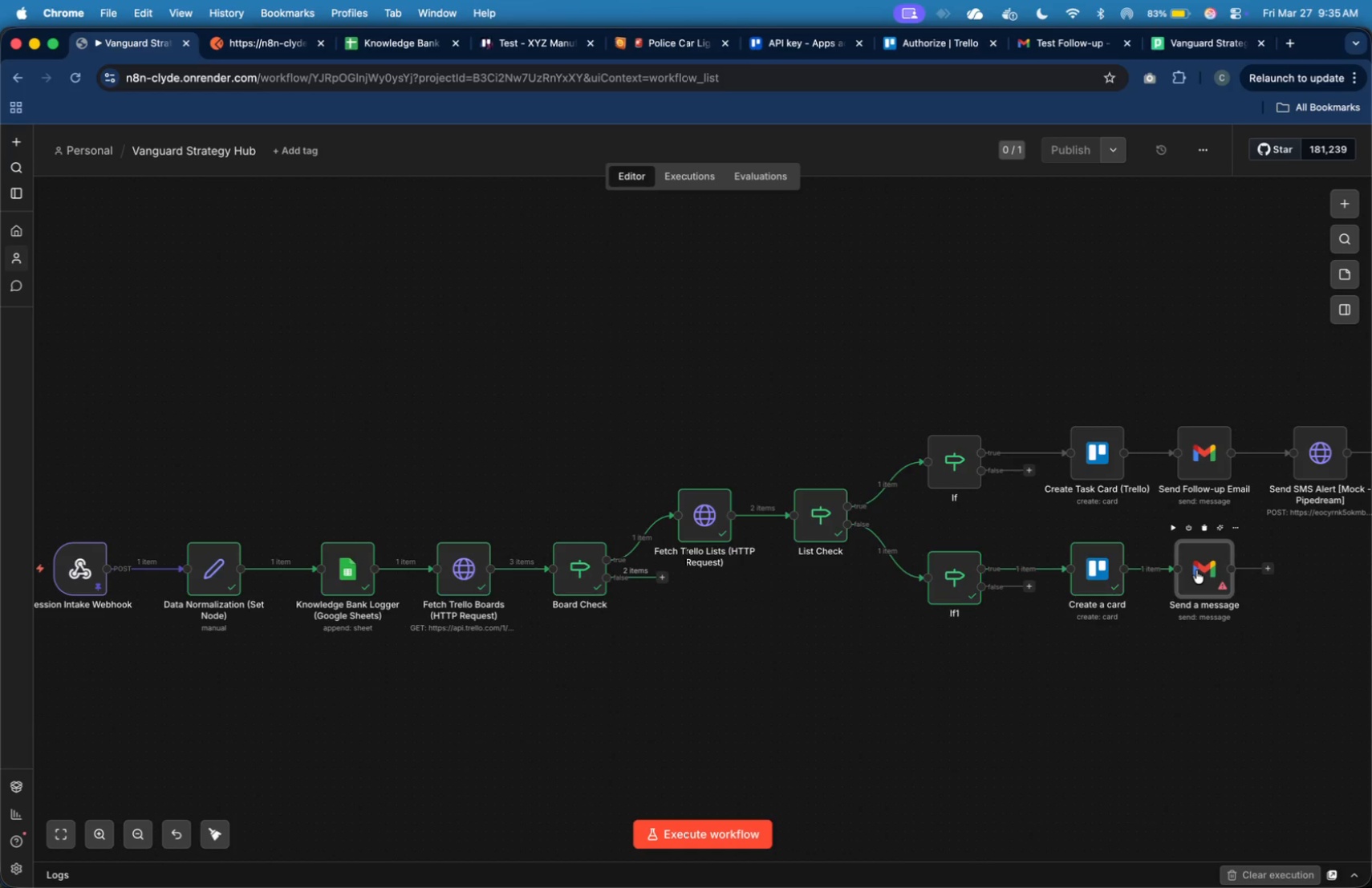 
double_click([1196, 570])
 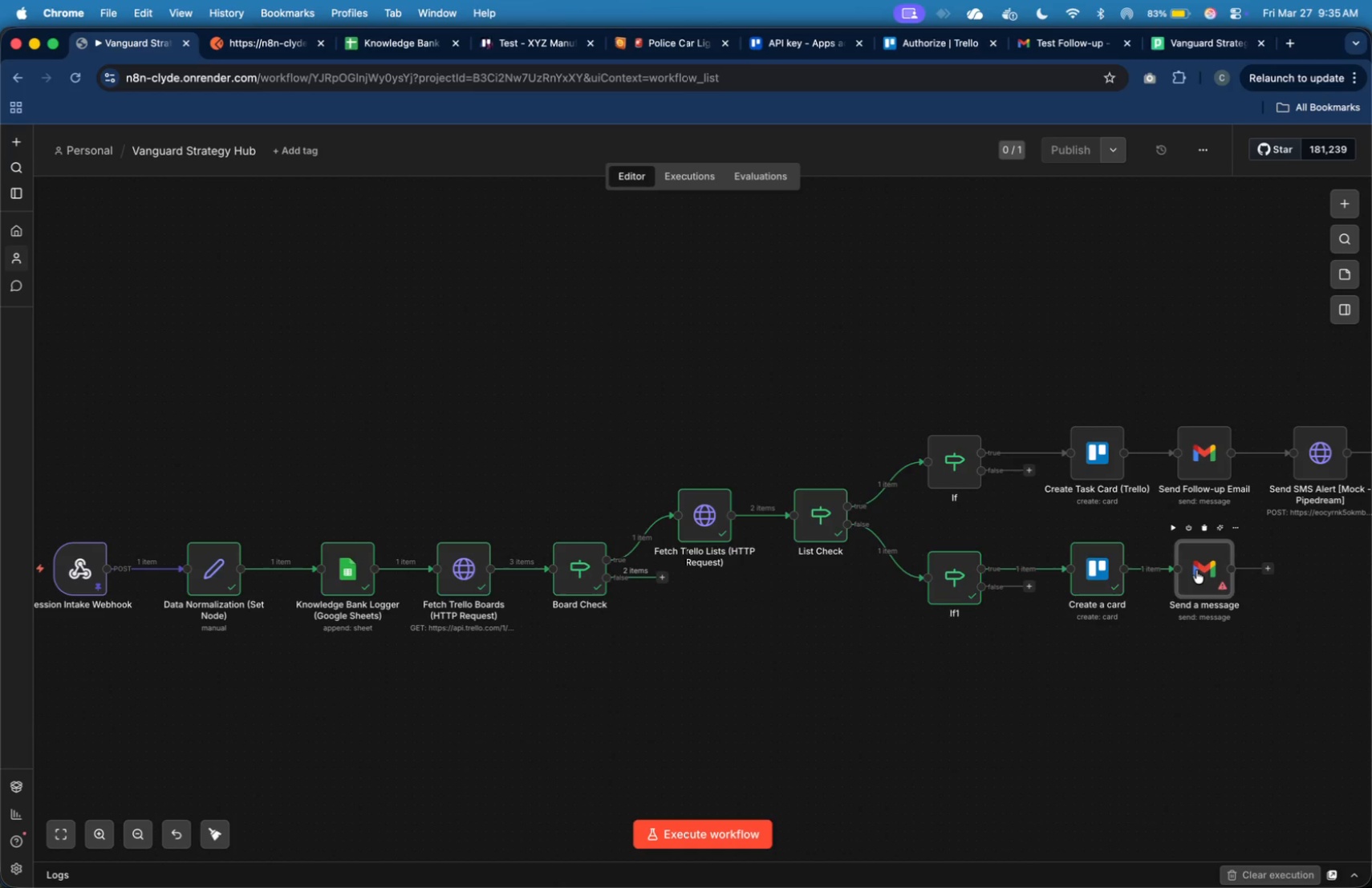 
triple_click([1196, 570])
 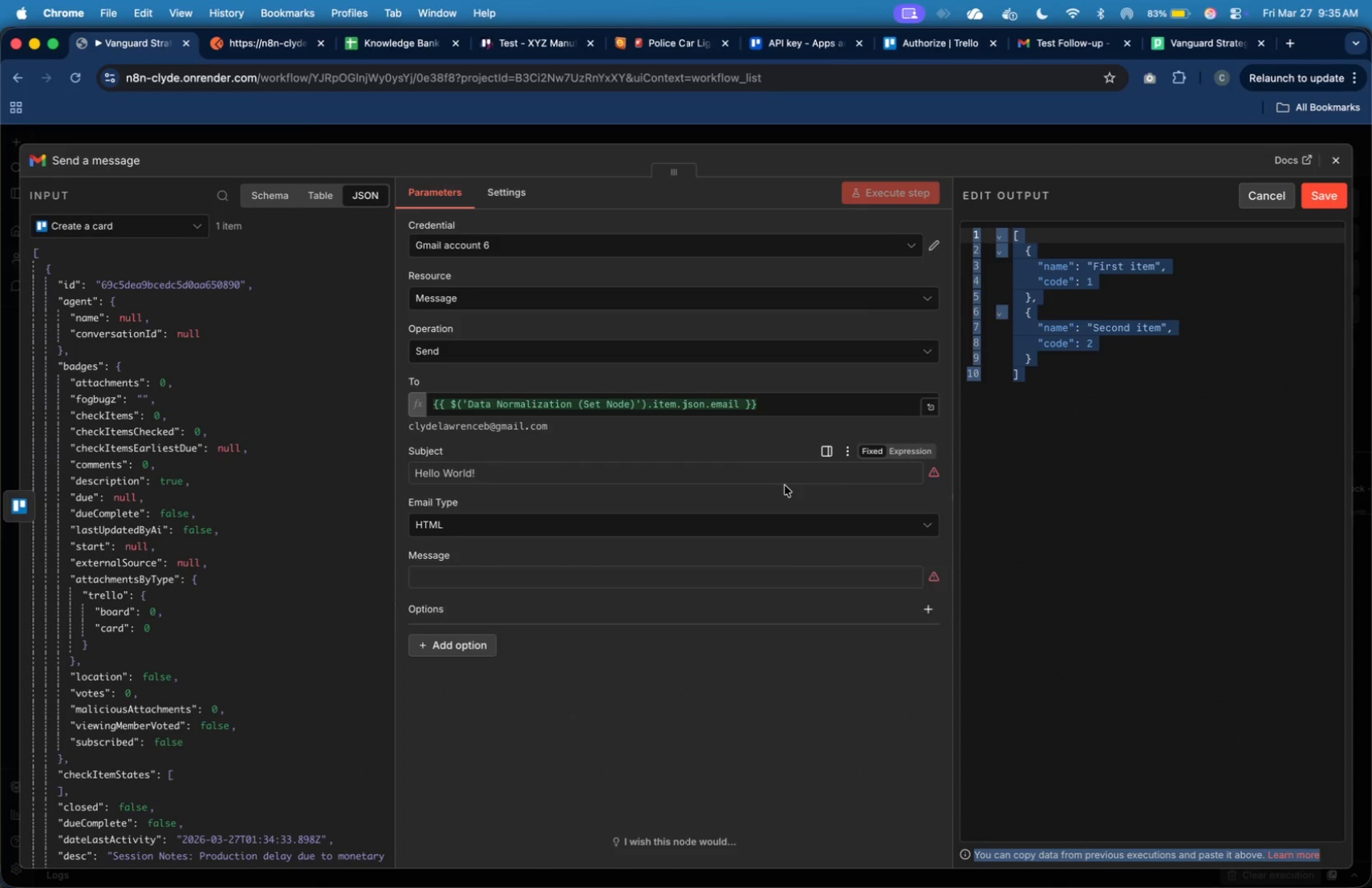 
left_click([782, 476])
 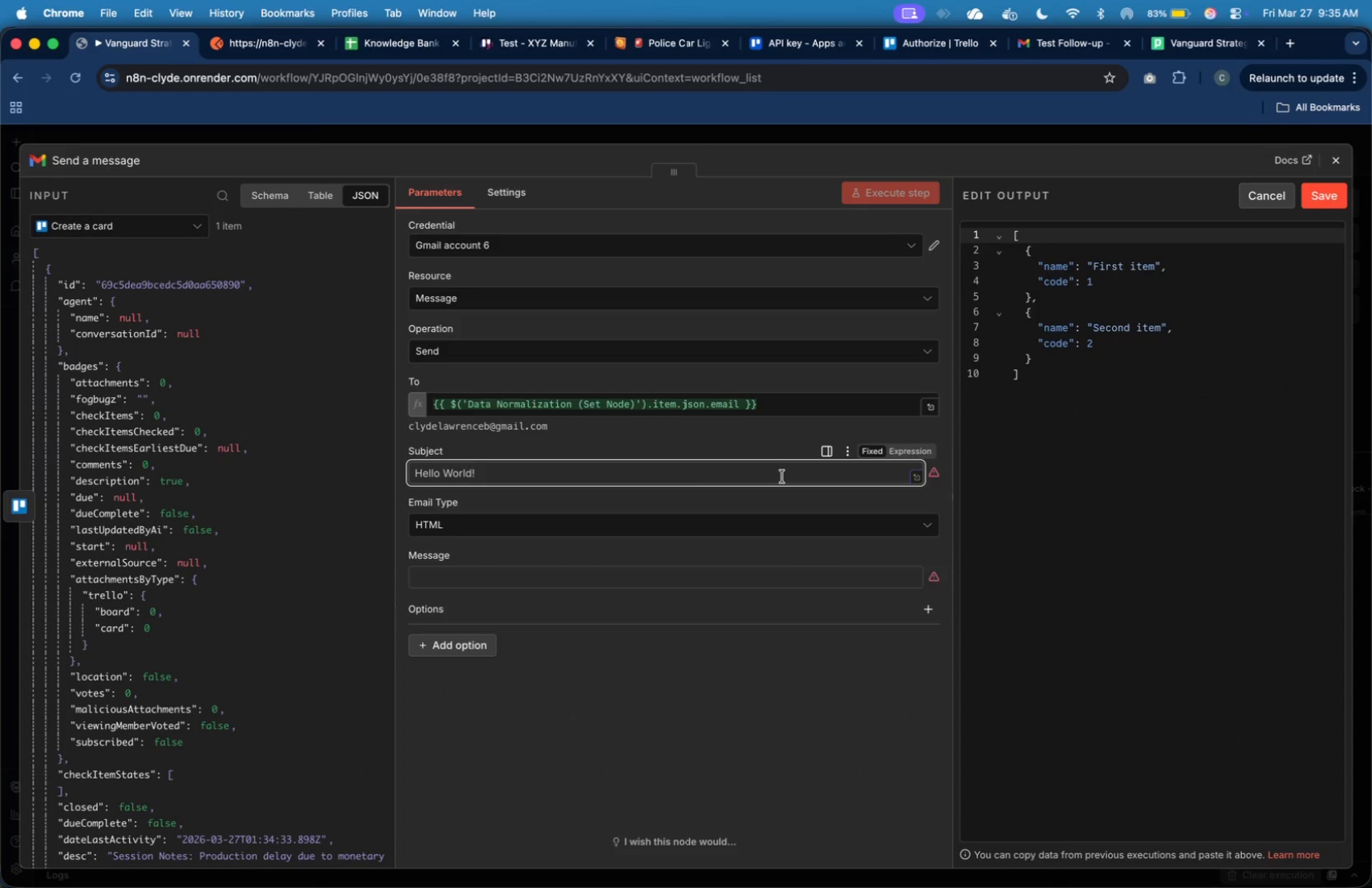 
key(Meta+V)
 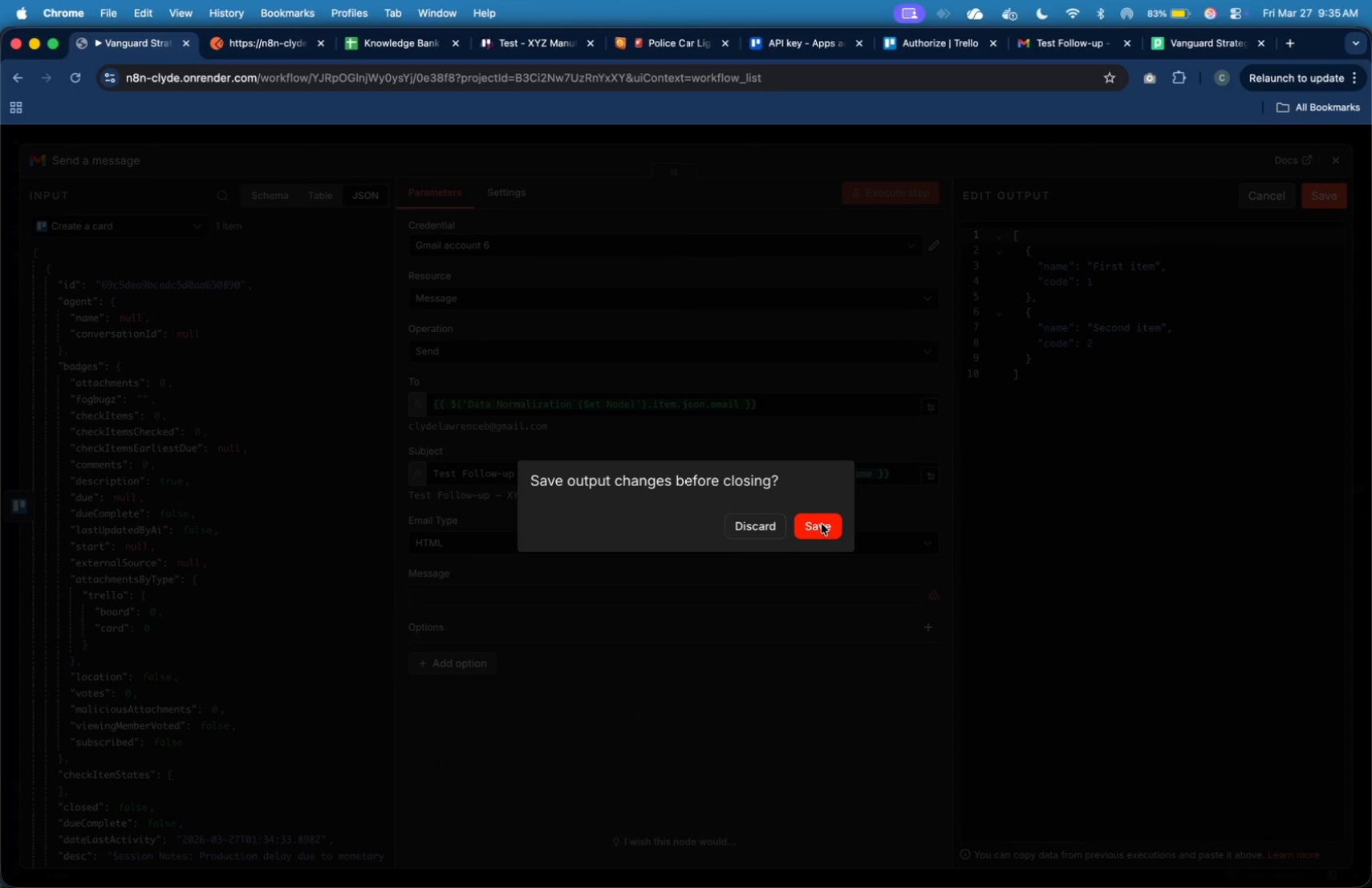 
wait(9.19)
 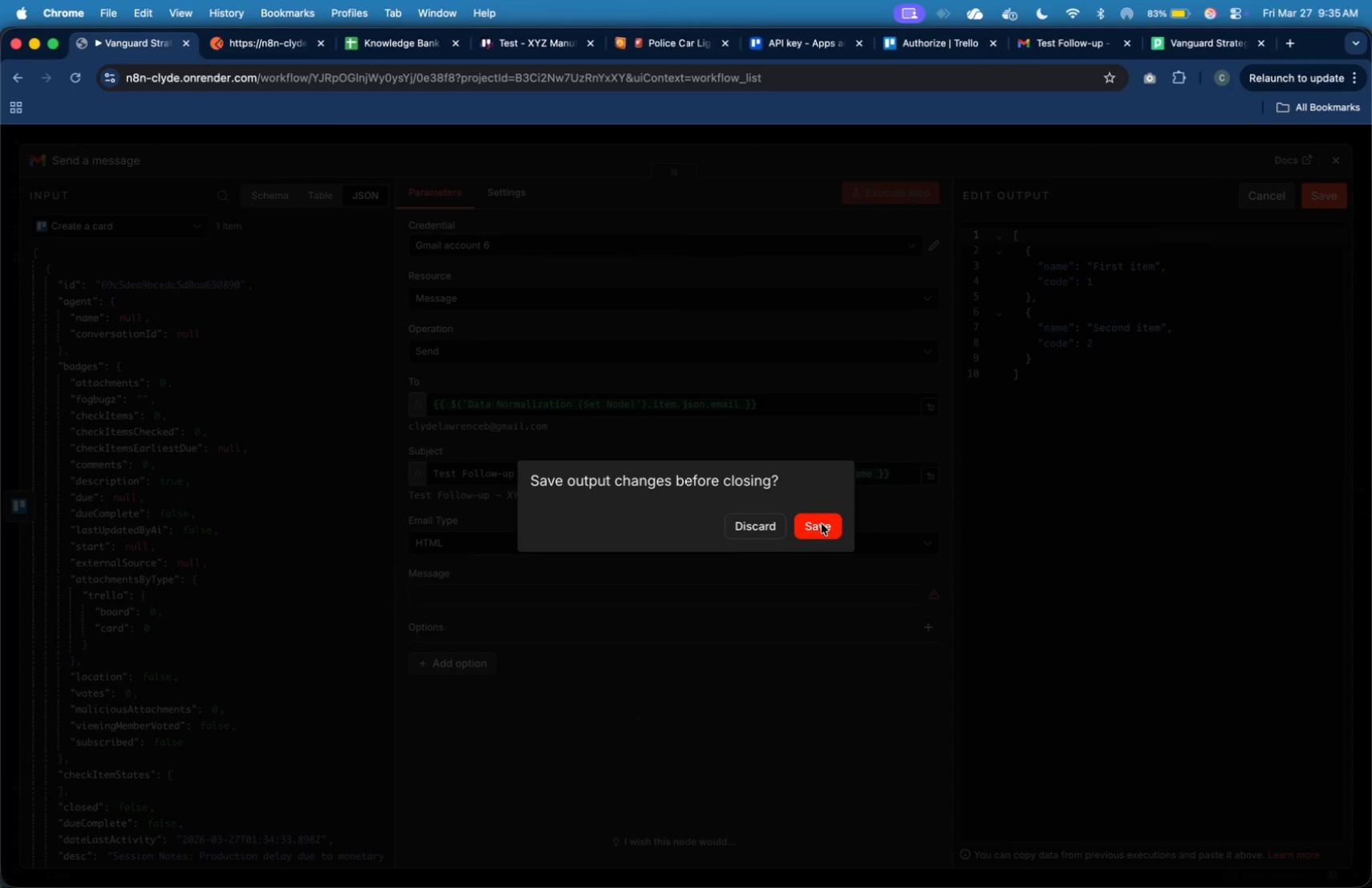 
mouse_move([1176, 553])
 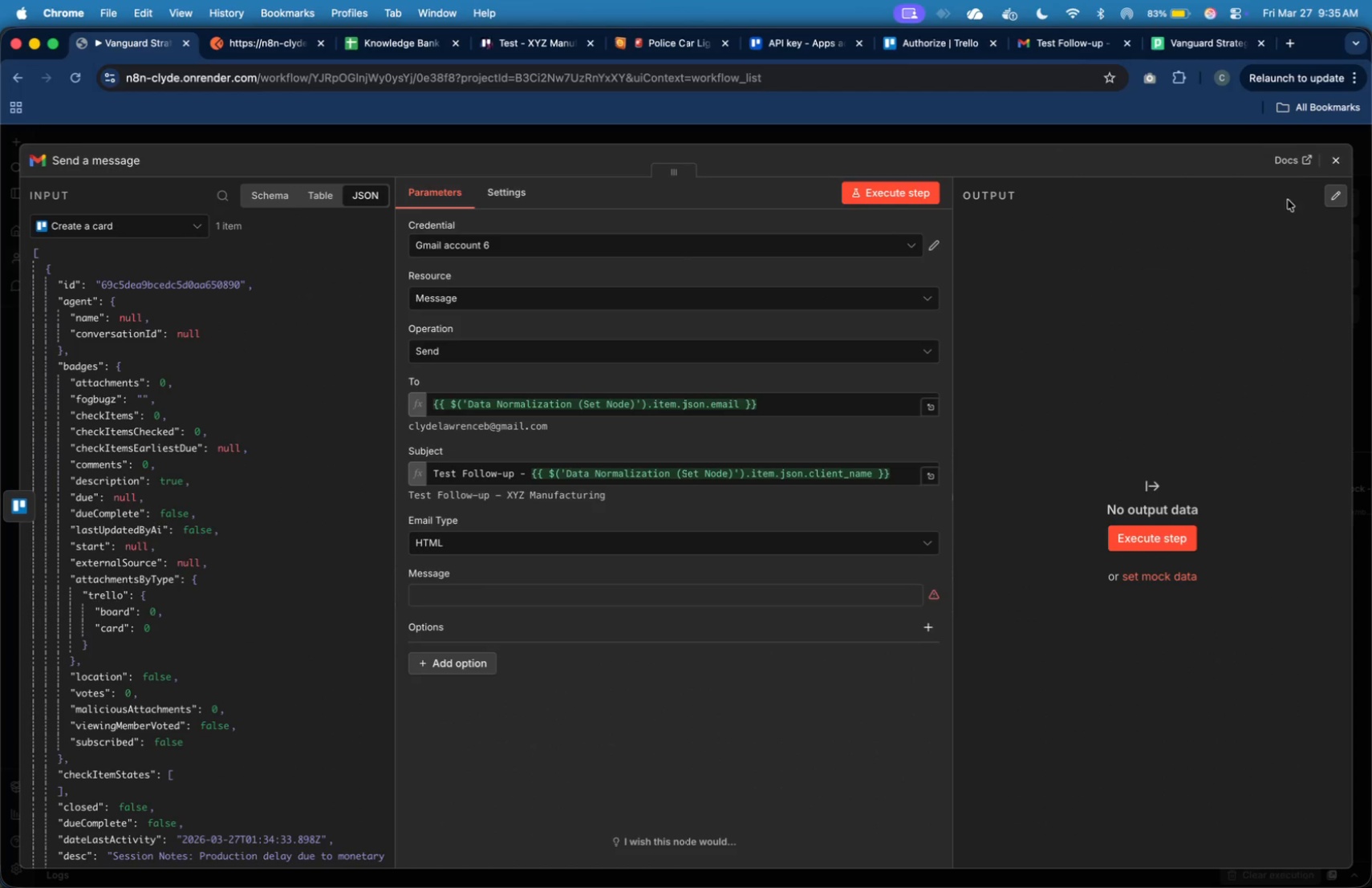 
left_click([1333, 159])
 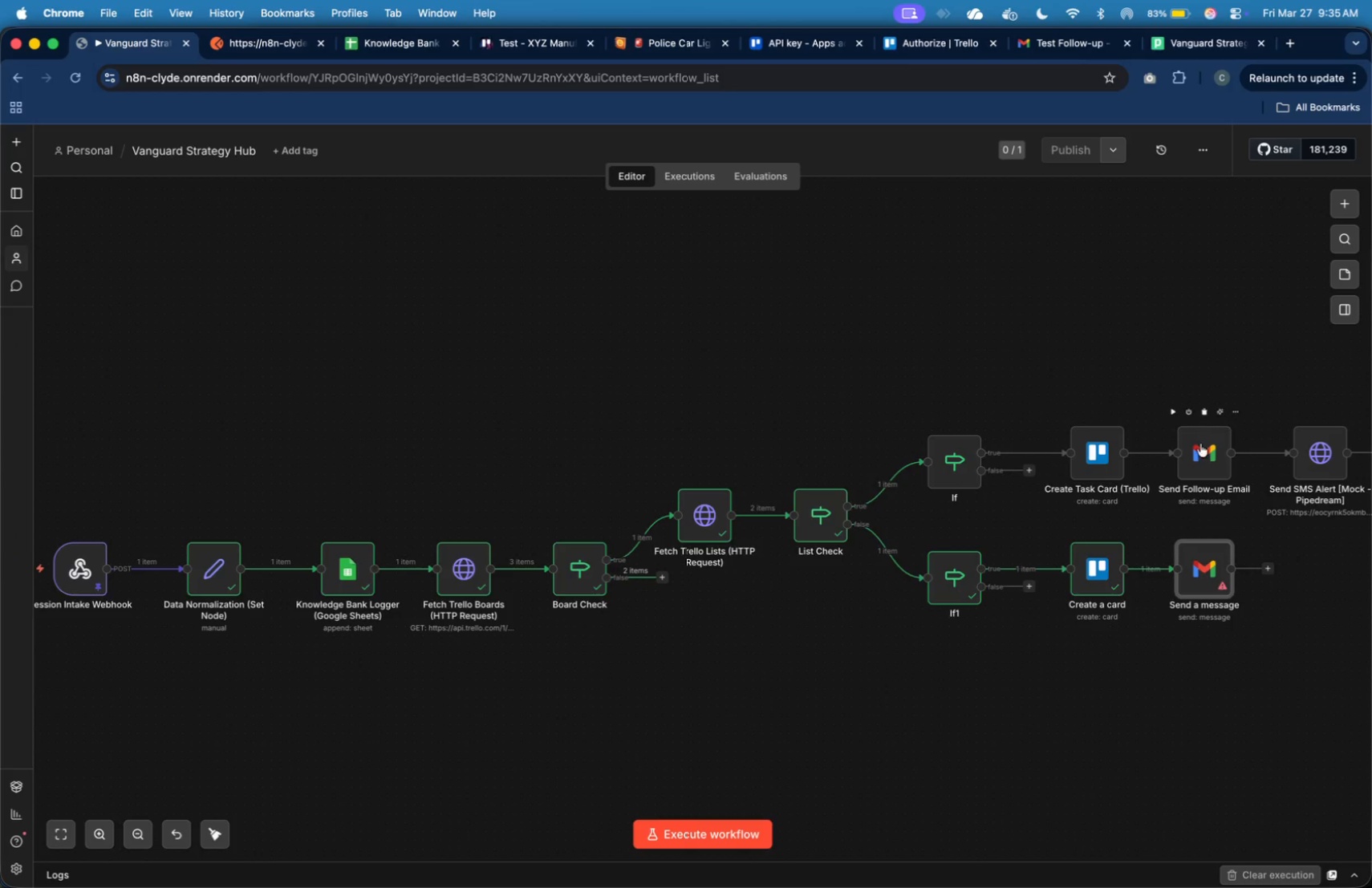 
double_click([1200, 444])
 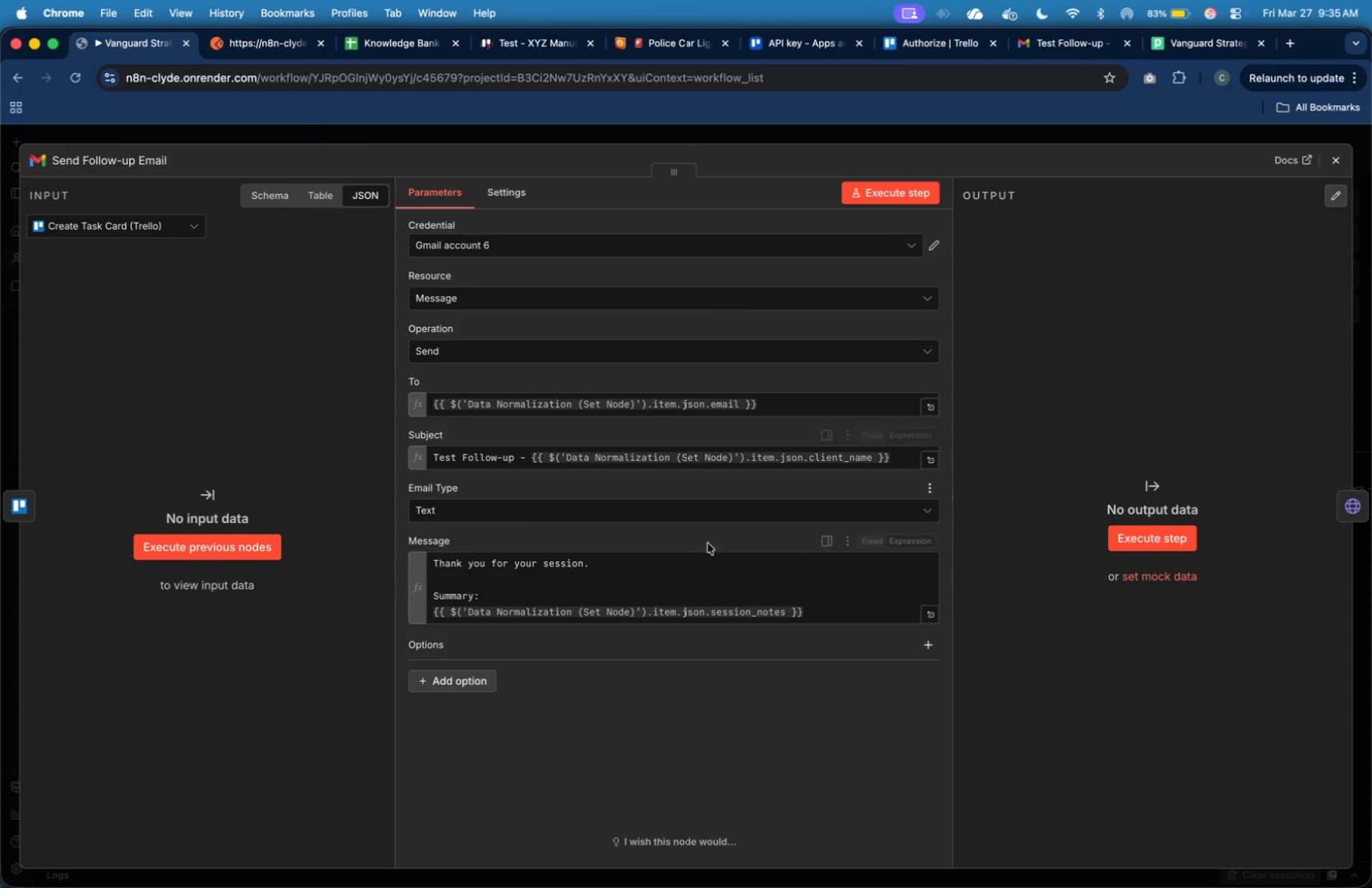 
left_click([726, 573])
 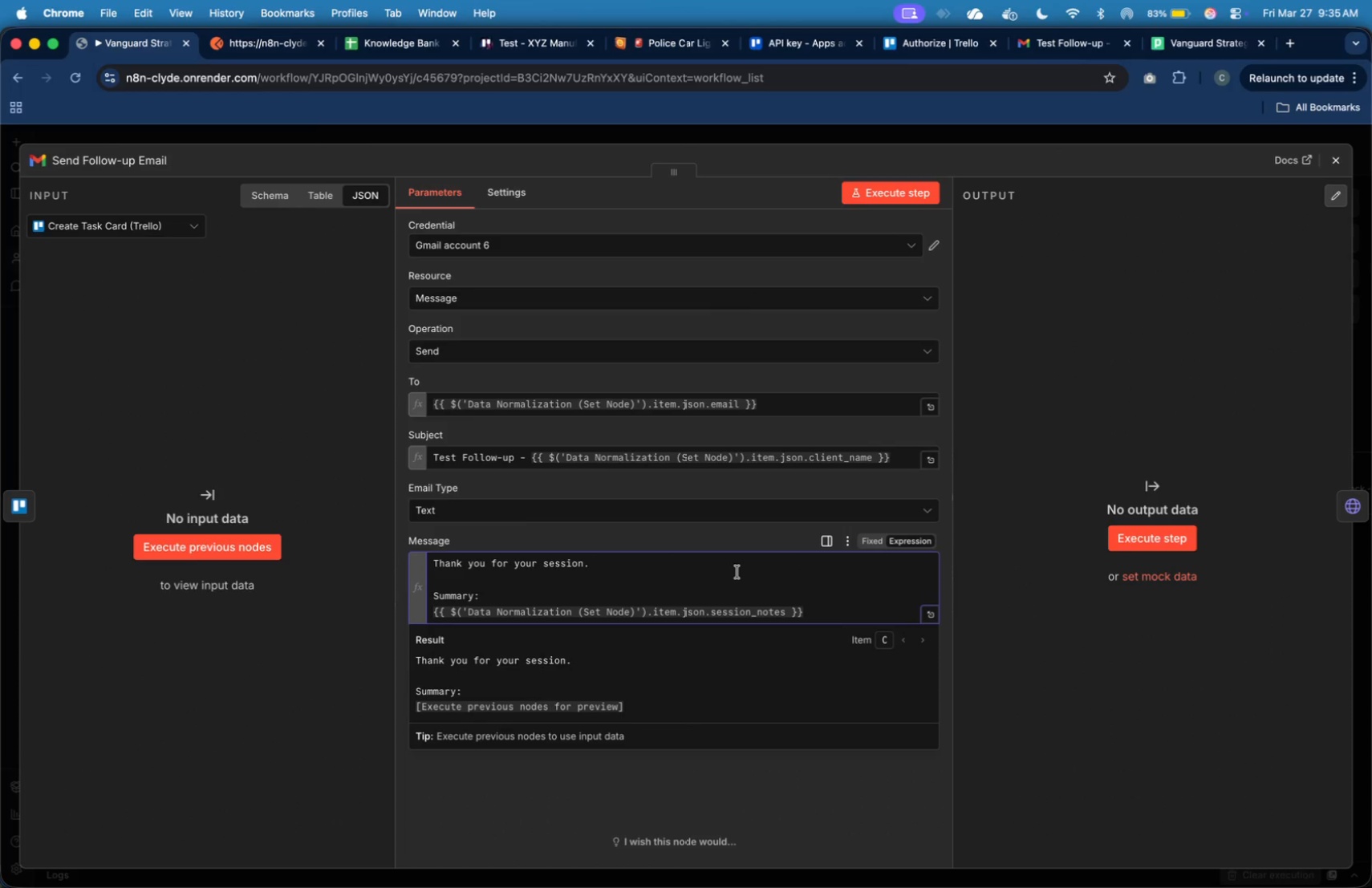 
key(Meta+A)
 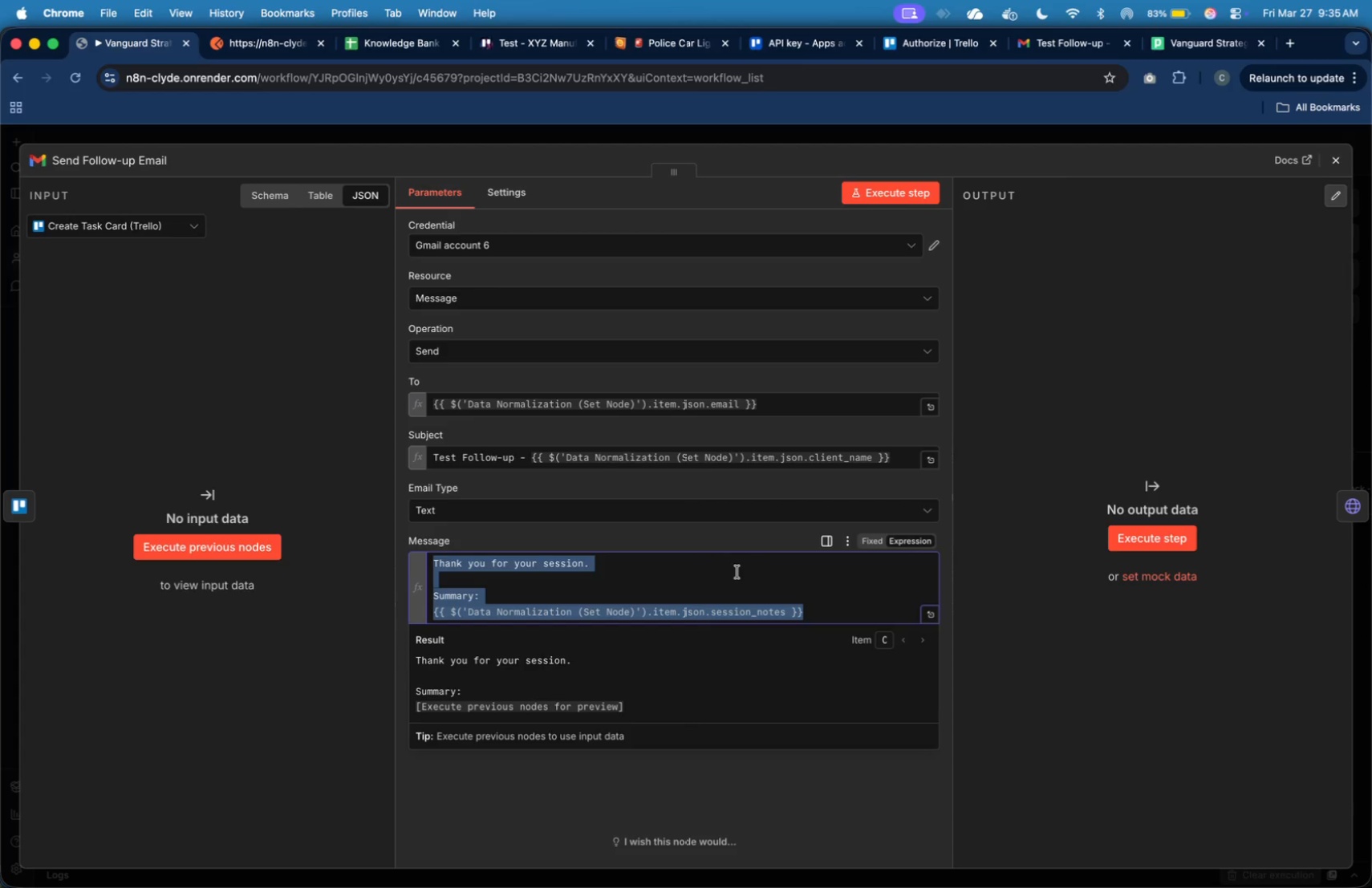 
key(Meta+C)
 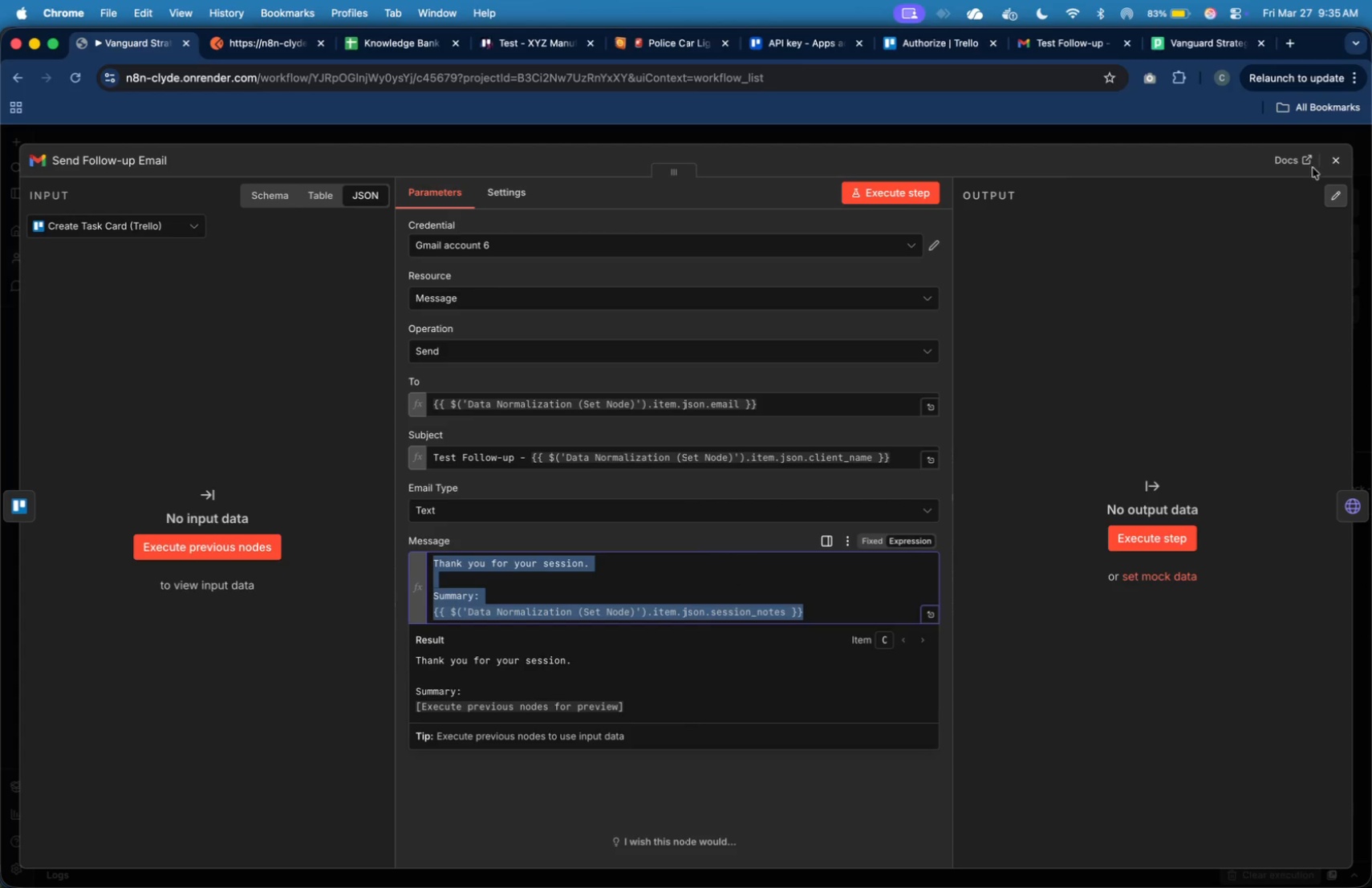 
left_click([1325, 161])
 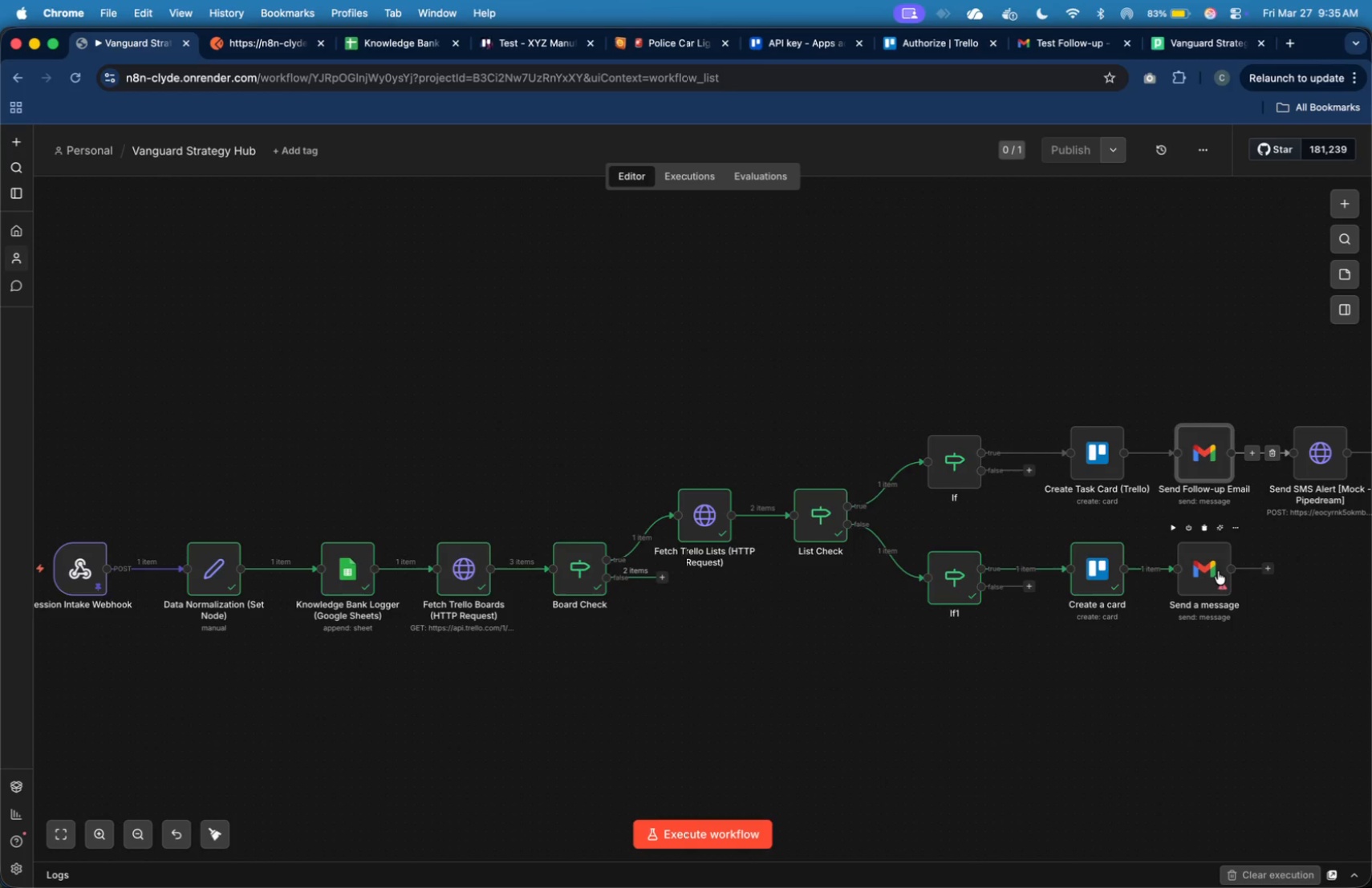 
double_click([1218, 571])
 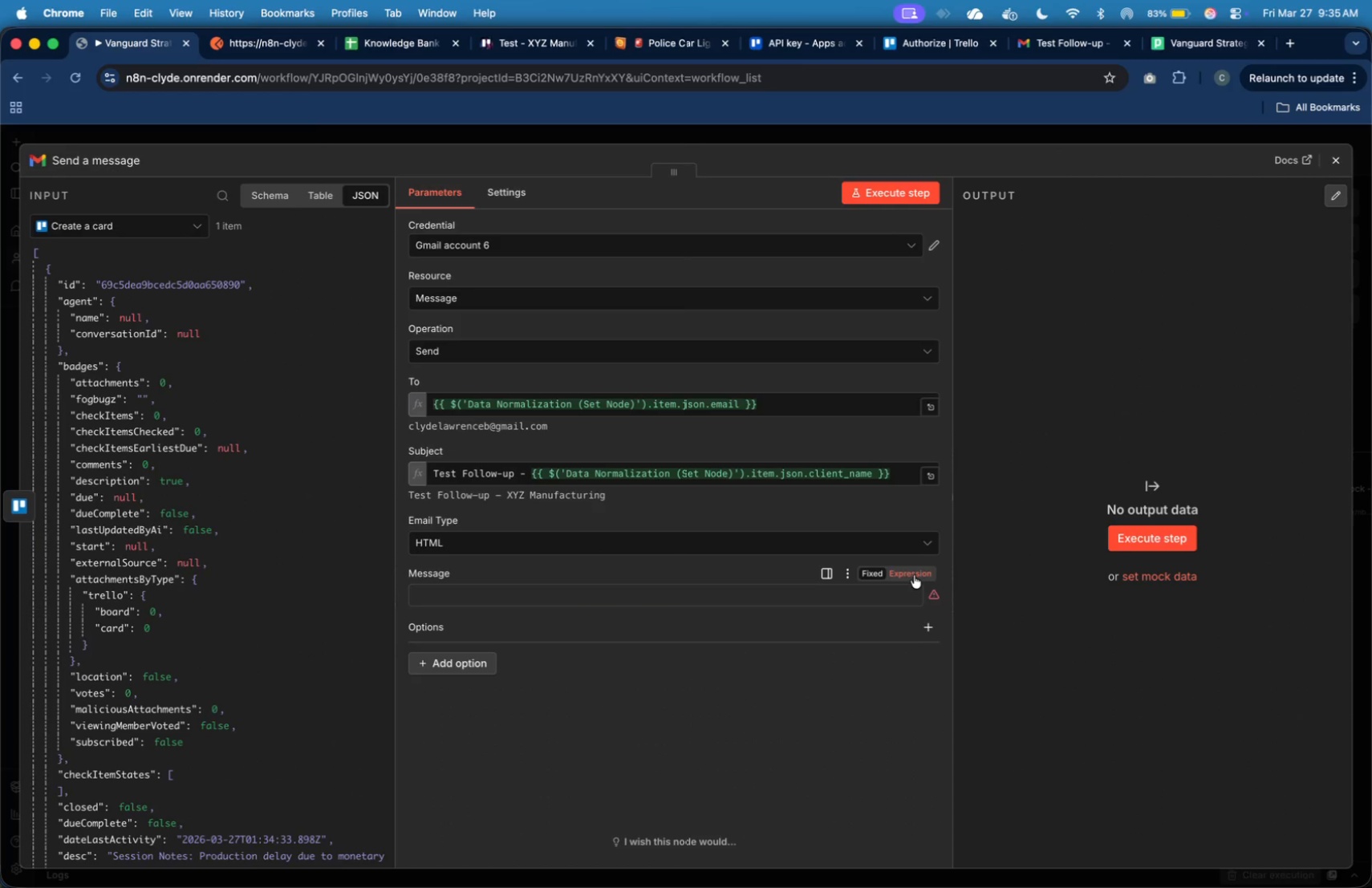 
left_click([878, 601])
 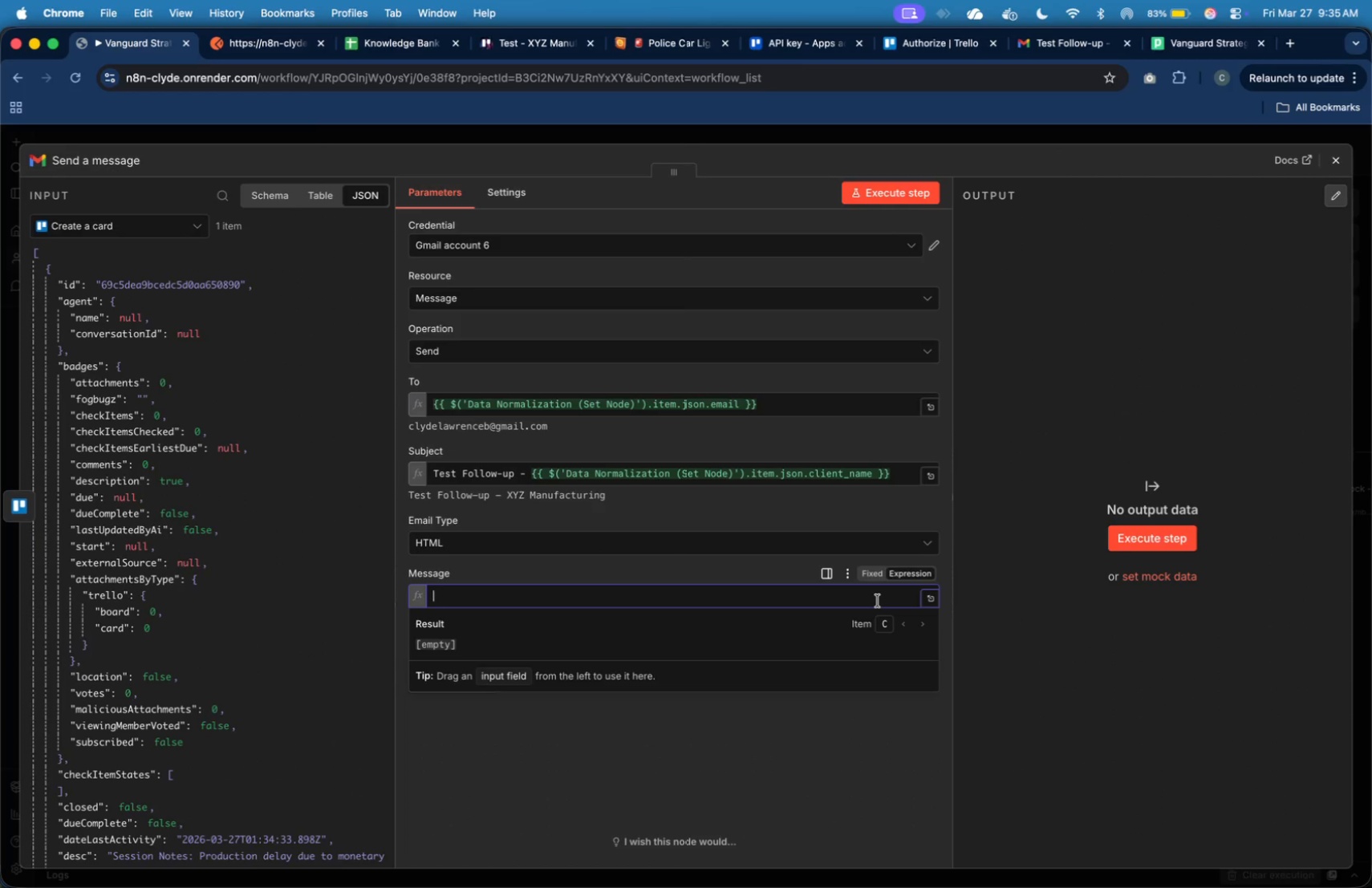 
key(Meta+V)
 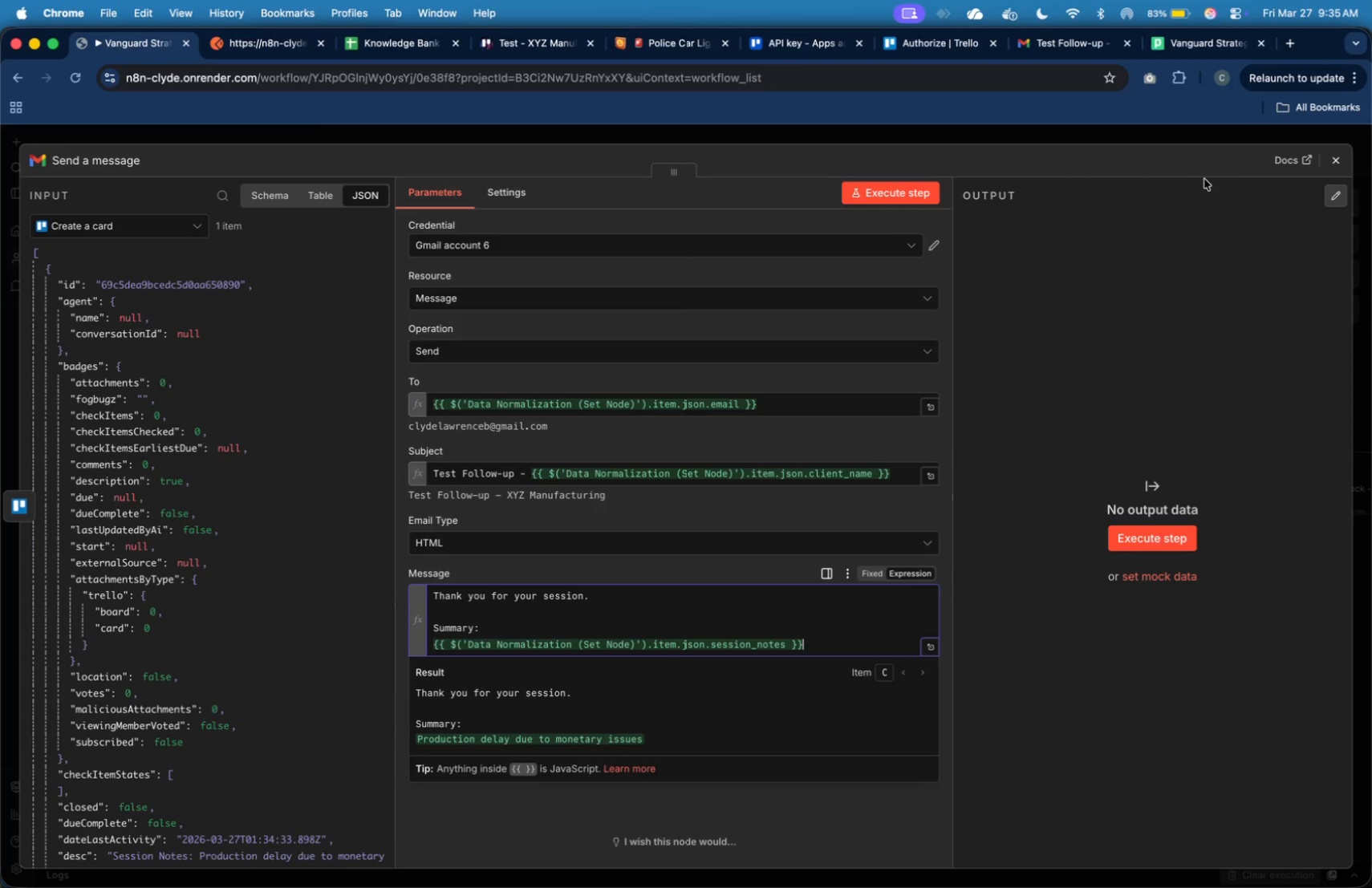 
left_click([1337, 162])
 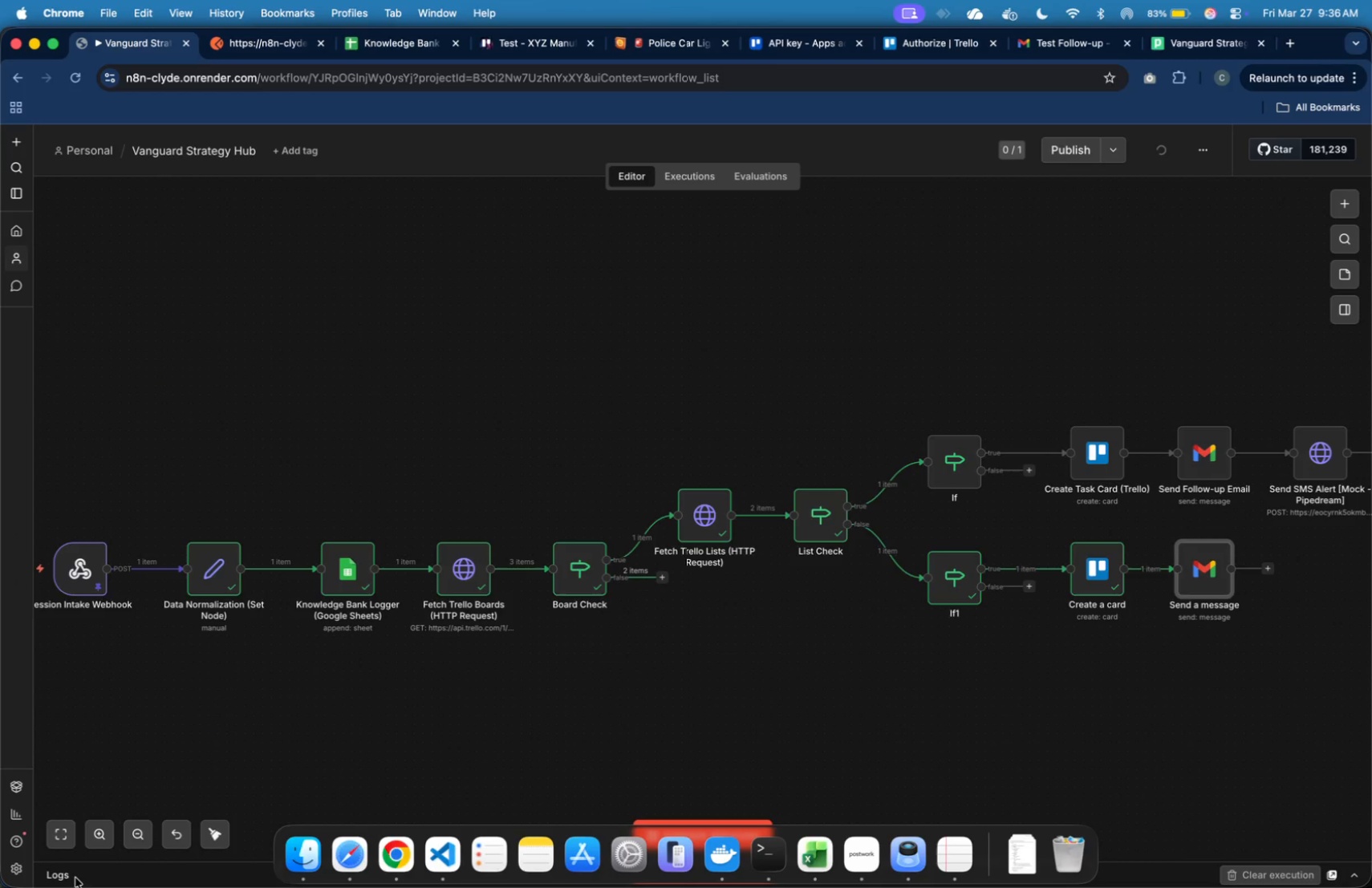 
left_click([58, 832])
 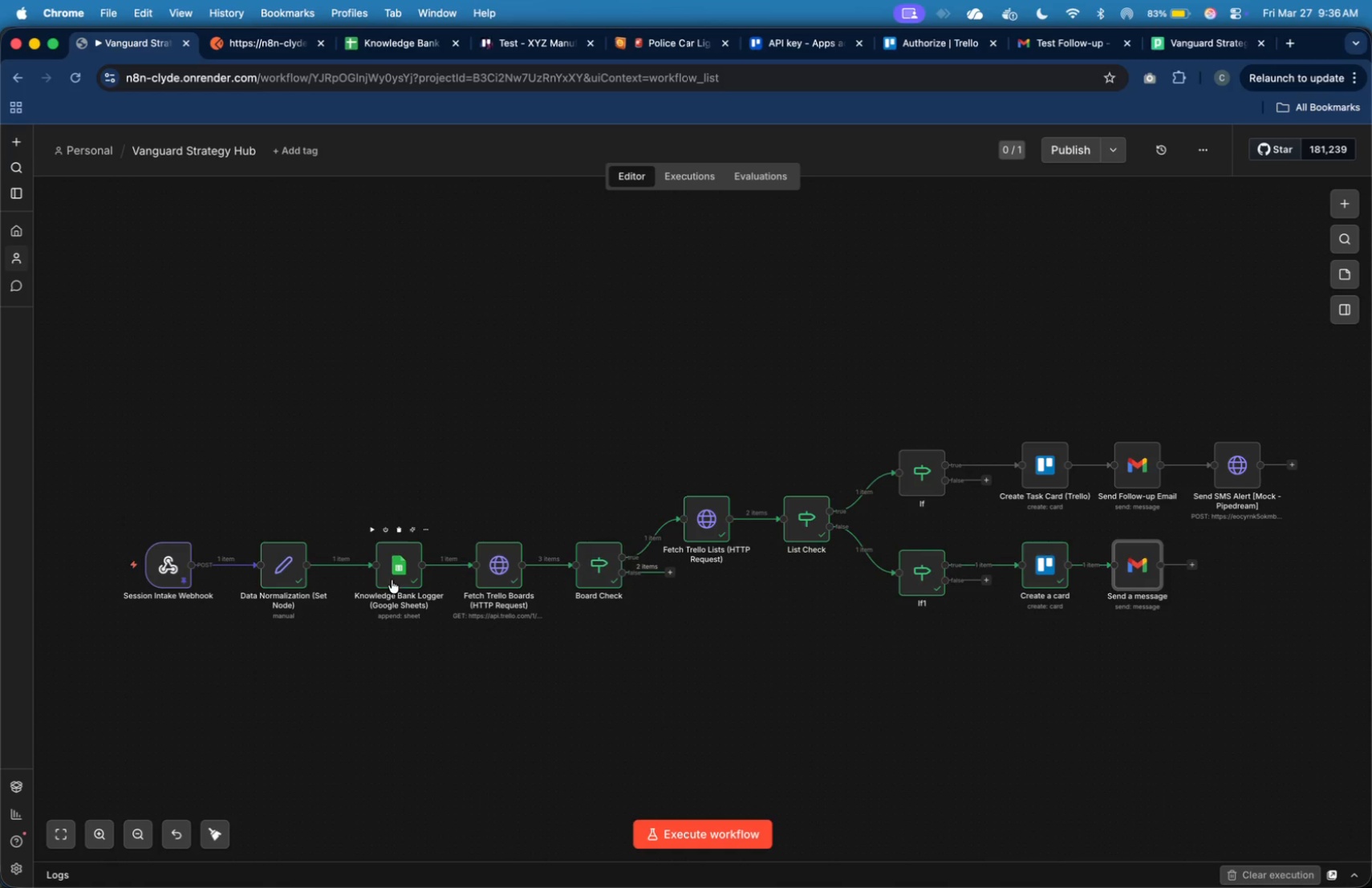 
wait(7.84)
 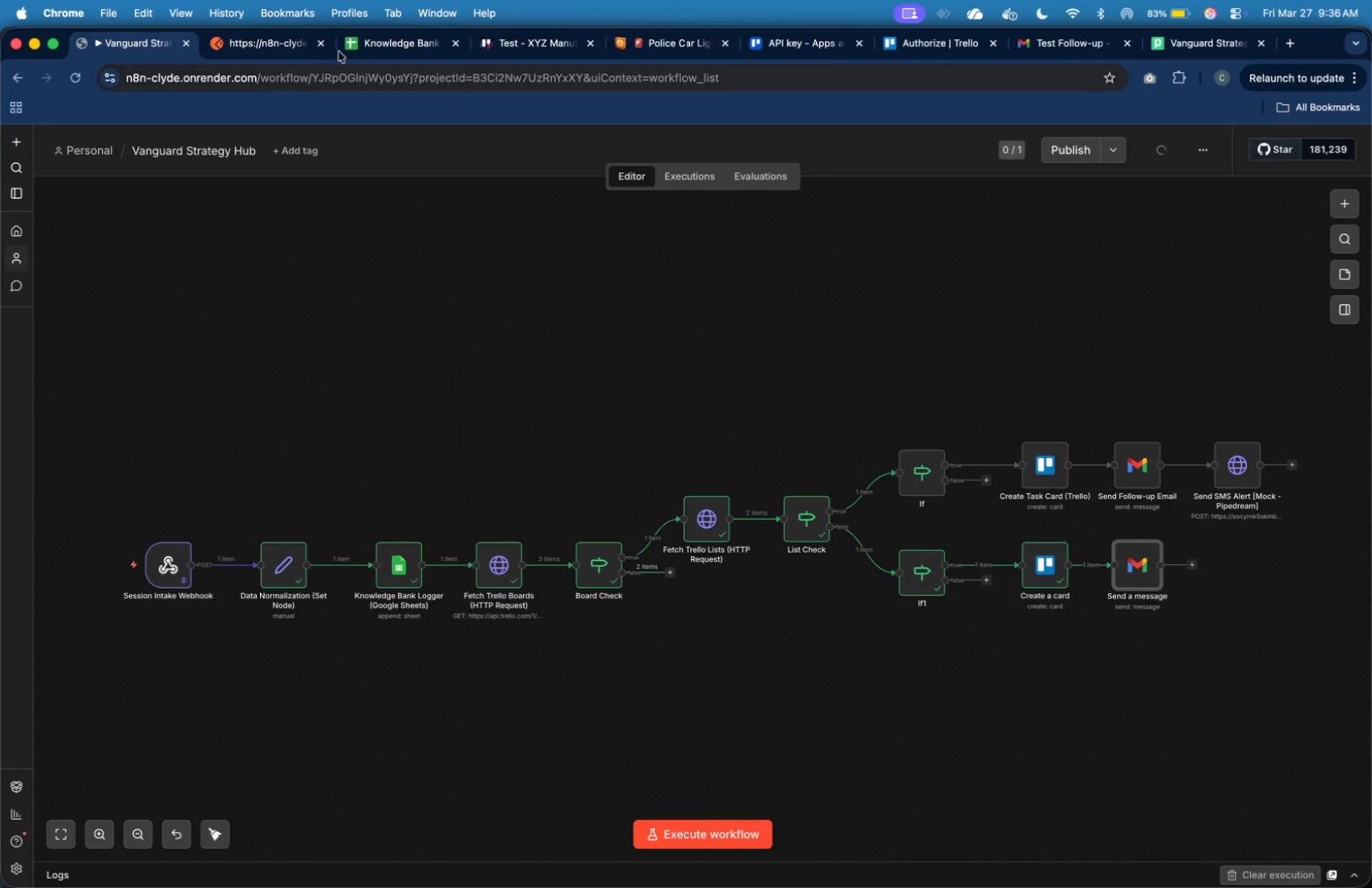 
double_click([183, 575])
 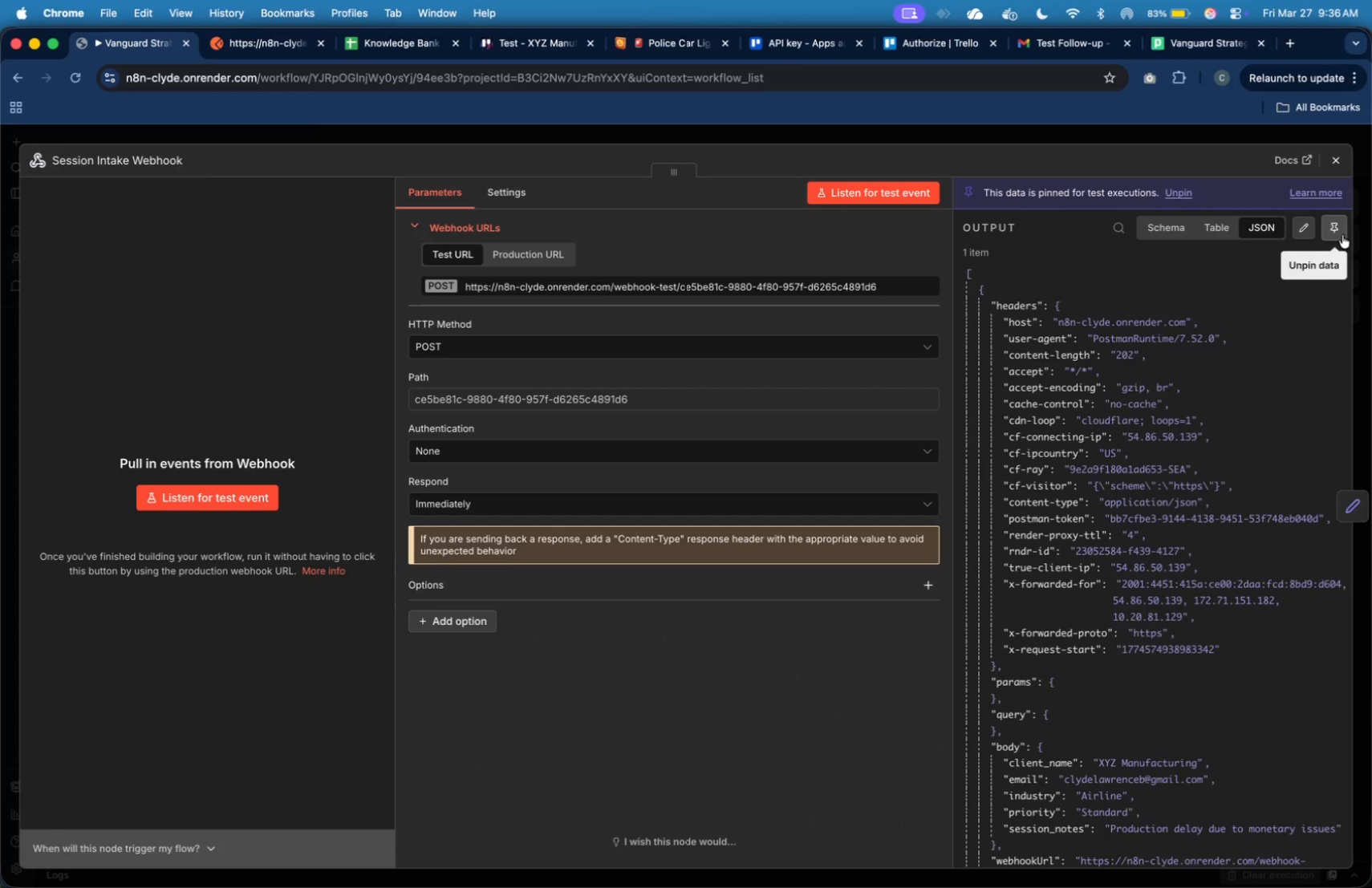 
left_click([1342, 168])
 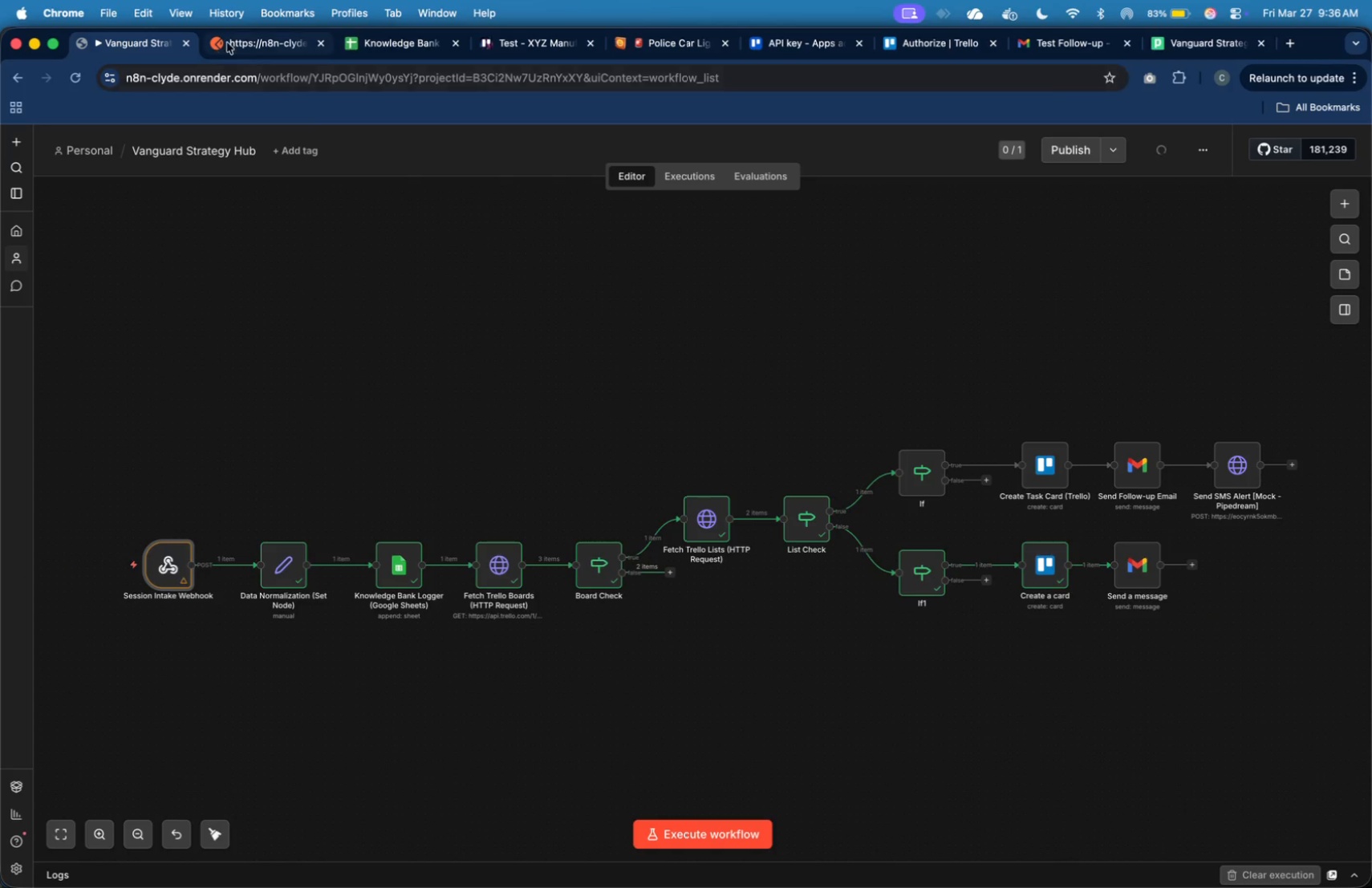 
left_click([237, 34])
 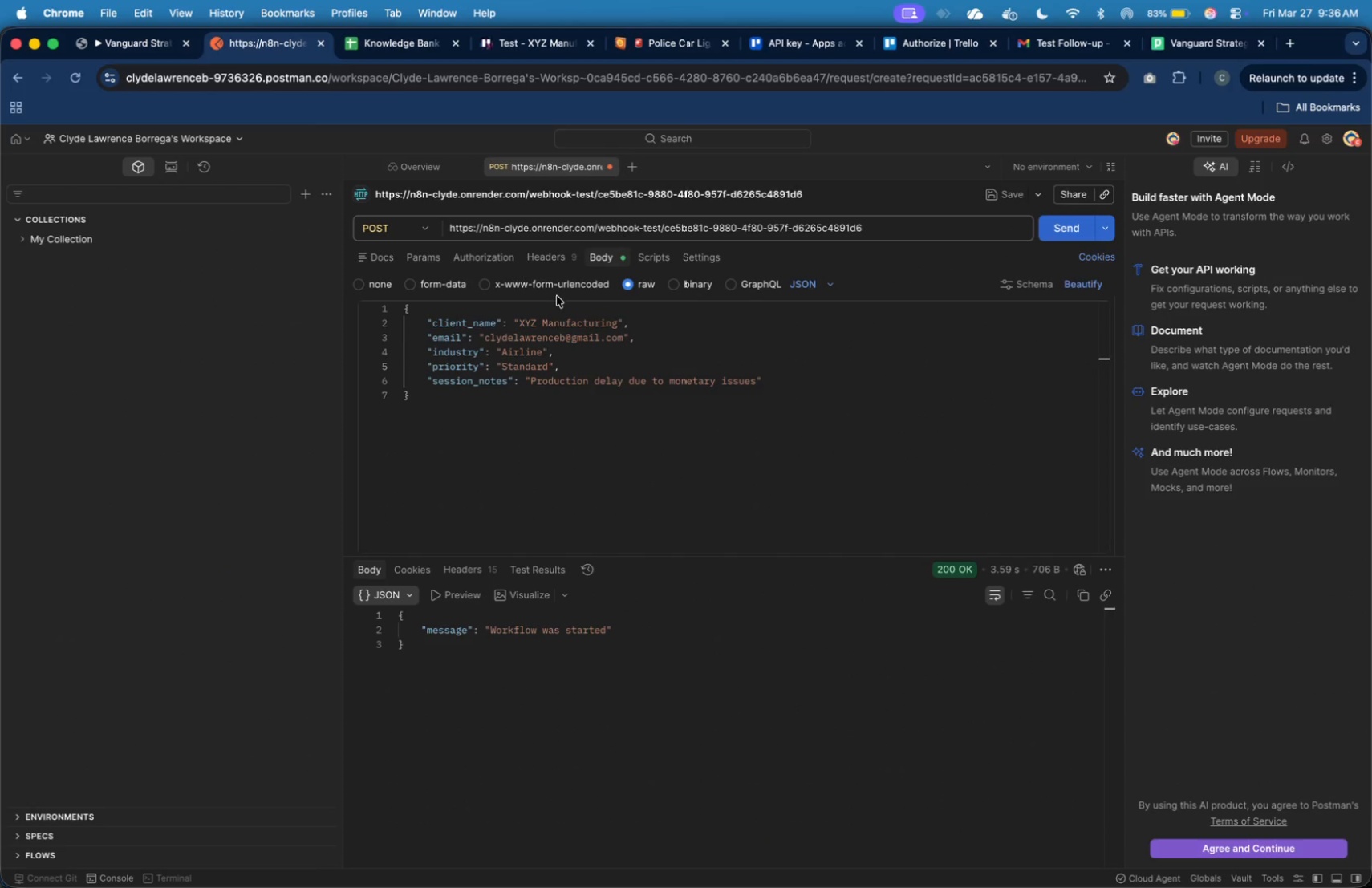 
left_click([537, 323])
 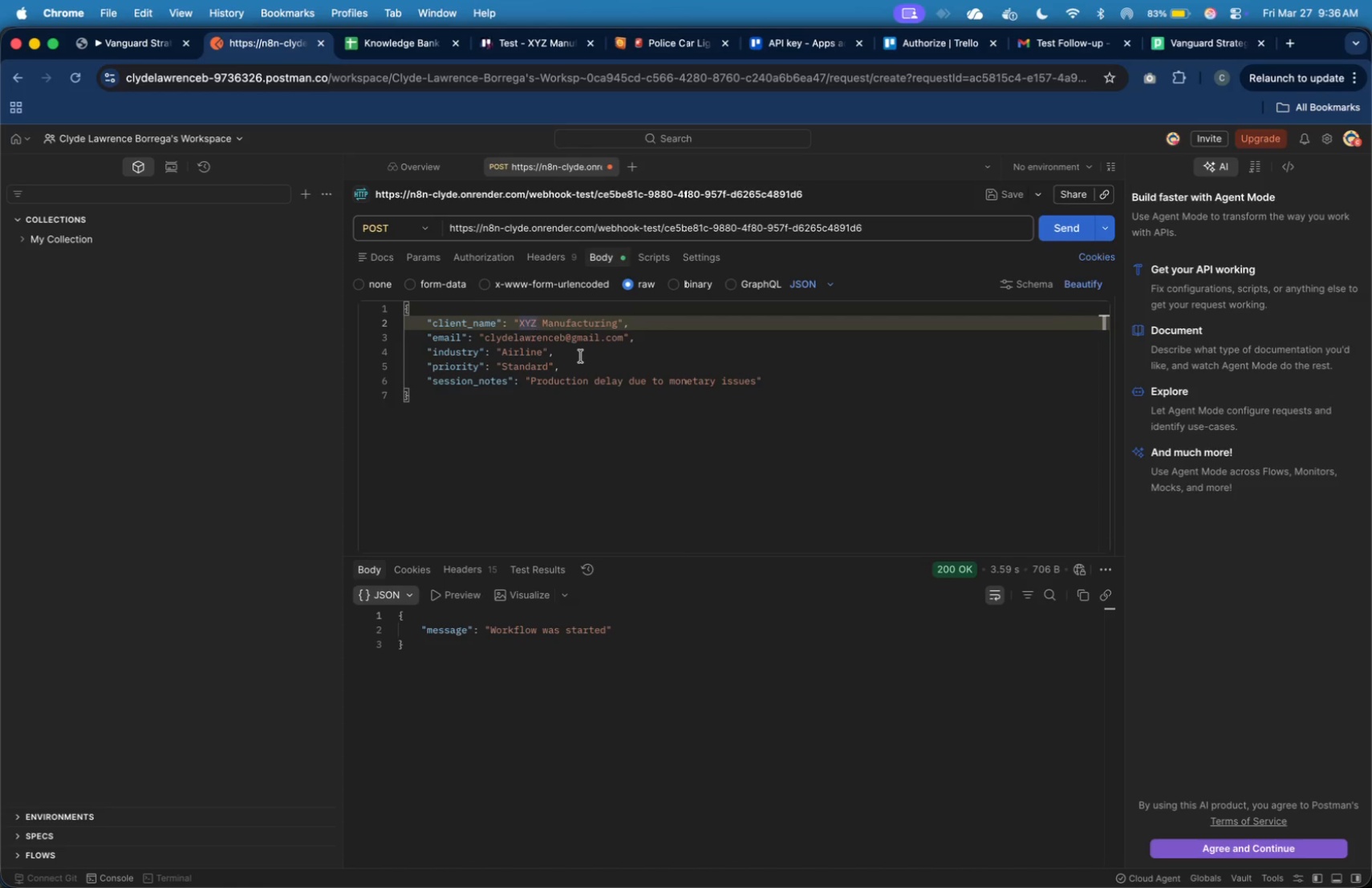 
key(ArrowLeft)
 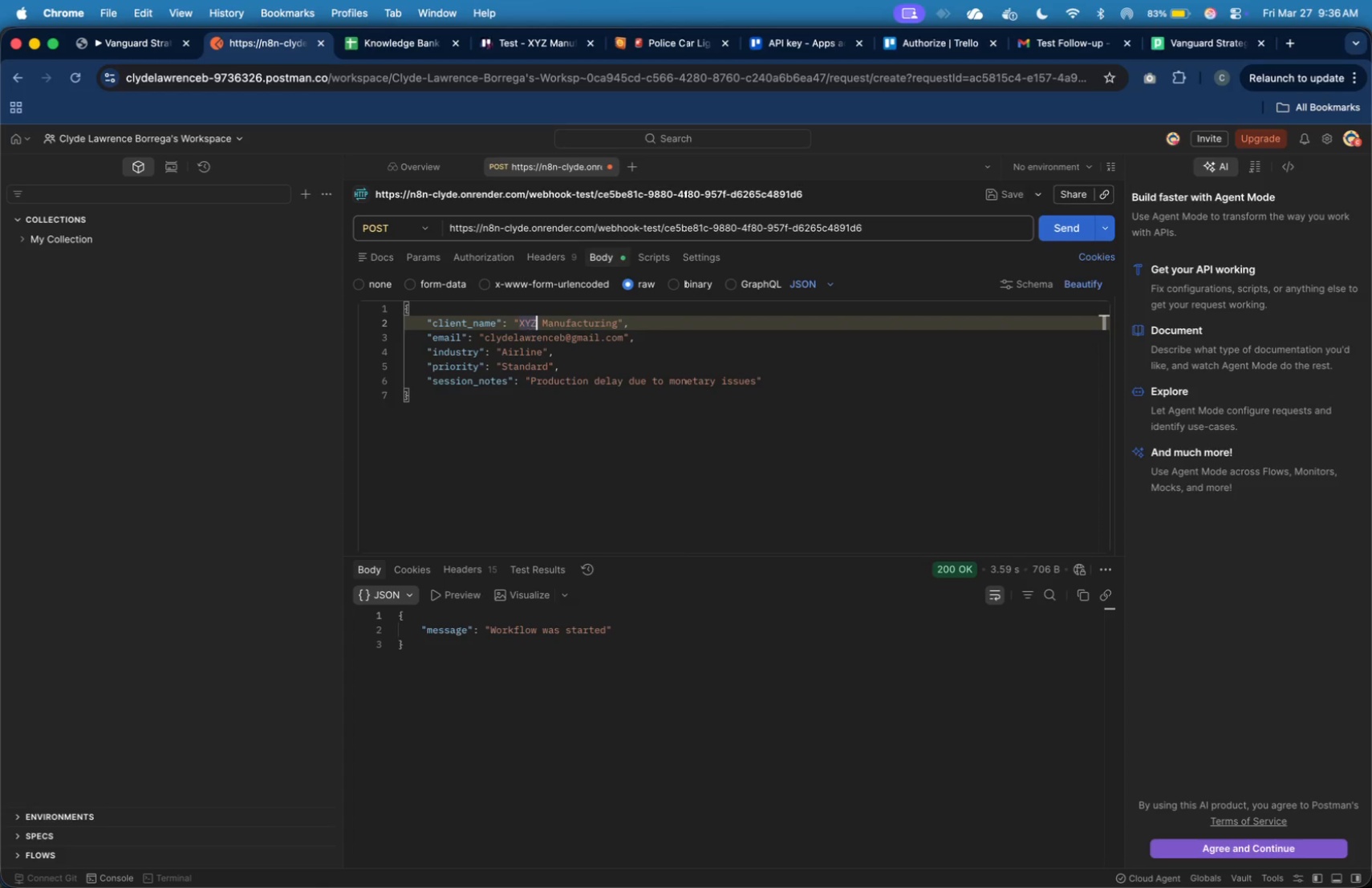 
key(ArrowRight)
 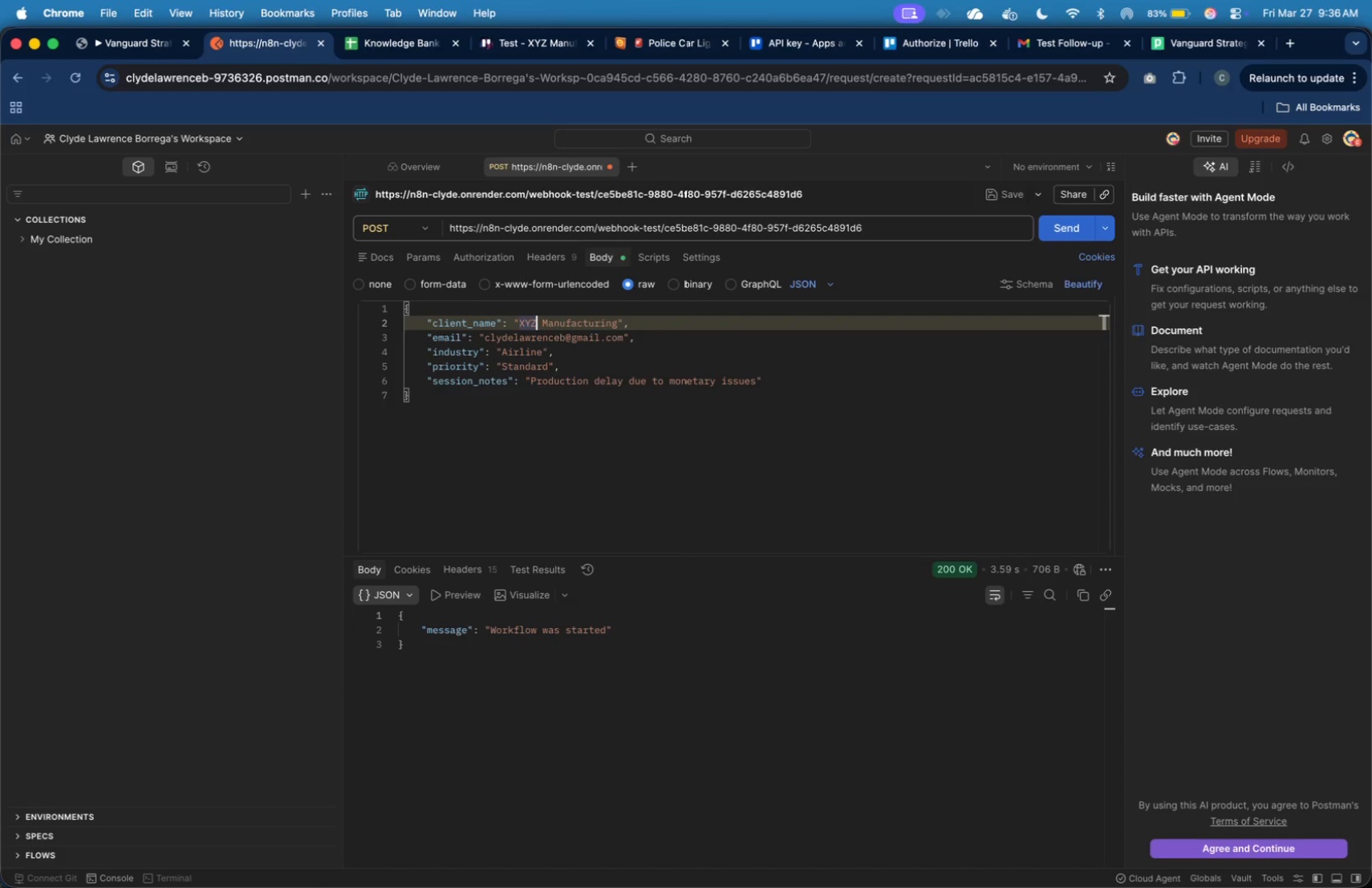 
key(Backspace)
key(Backspace)
key(Backspace)
type(lom)
key(Backspace)
key(Backspace)
key(Backspace)
type(DEF)
 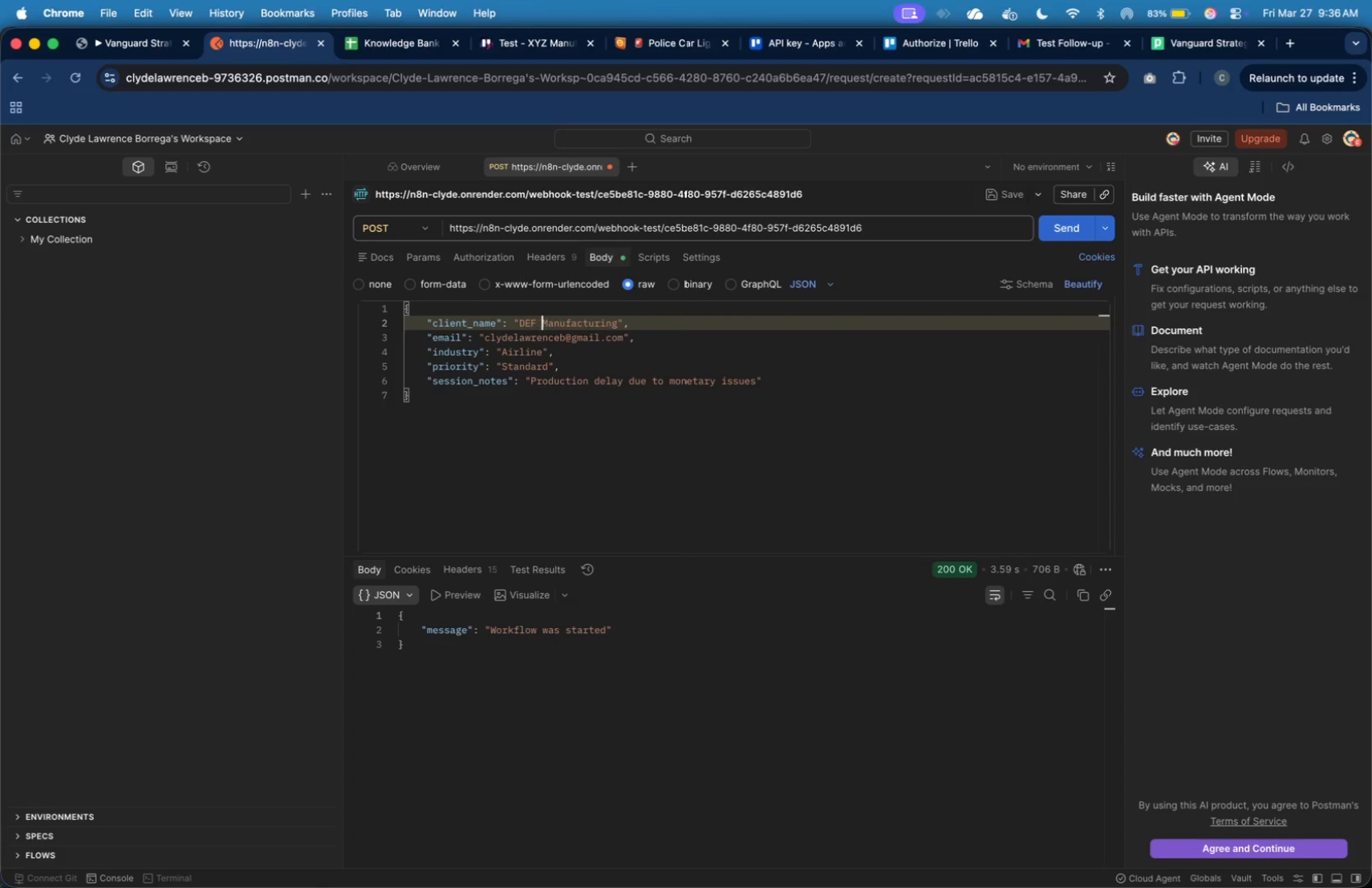 
key(ArrowRight)
 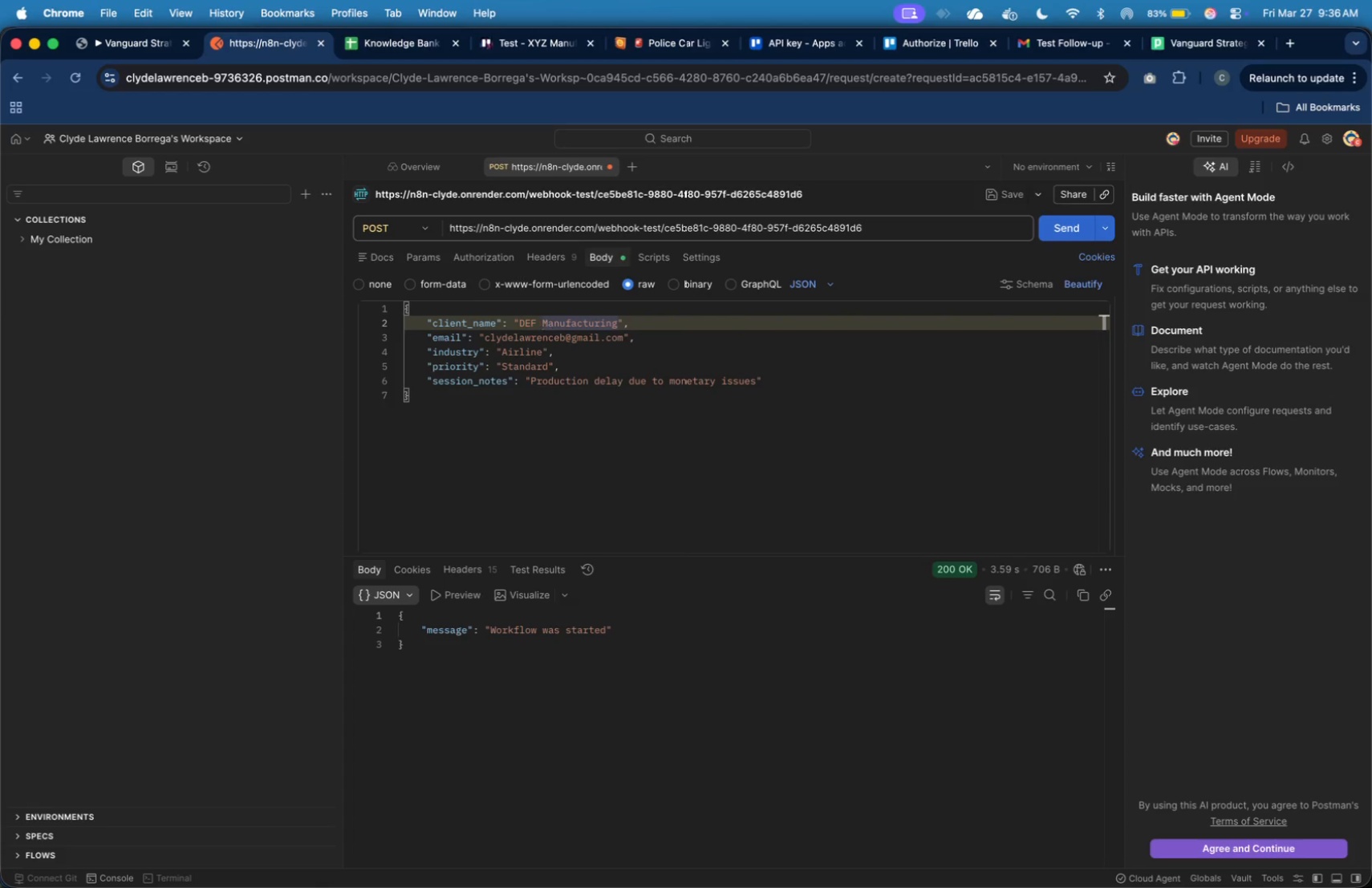 
hold_key(key=ShiftLeft, duration=0.73)
 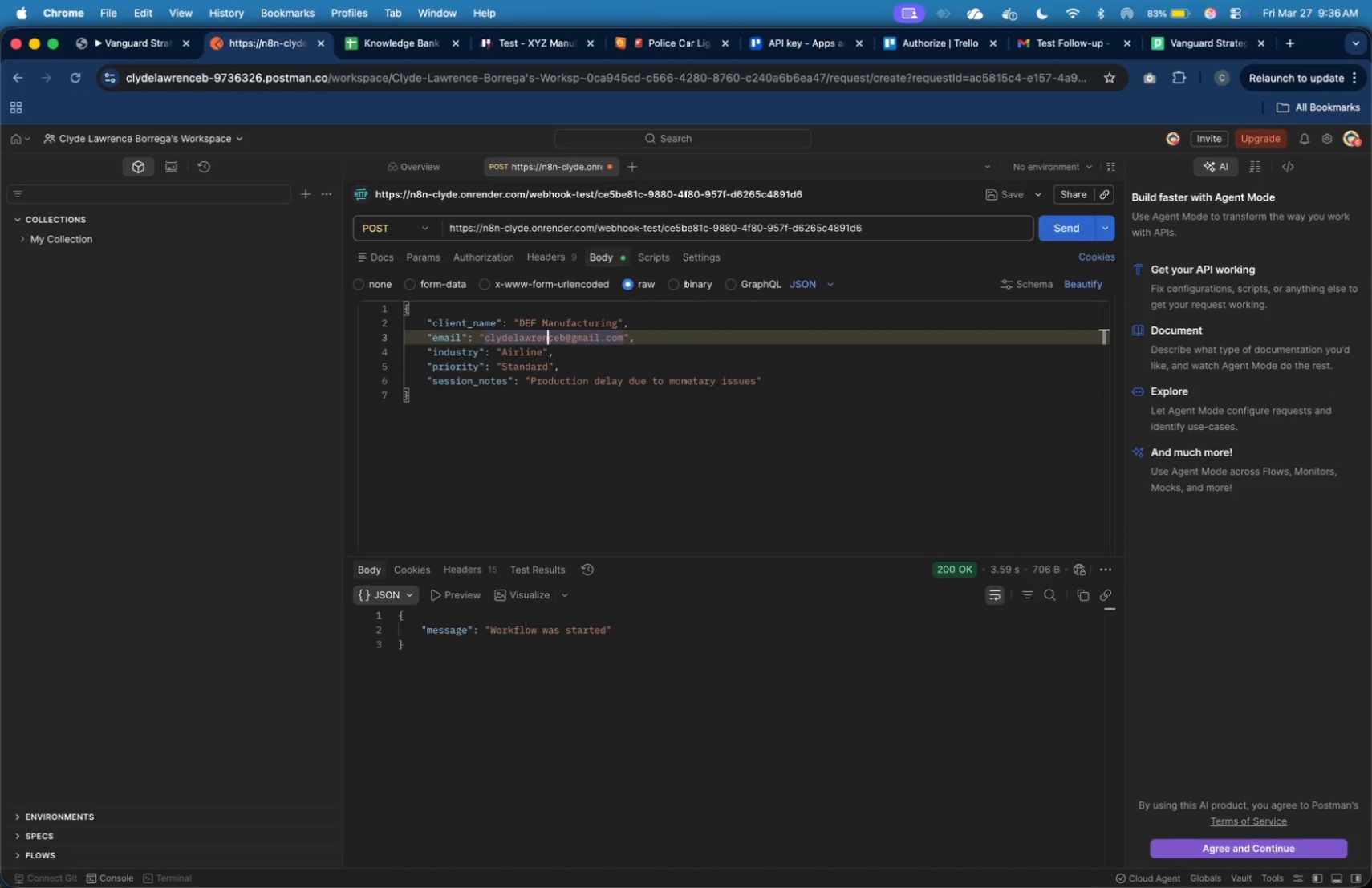 
hold_key(key=ArrowRight, duration=0.5)
 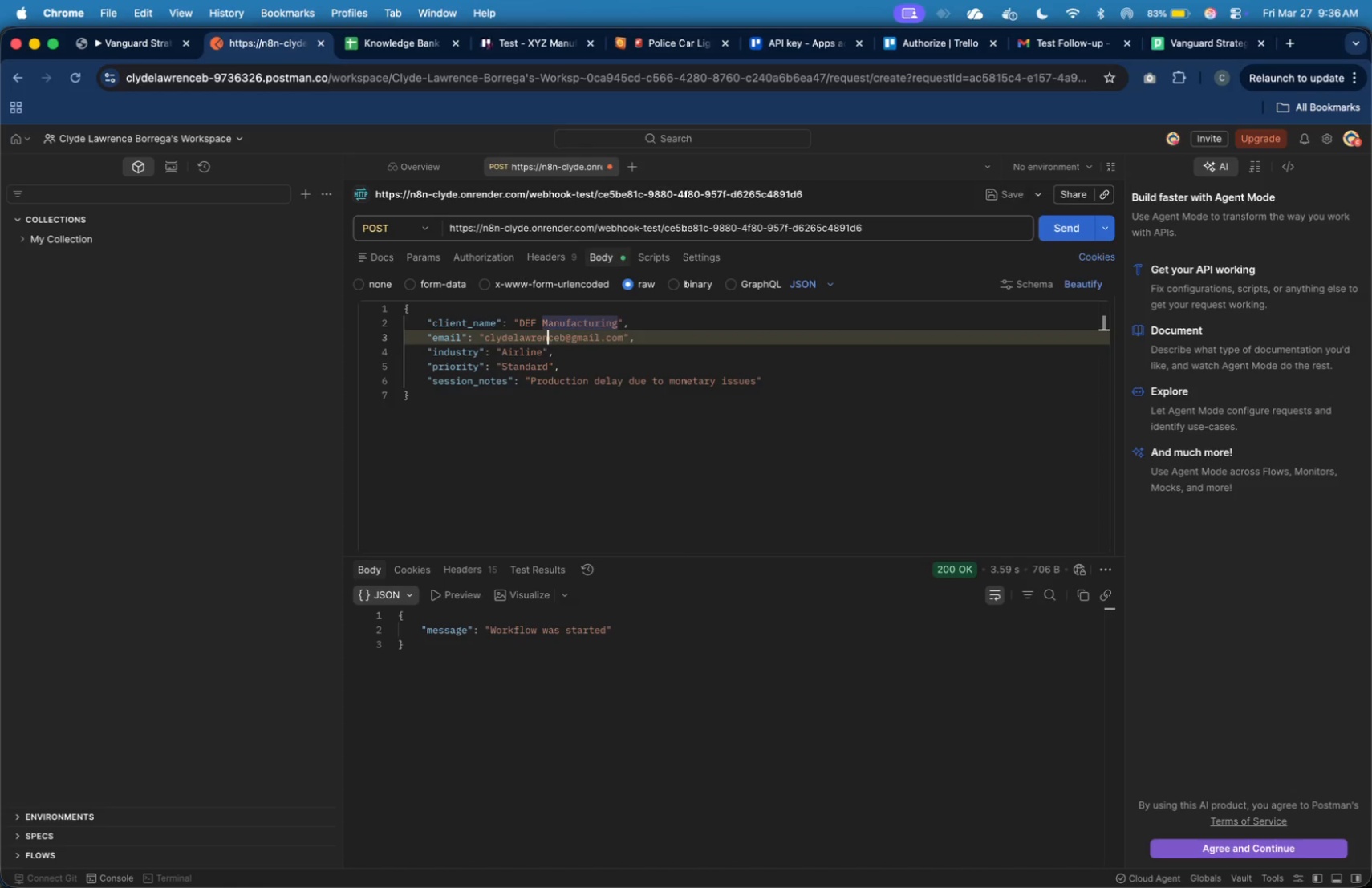 
key(ArrowDown)
 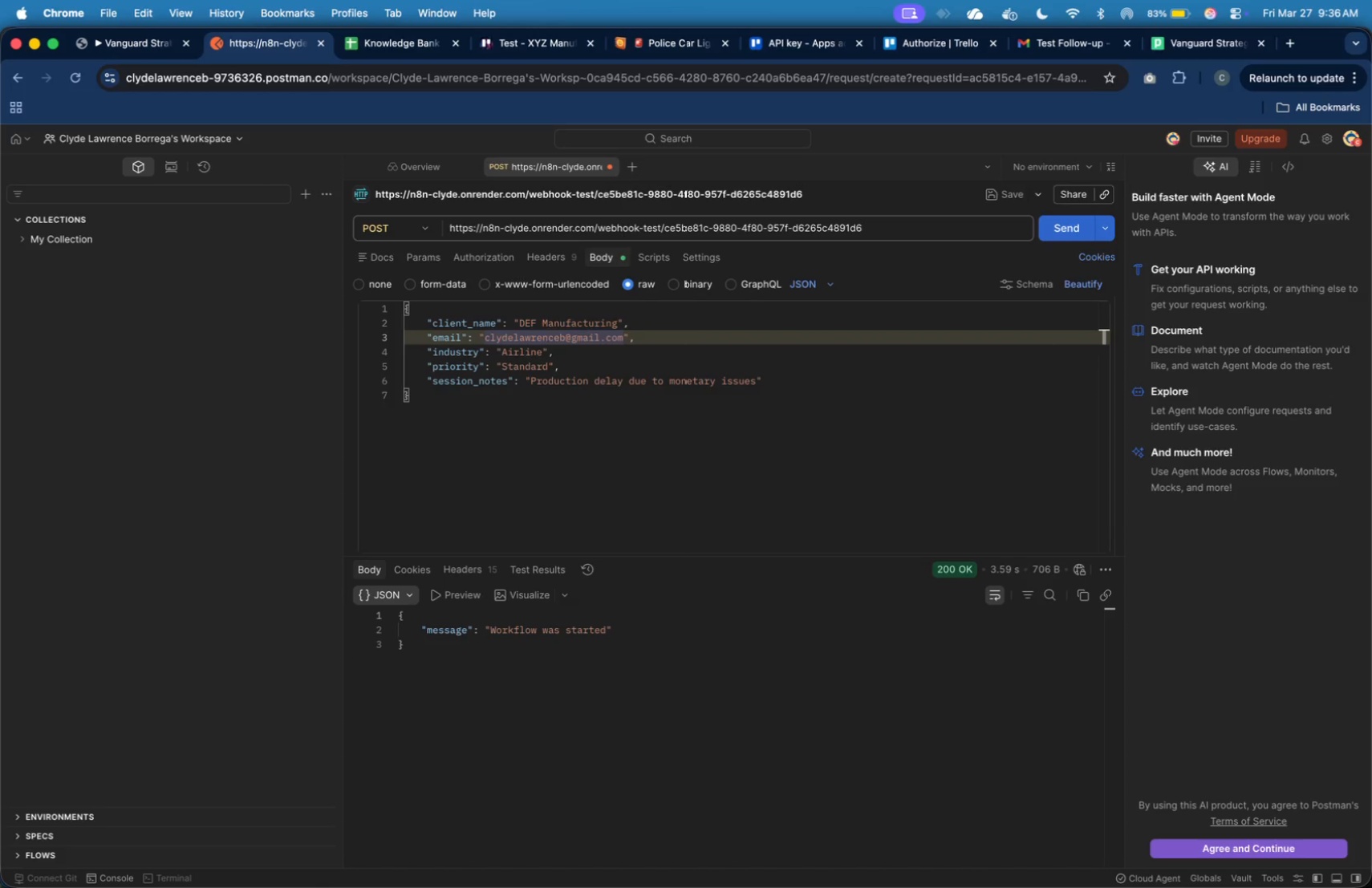 
key(ArrowDown)
 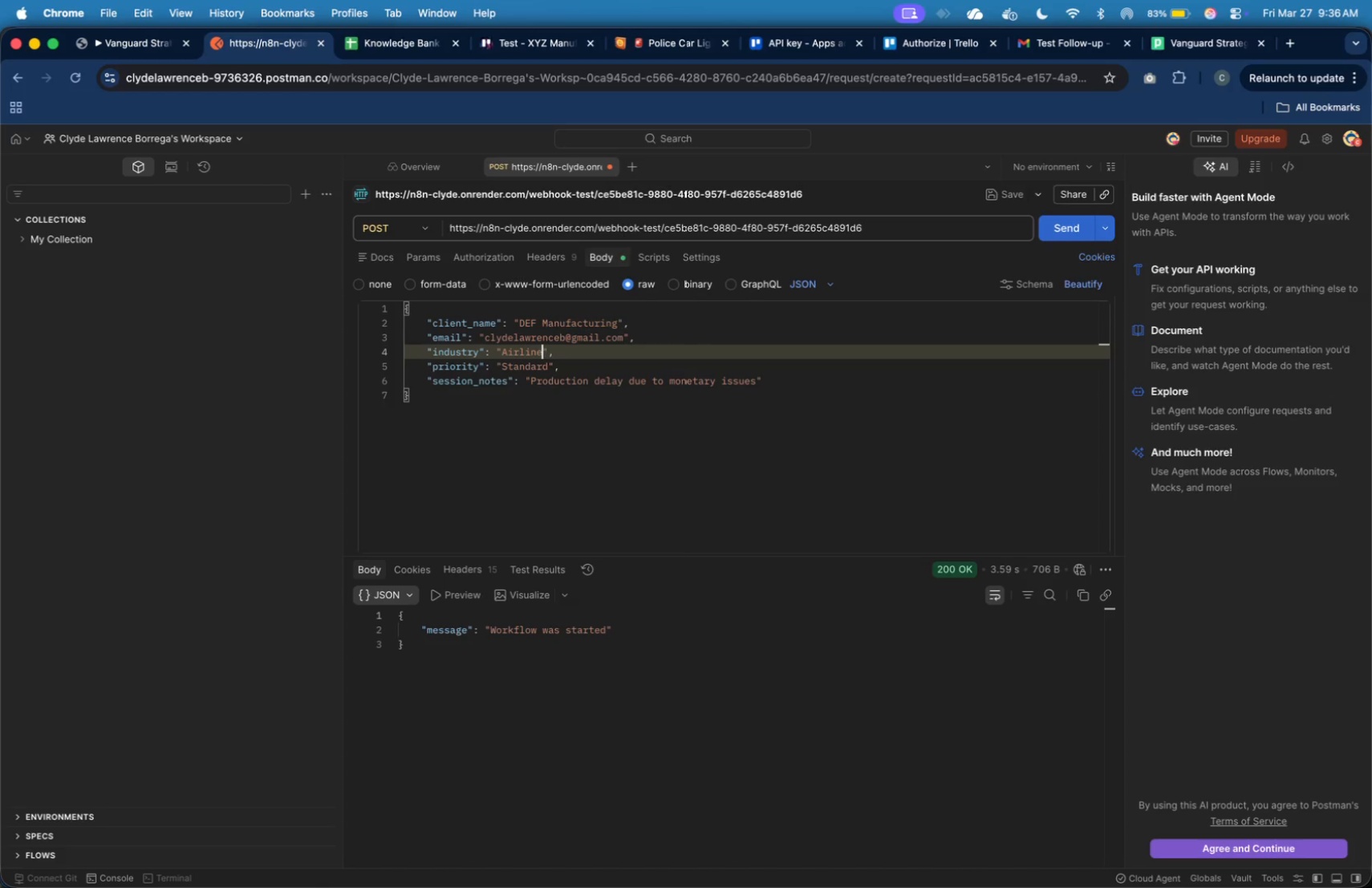 
key(ArrowLeft)
 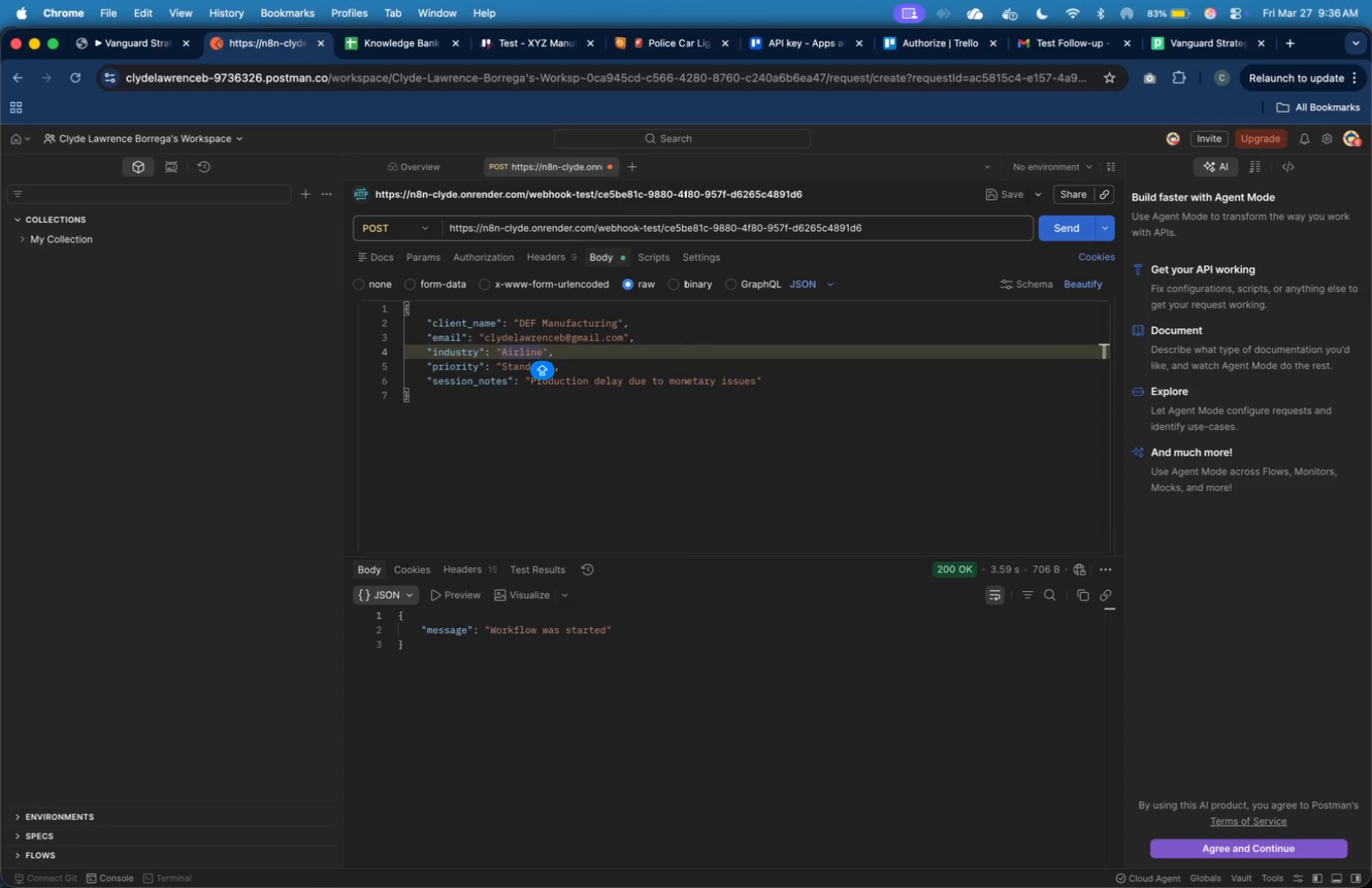 
key(Backspace)
key(Backspace)
key(Backspace)
key(Backspace)
key(Backspace)
key(Backspace)
key(Backspace)
type(Re)
key(Backspace)
type(ESTAURANT)
 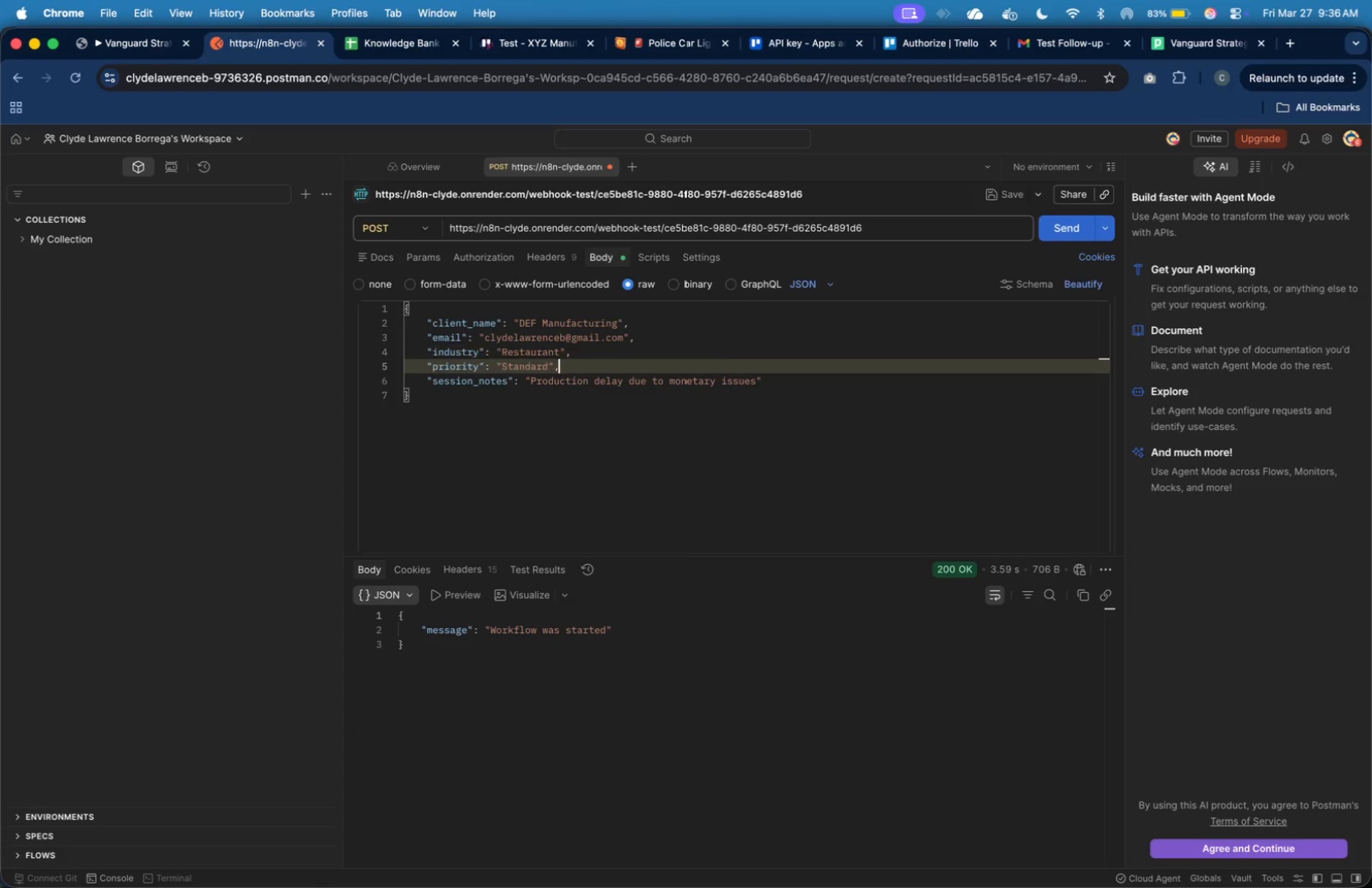 
 